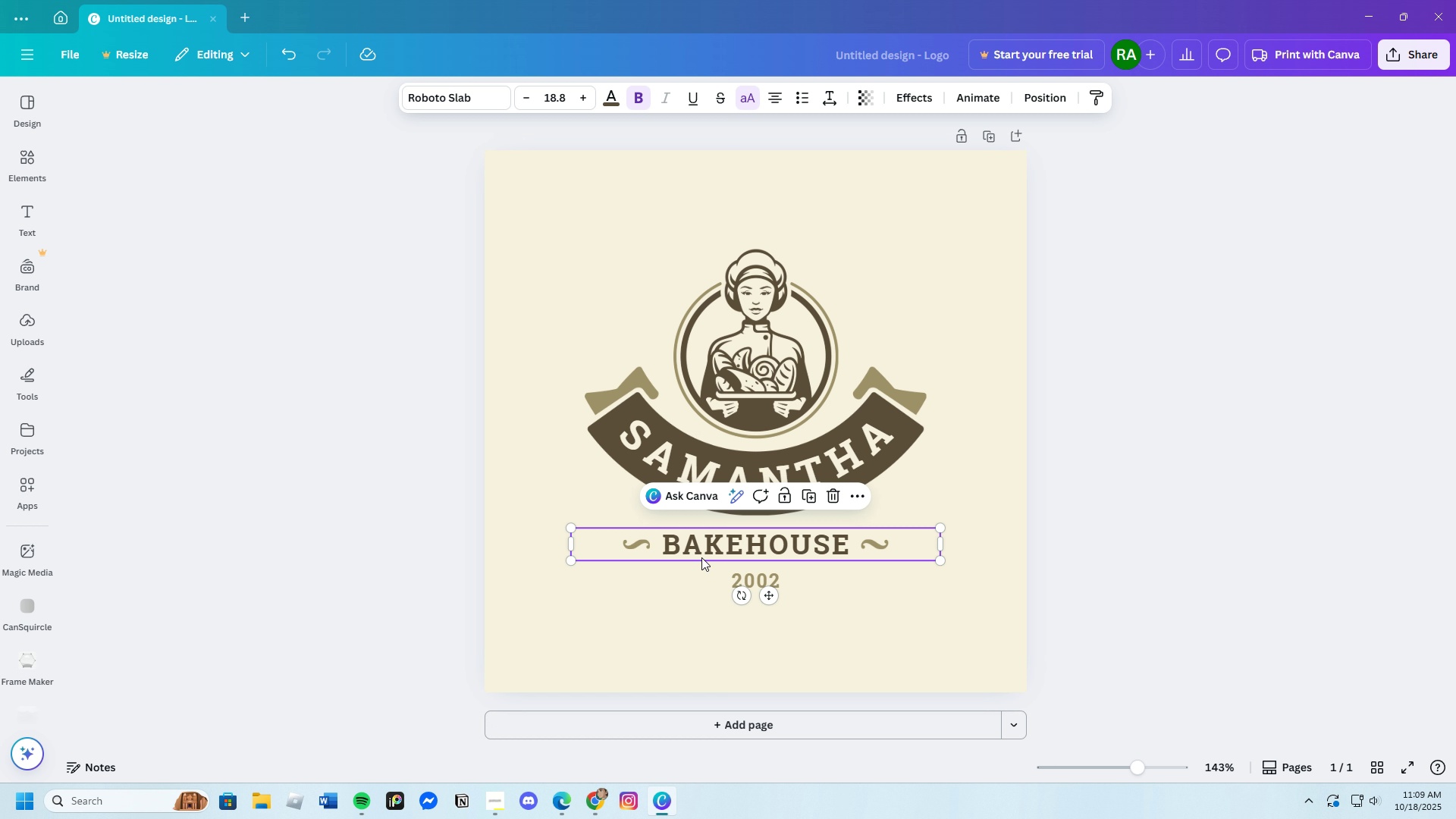 
left_click([701, 557])
 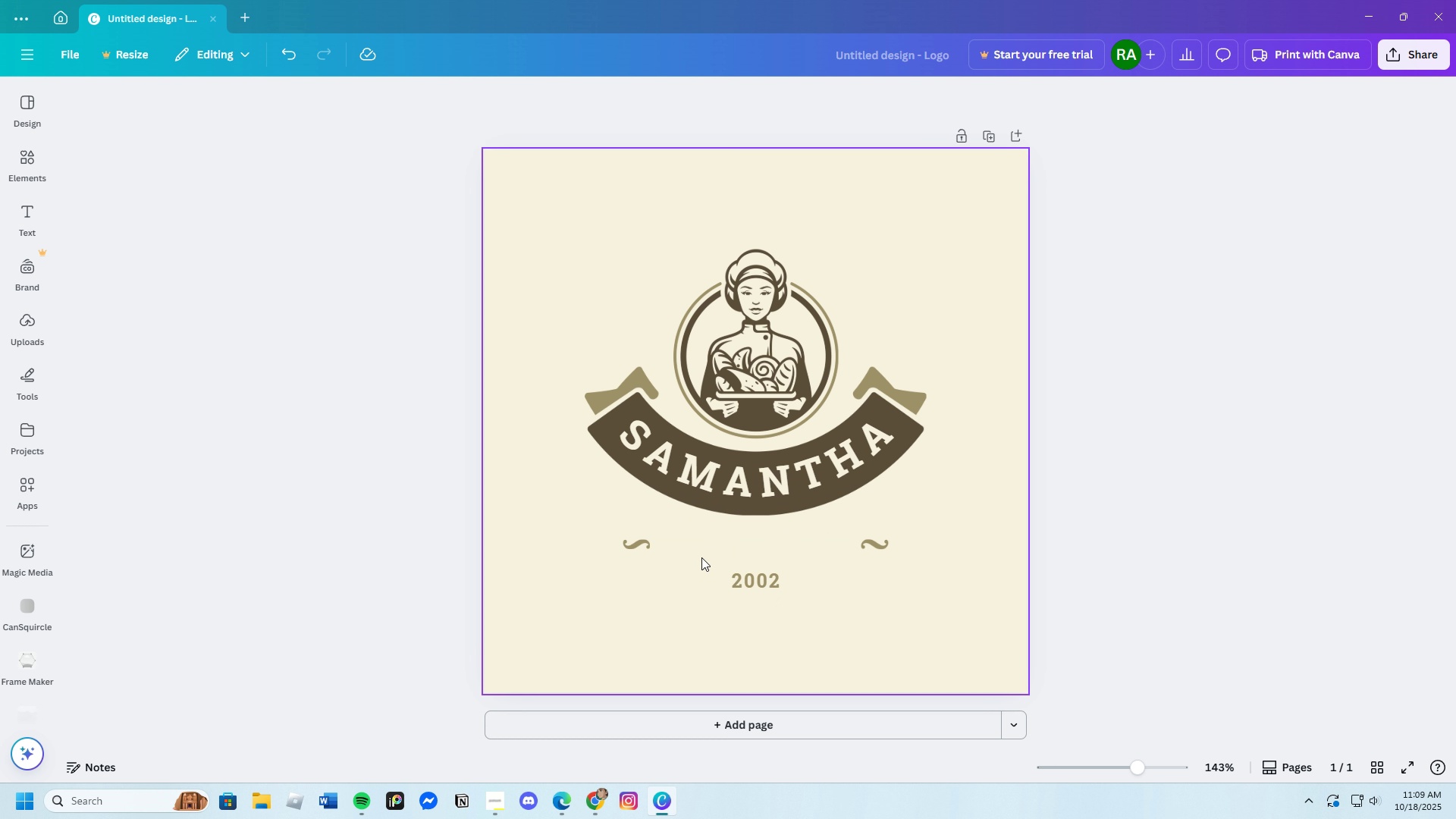 
key(Backspace)
 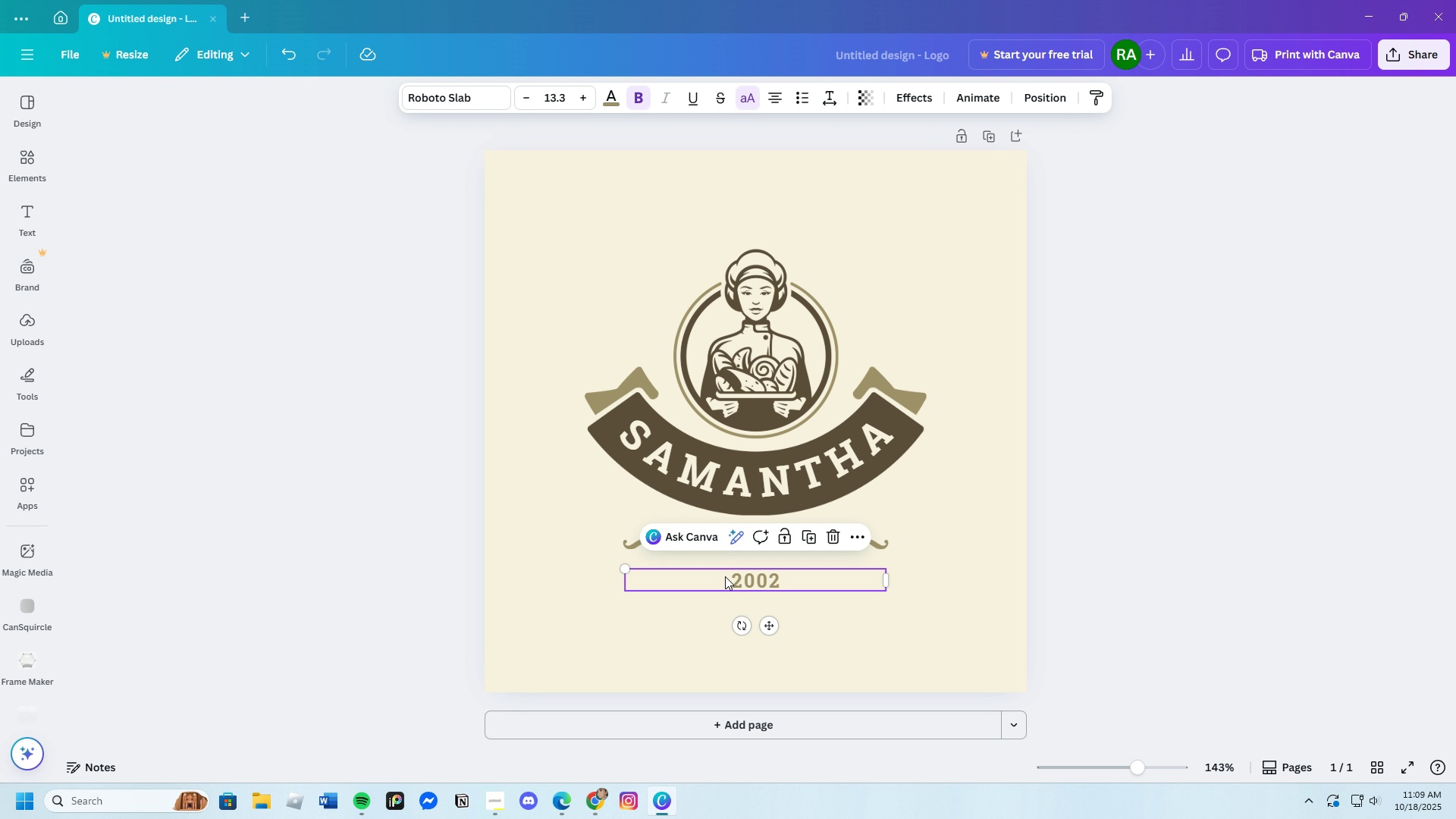 
left_click([725, 576])
 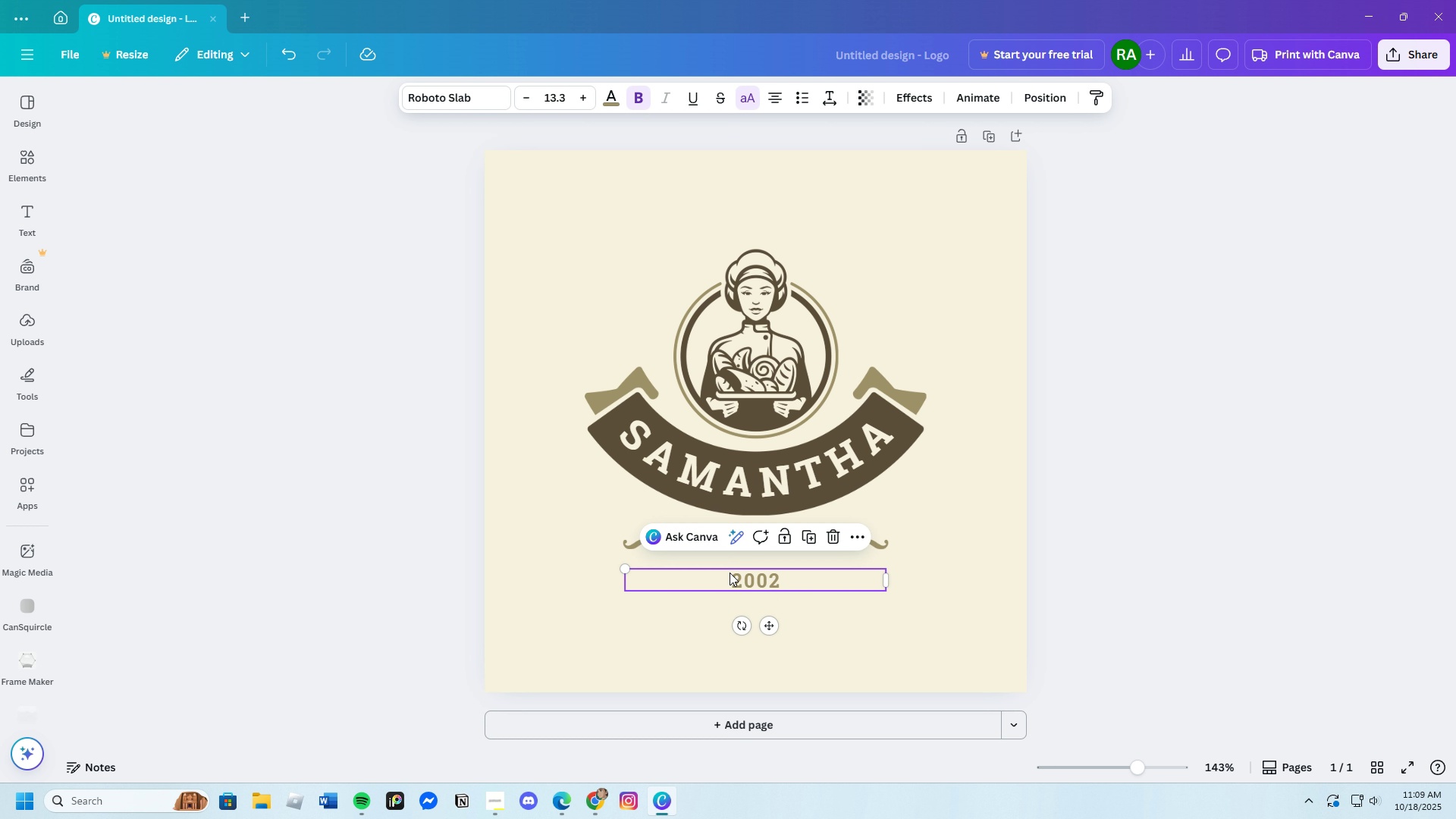 
left_click_drag(start_coordinate=[726, 580], to_coordinate=[728, 536])
 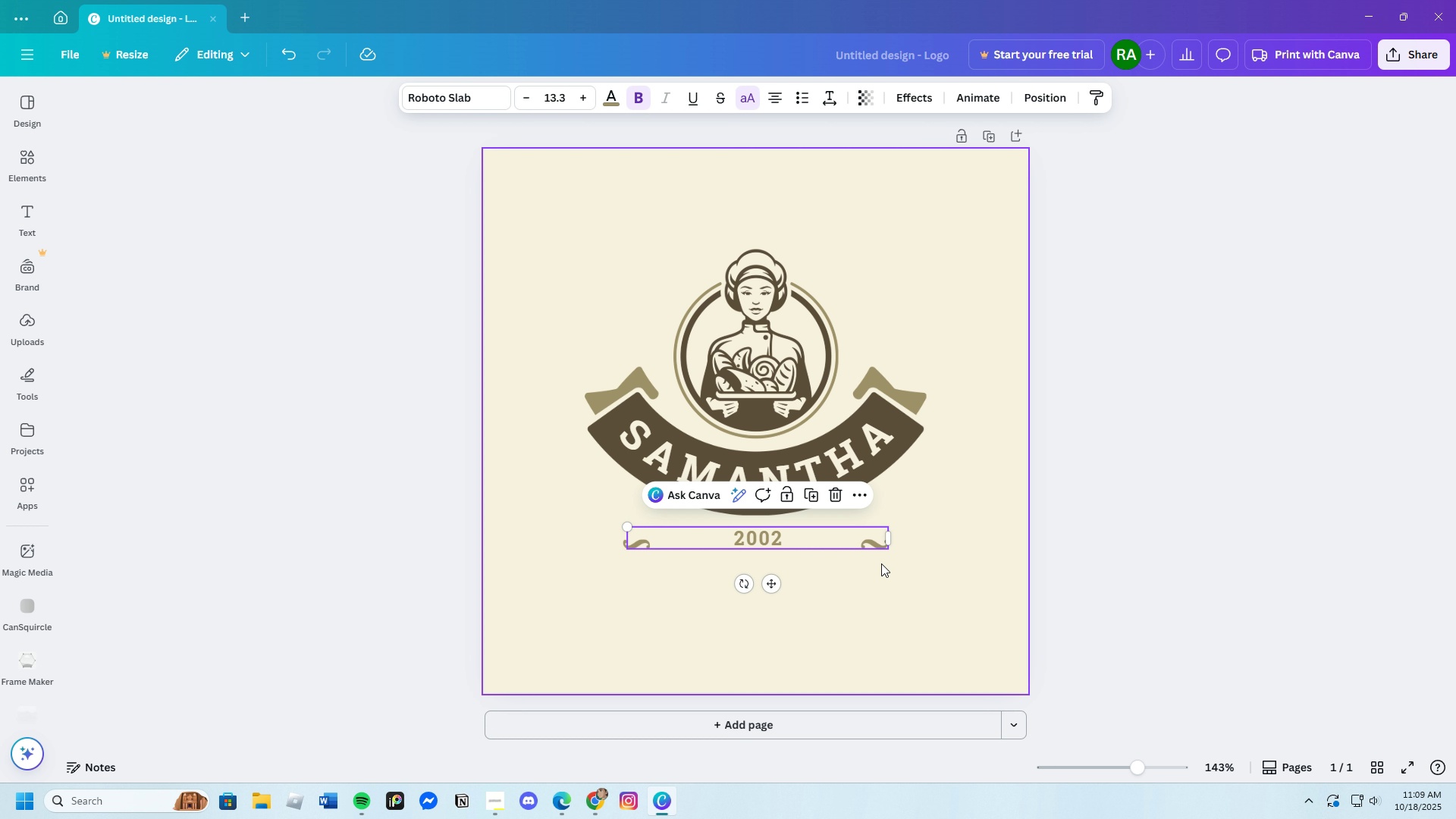 
left_click([881, 563])
 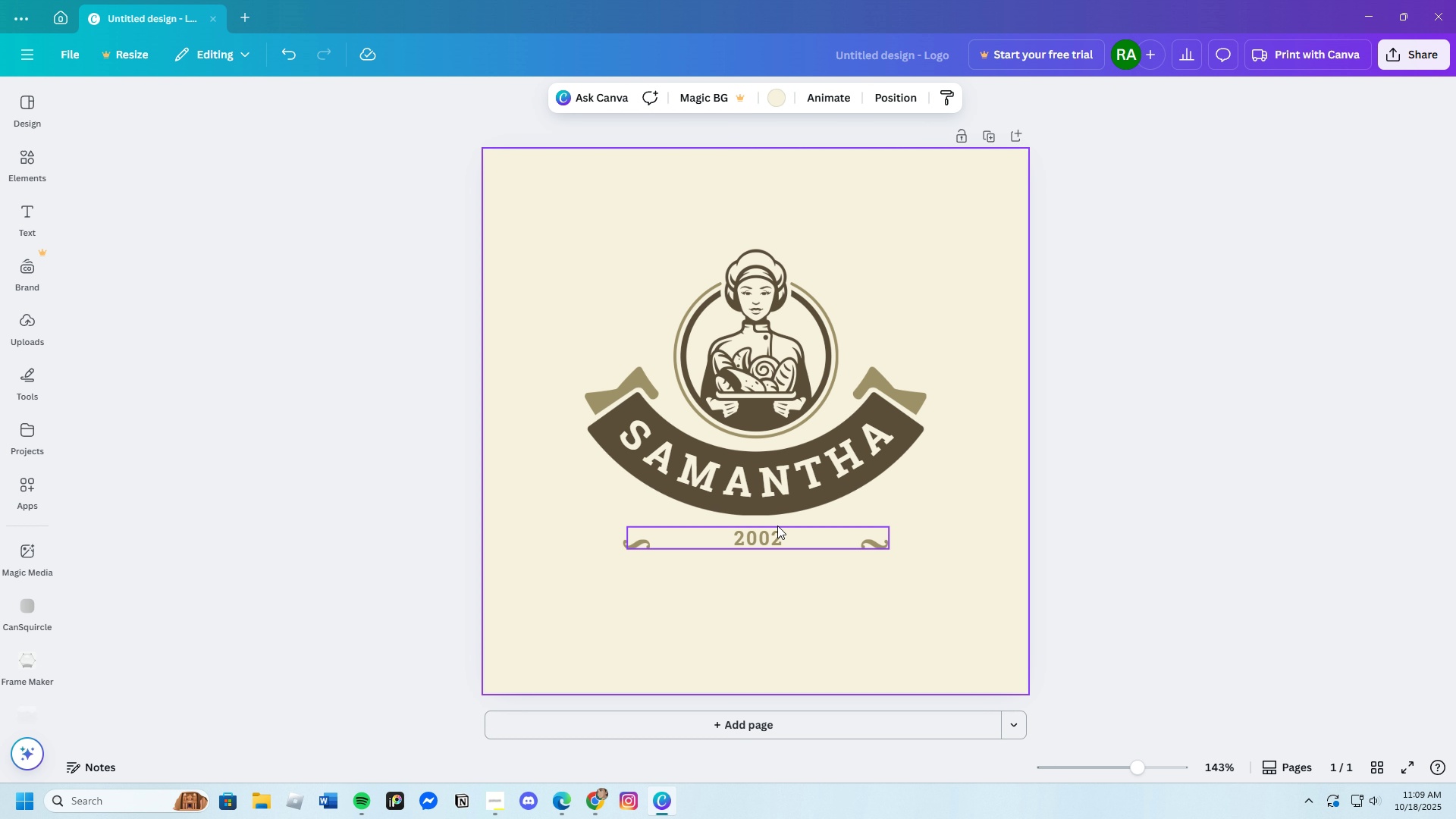 
left_click([777, 526])
 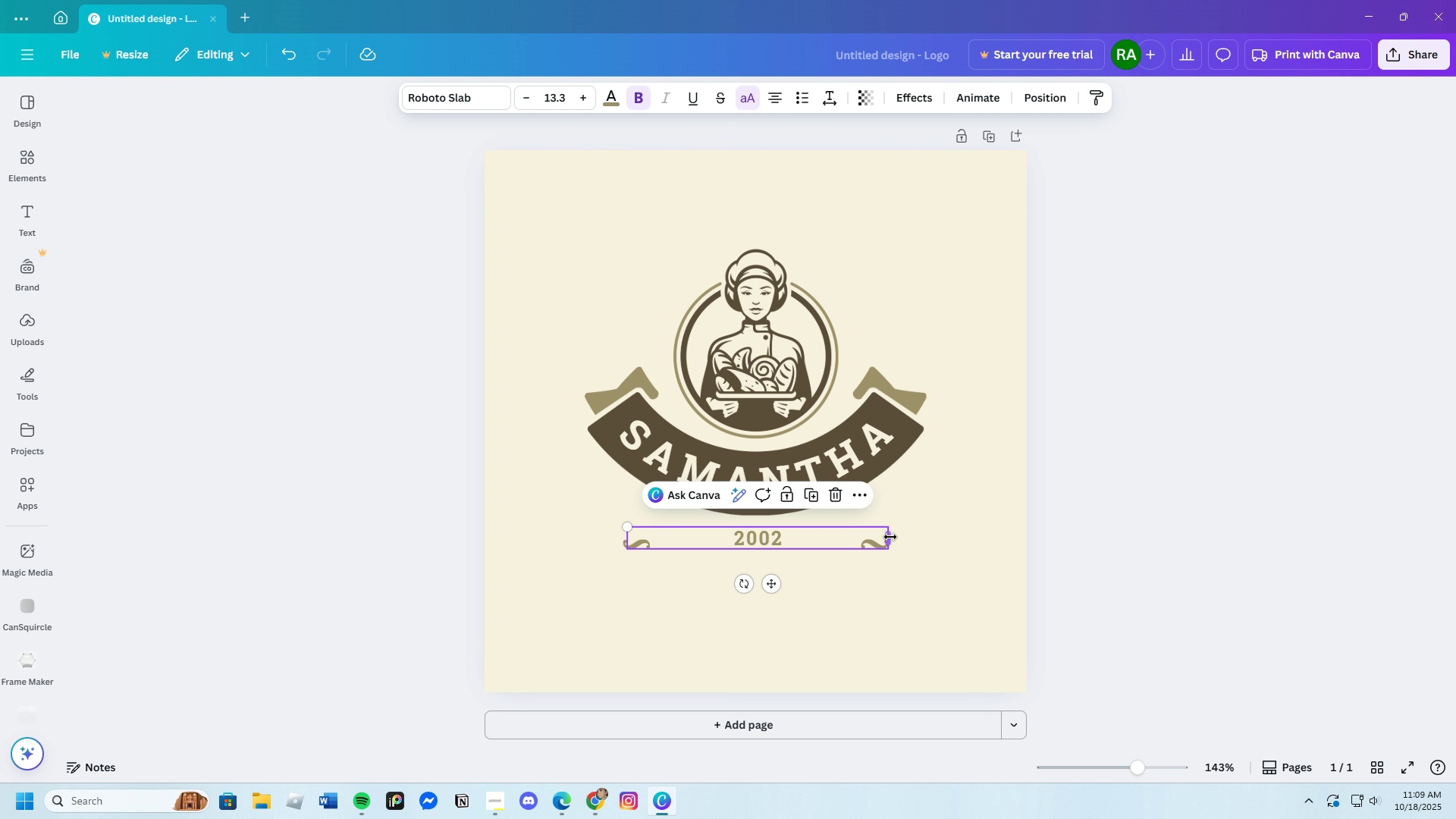 
left_click_drag(start_coordinate=[890, 537], to_coordinate=[730, 529])
 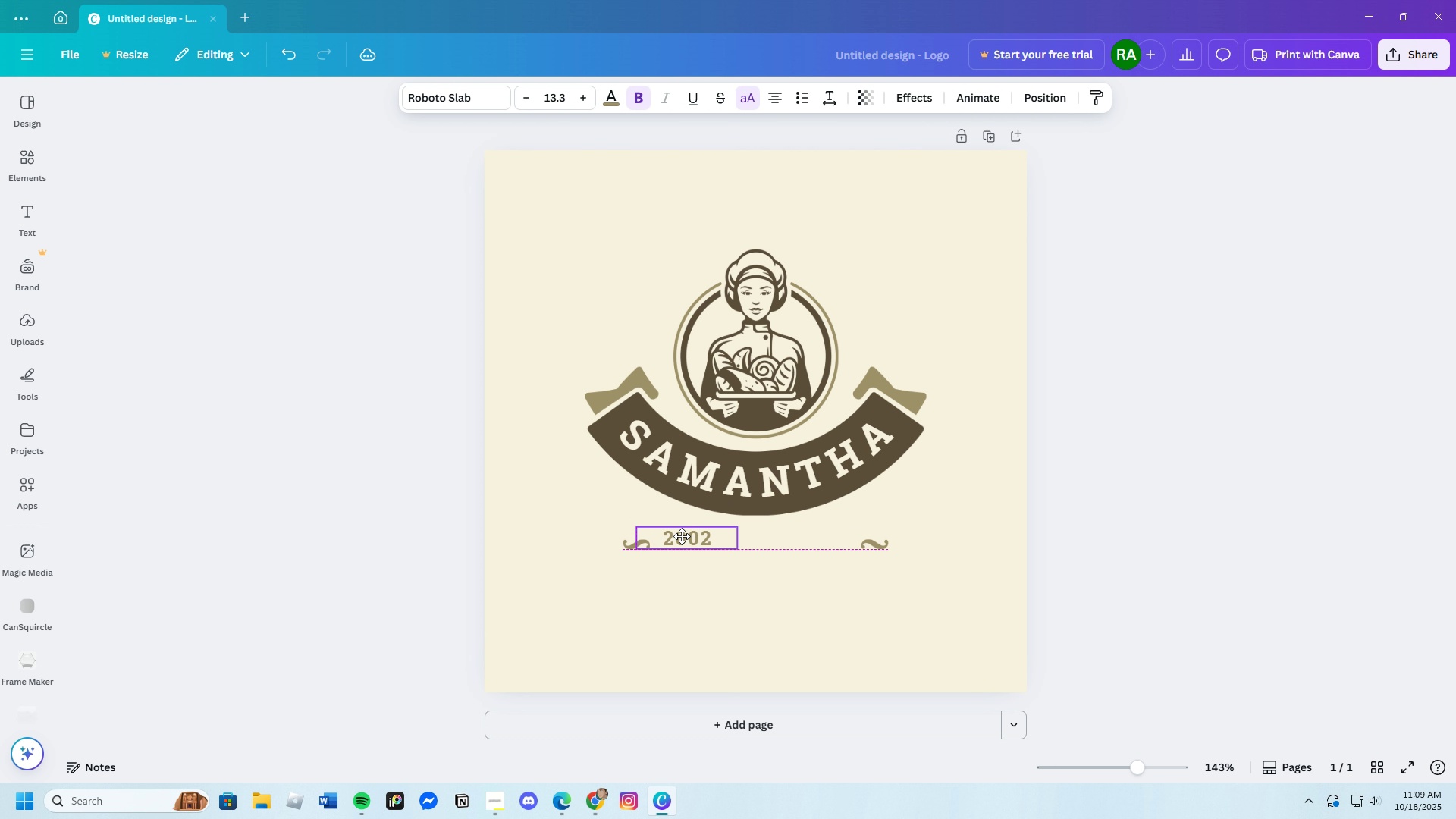 
left_click_drag(start_coordinate=[672, 538], to_coordinate=[751, 532])
 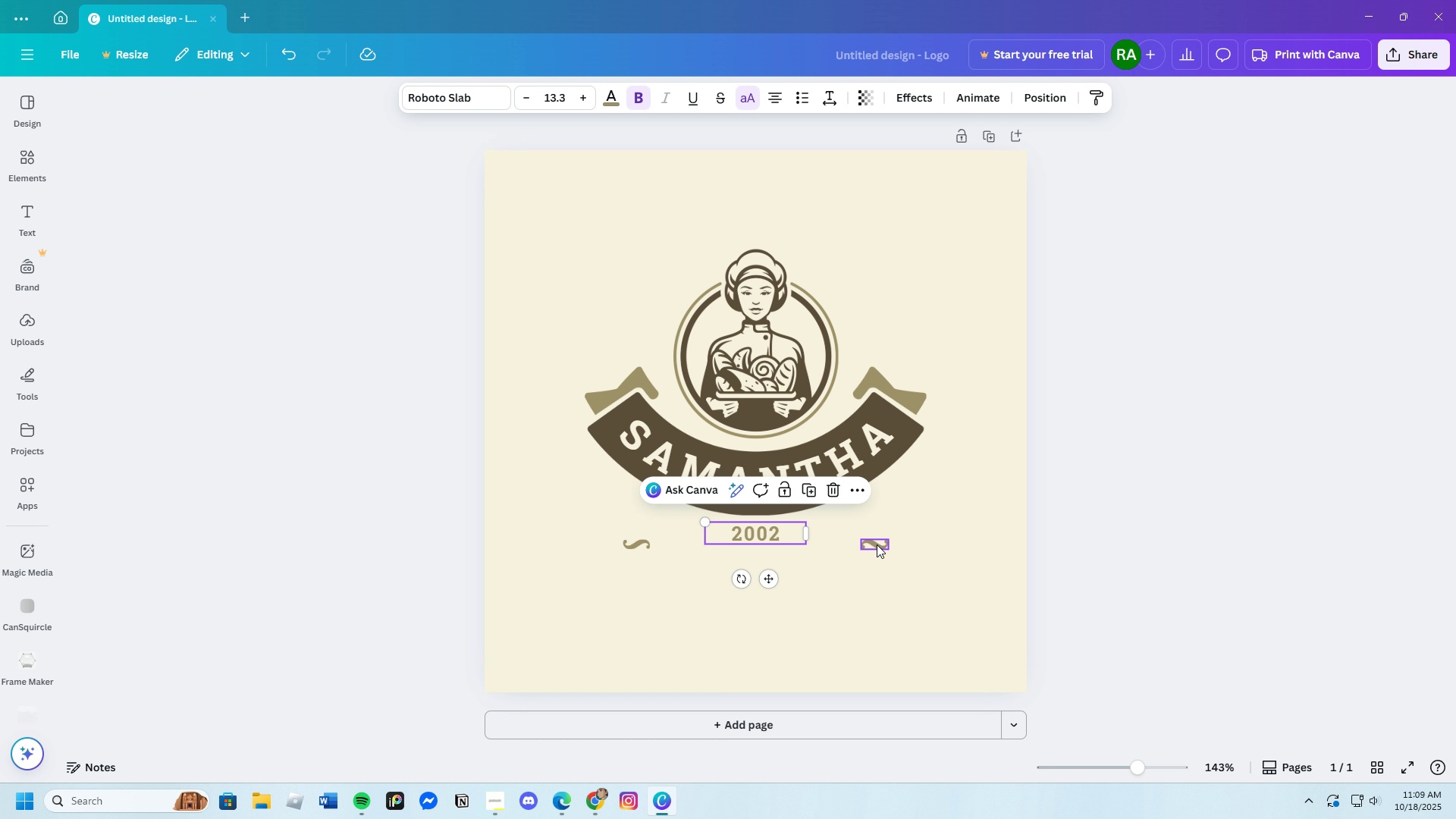 
left_click([877, 544])
 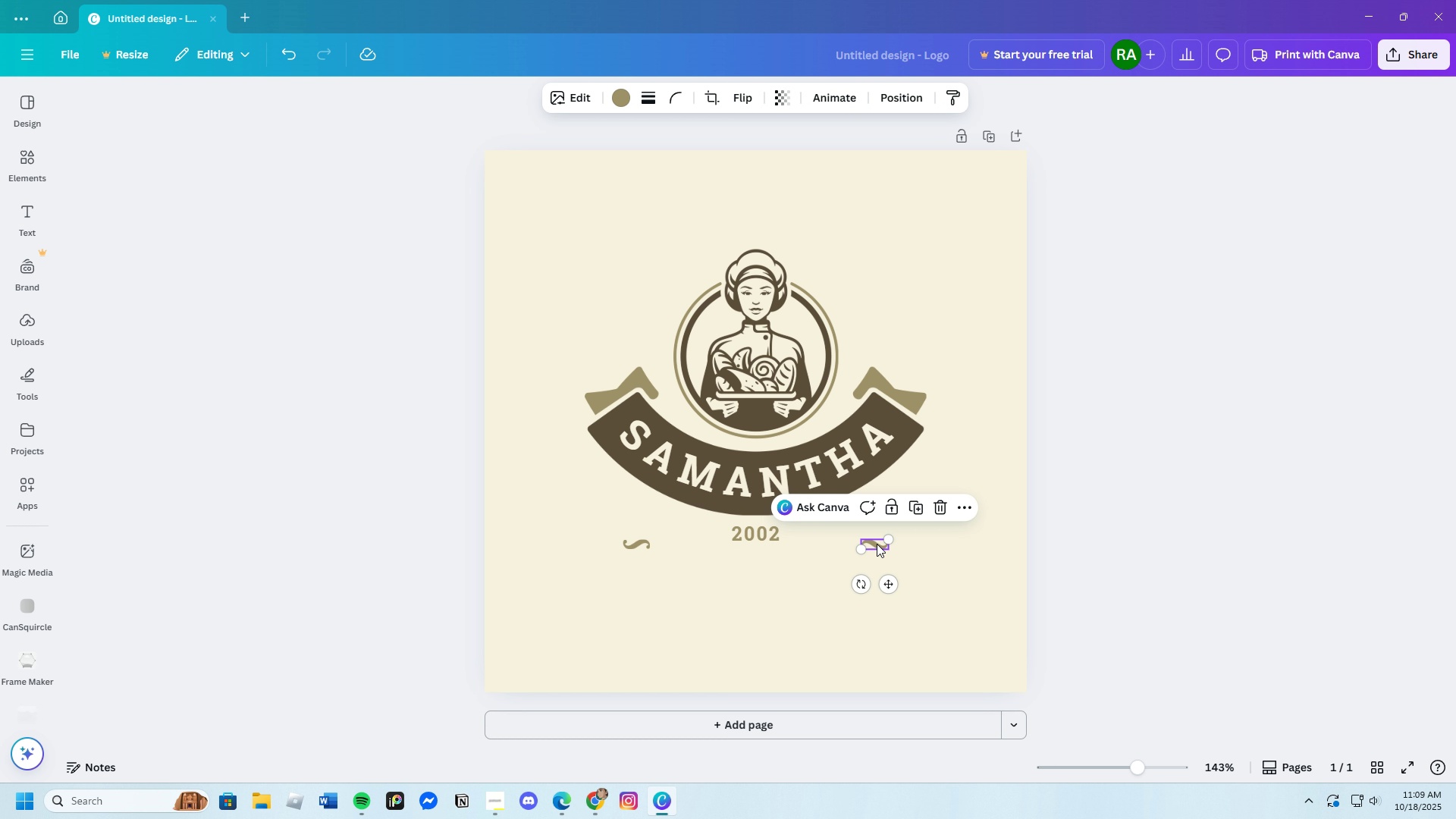 
left_click_drag(start_coordinate=[877, 544], to_coordinate=[815, 532])
 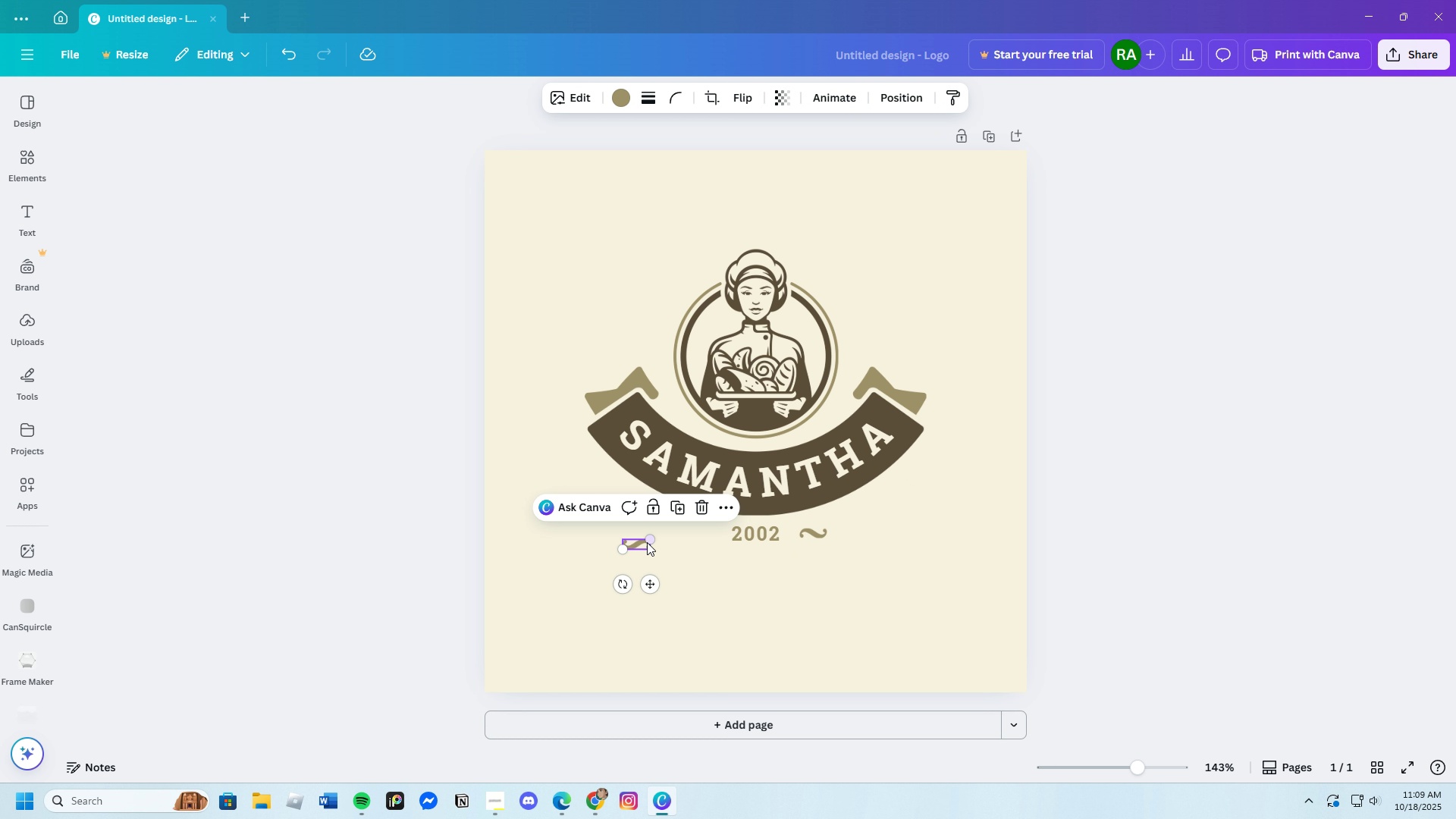 
left_click_drag(start_coordinate=[647, 542], to_coordinate=[705, 529])
 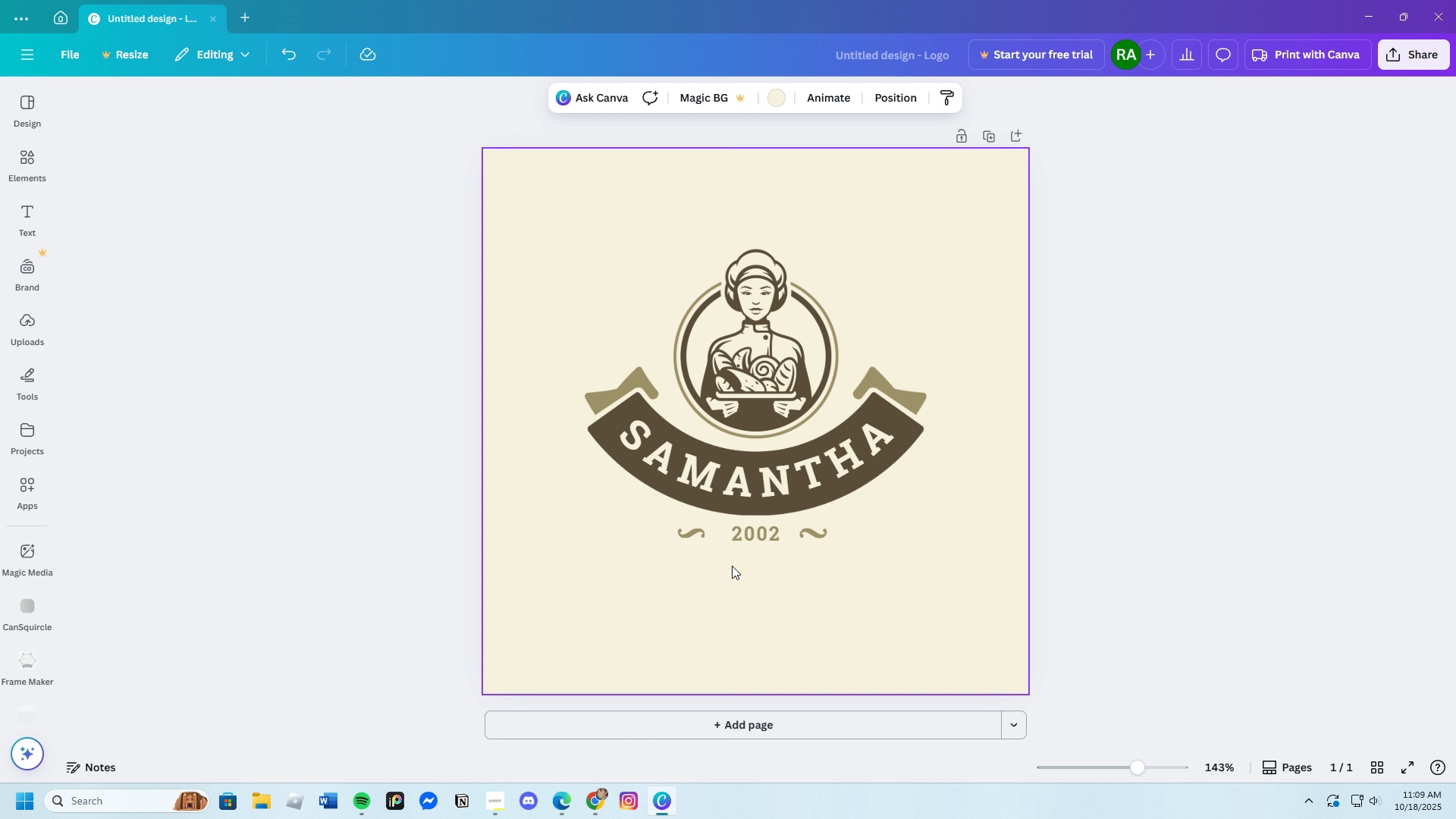 
left_click([730, 564])
 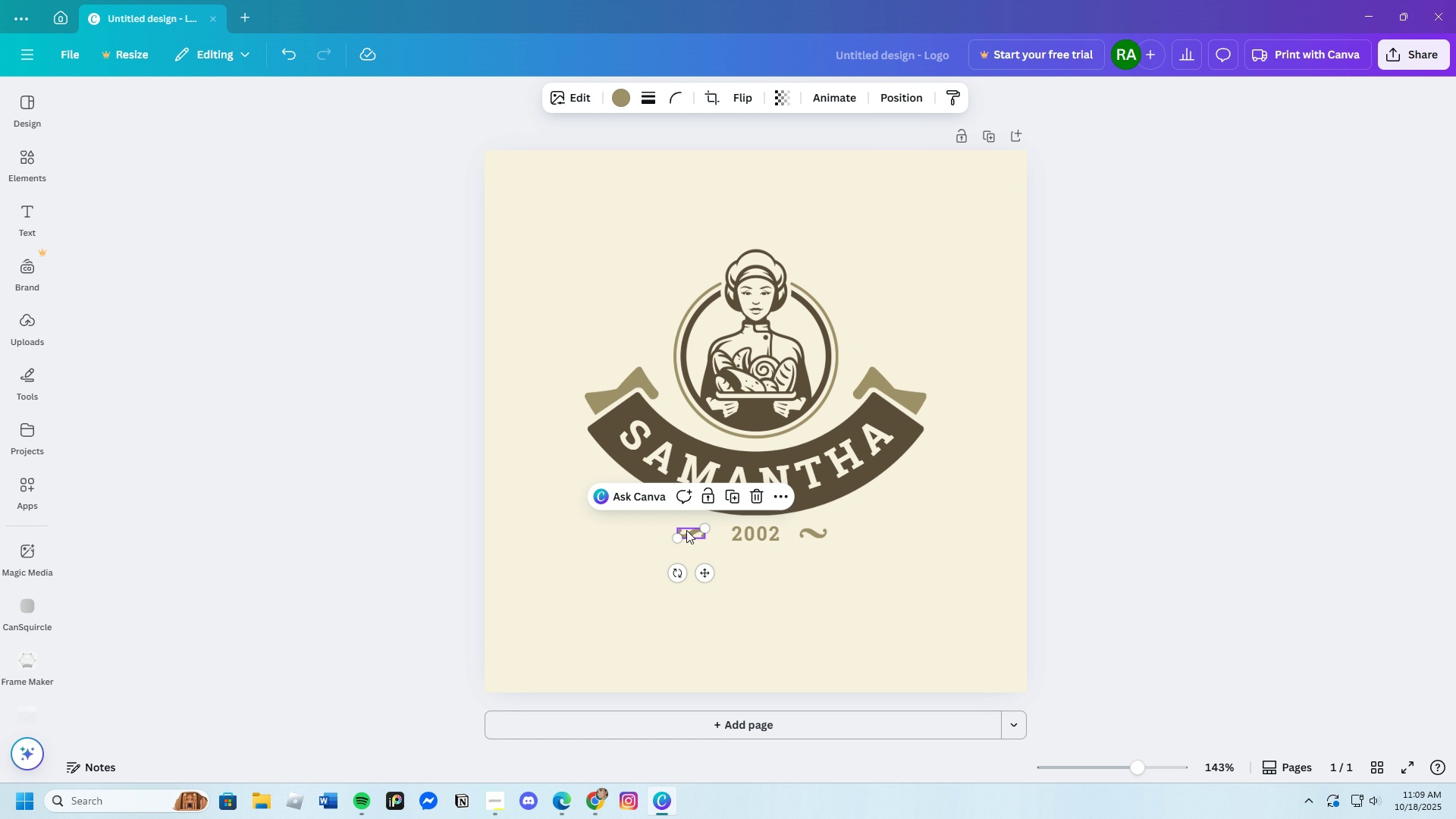 
left_click_drag(start_coordinate=[686, 530], to_coordinate=[704, 529])
 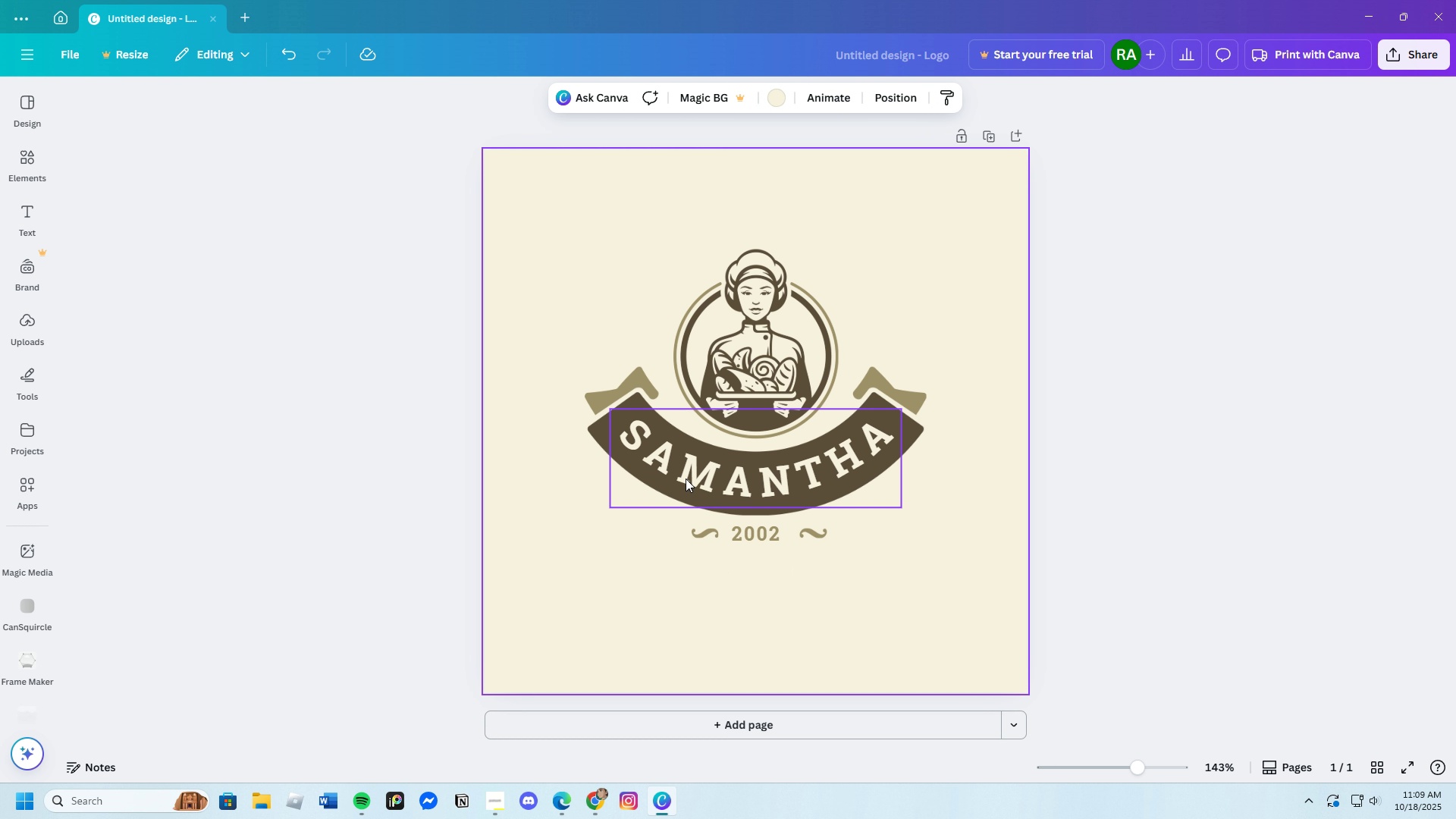 
left_click([667, 464])
 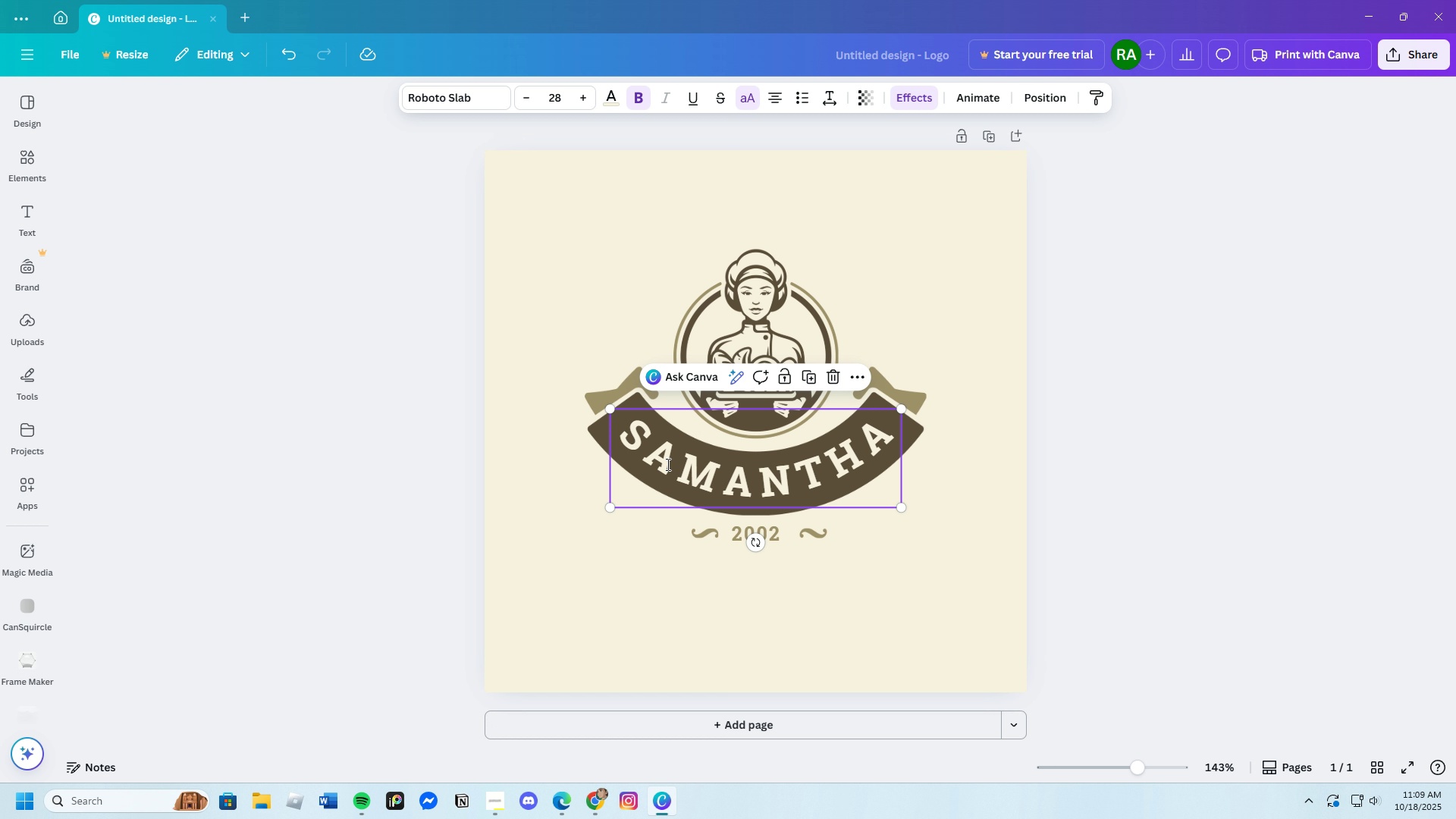 
double_click([667, 464])
 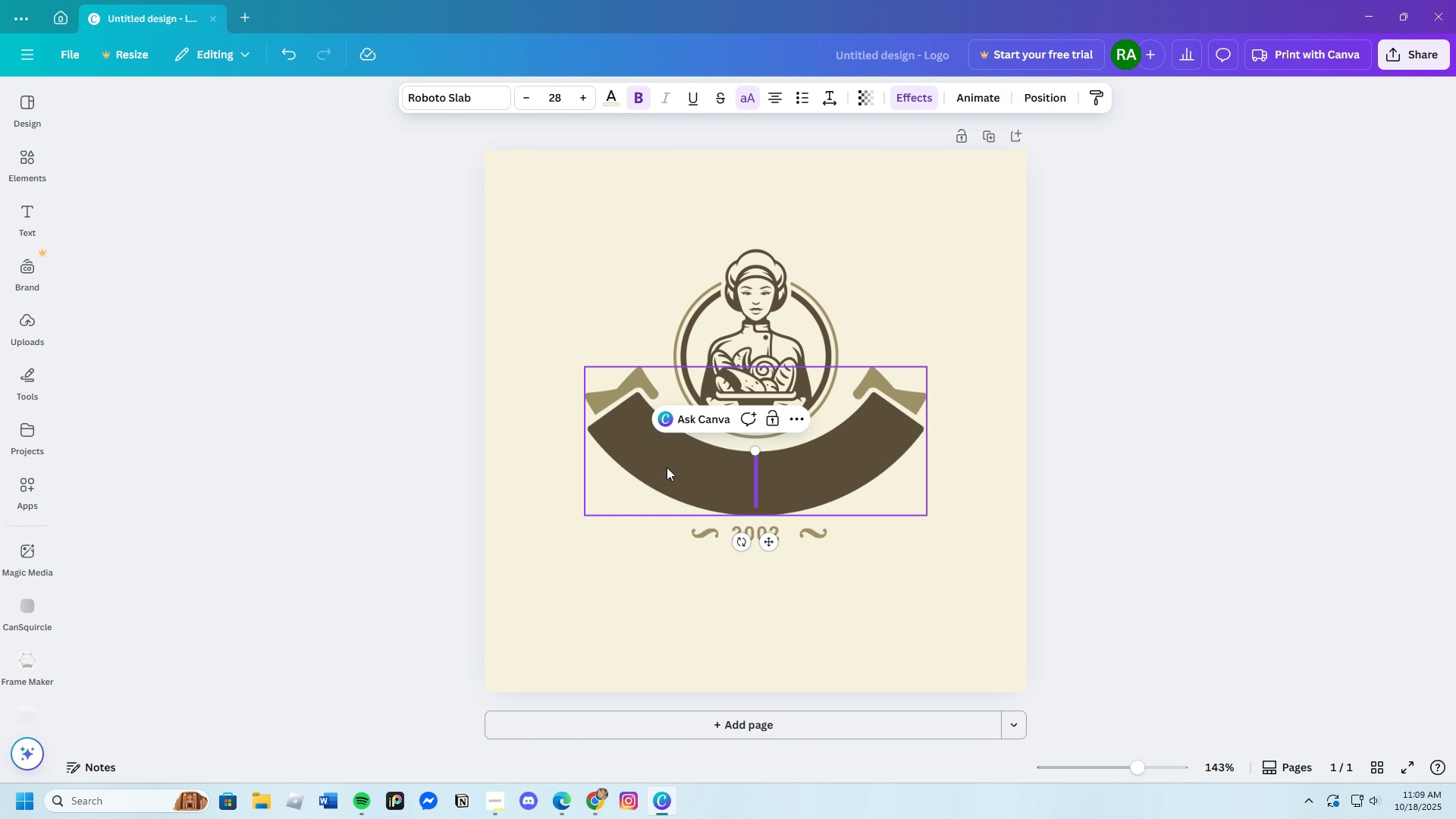 
key(Backspace)
type(Sweet baker)
key(Backspace)
key(Backspace)
key(Backspace)
key(Backspace)
key(Backspace)
key(Backspace)
key(Backspace)
type(tbaker)
 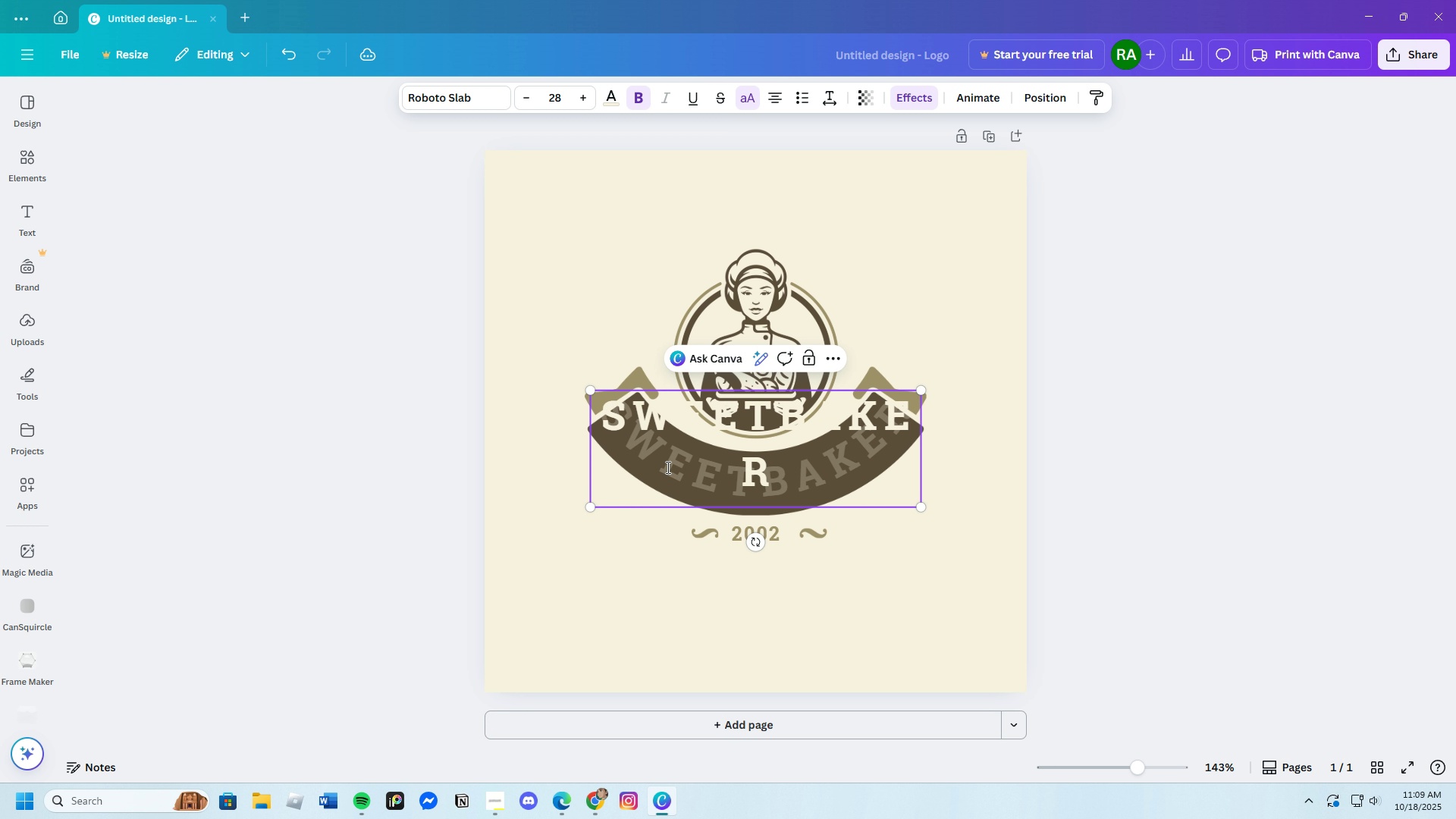 
key(Enter)
 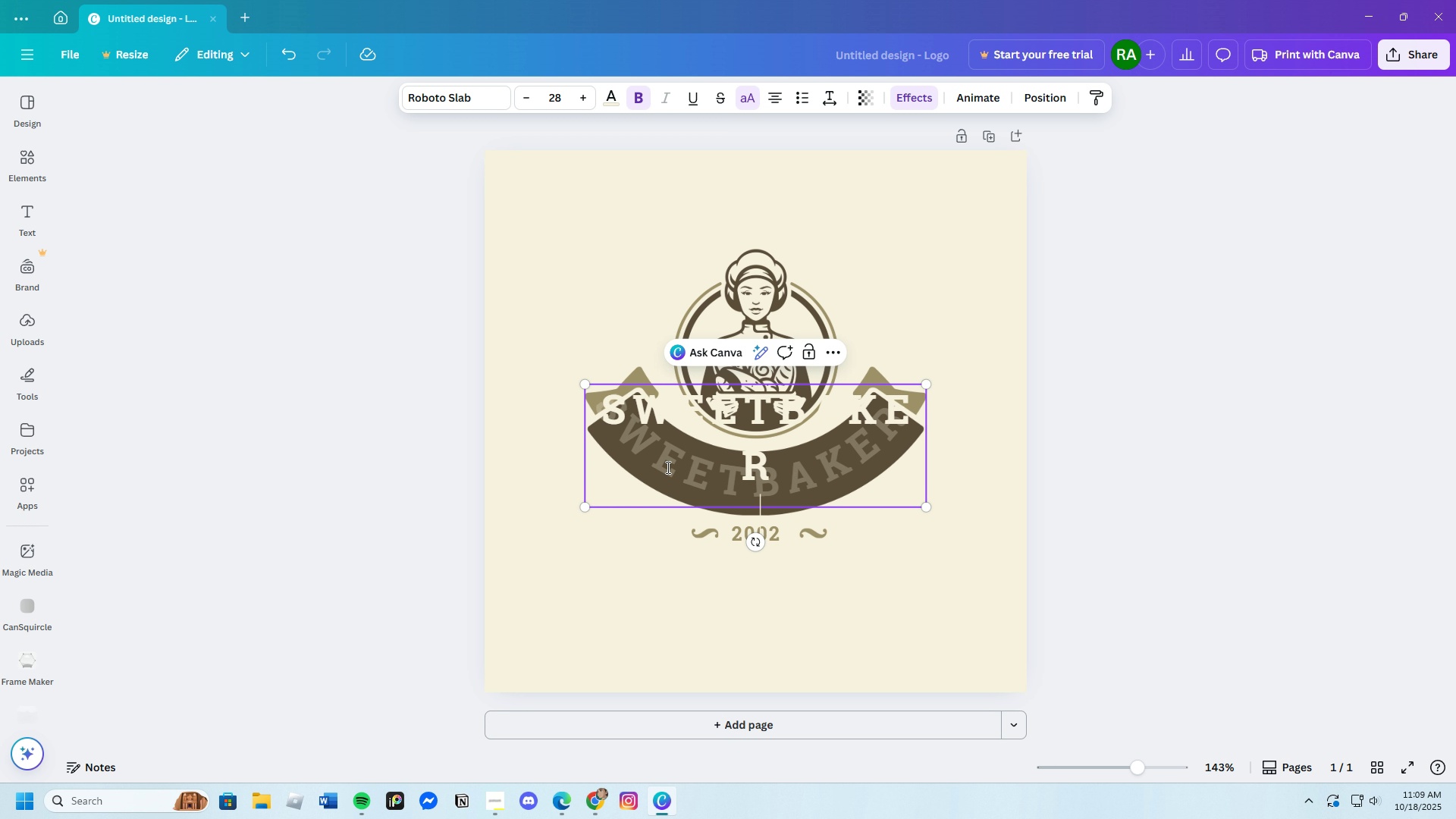 
key(Backspace)
 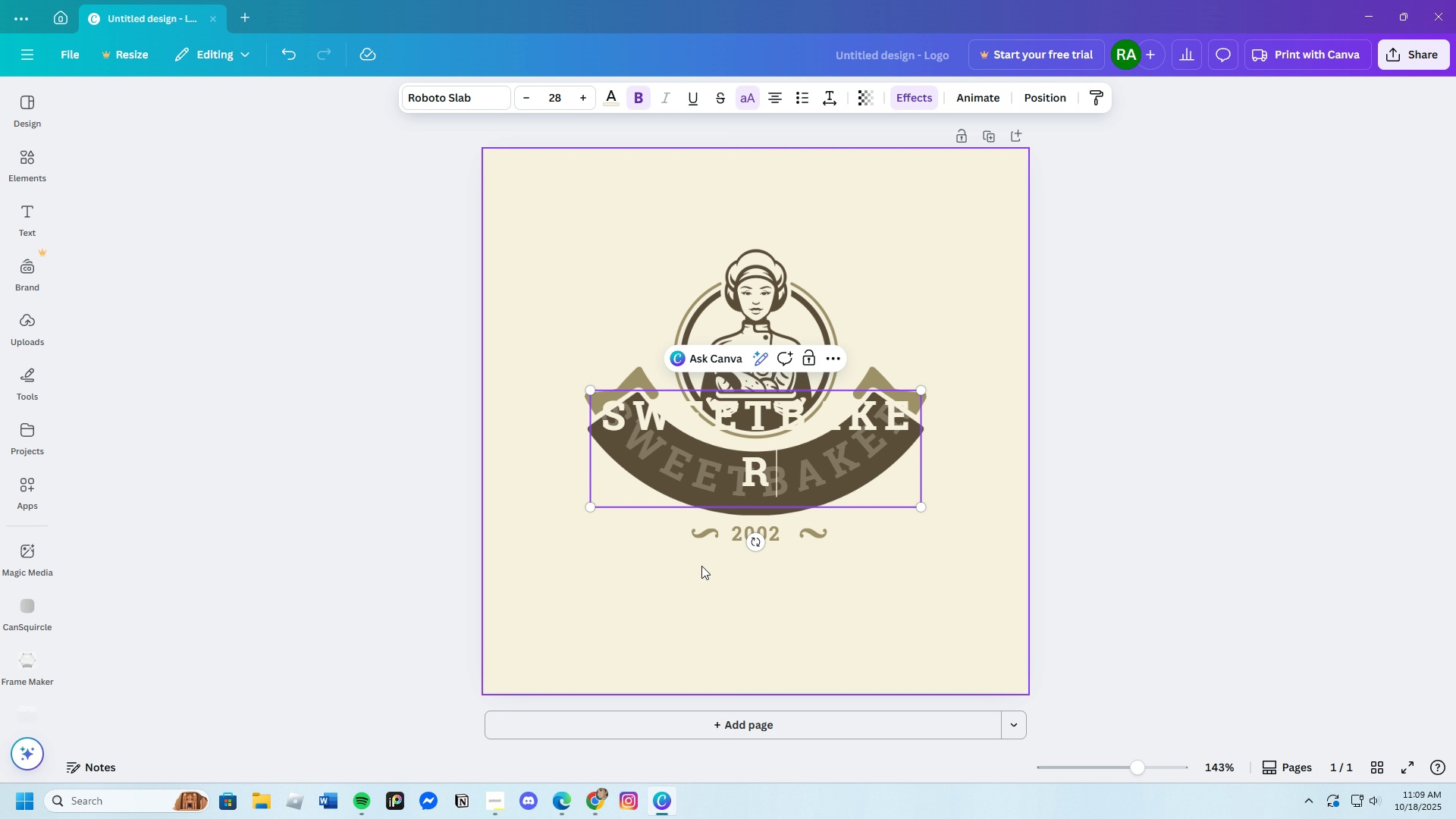 
left_click([834, 587])
 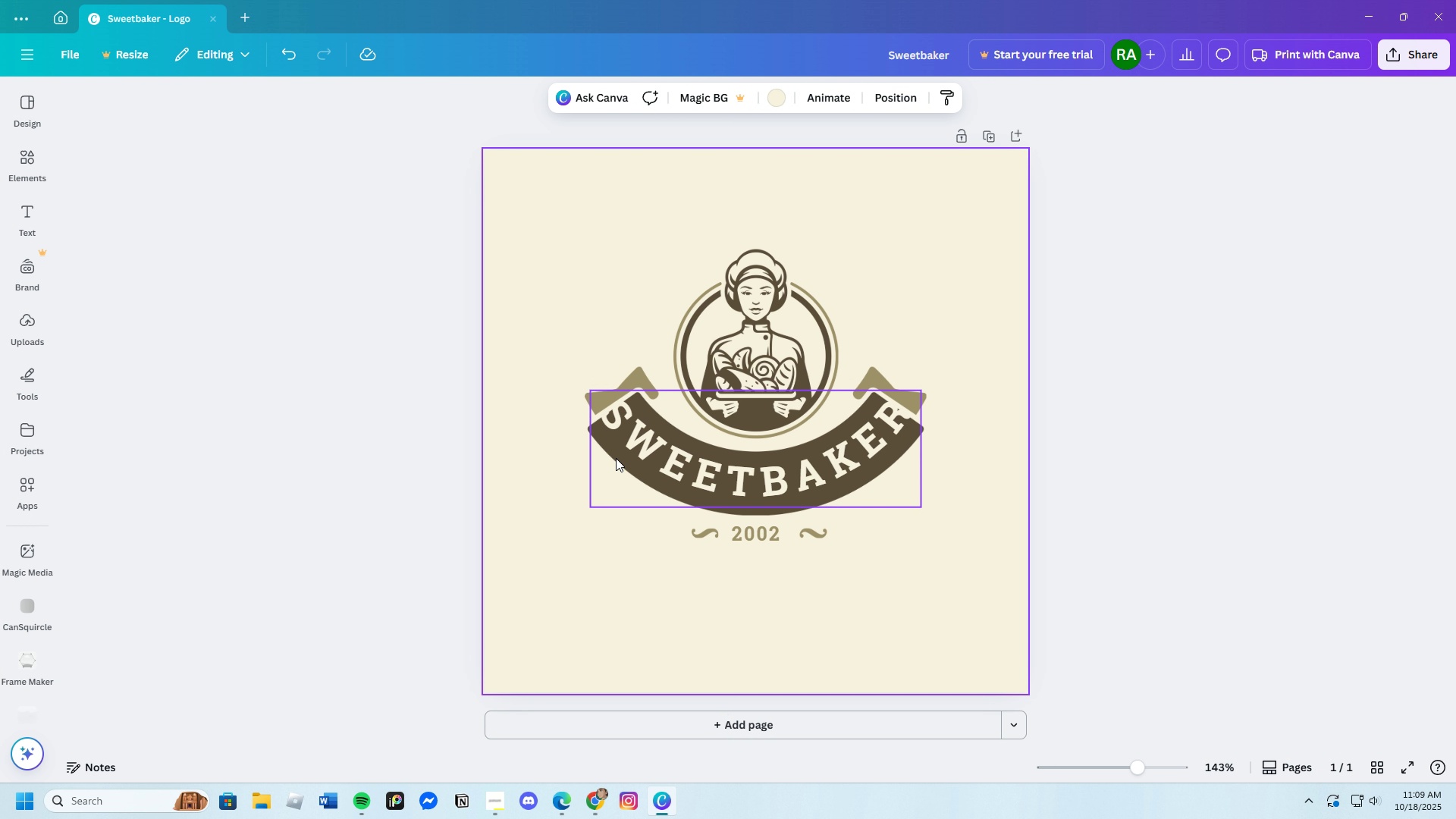 
left_click([615, 457])
 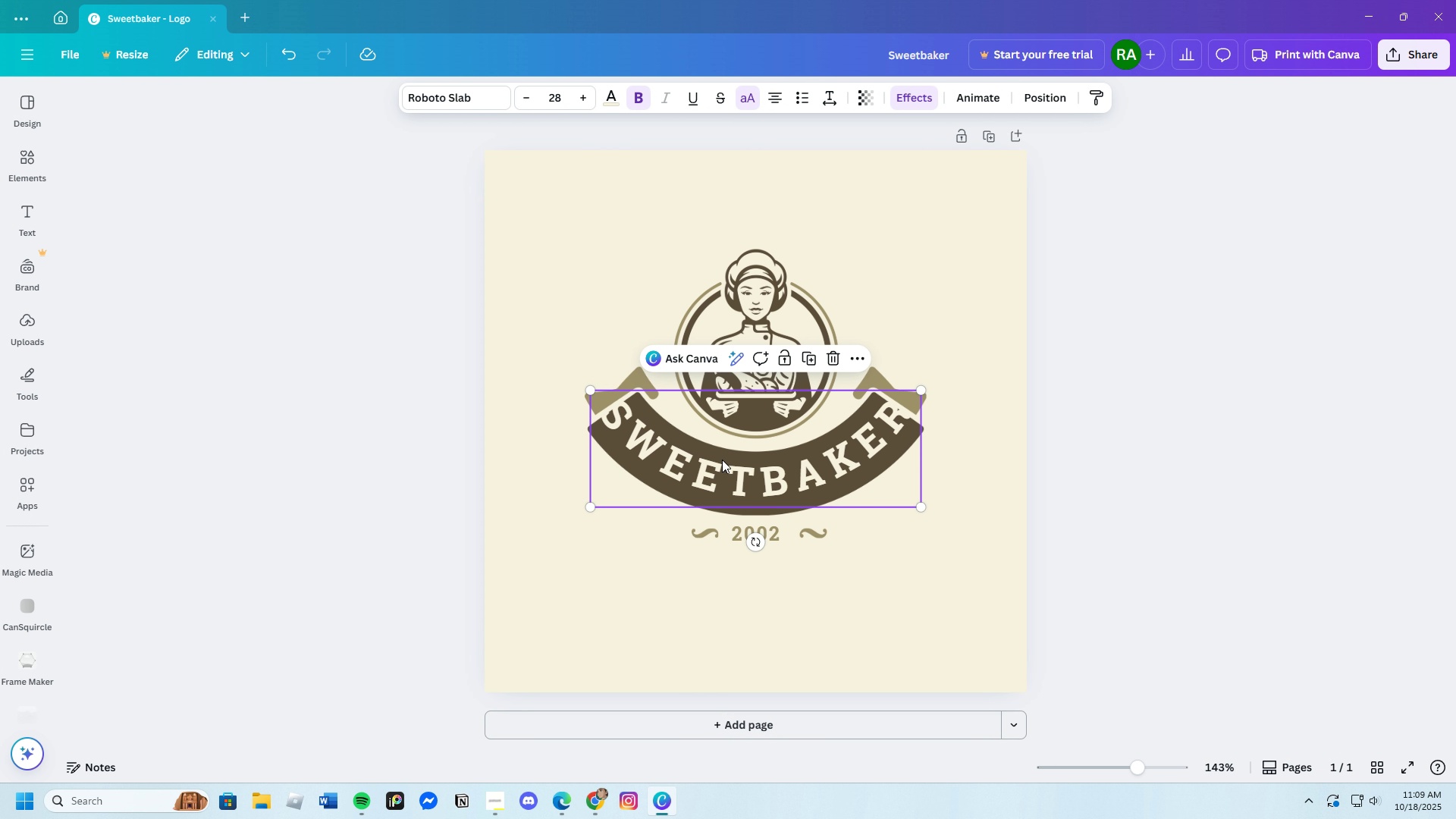 
left_click_drag(start_coordinate=[722, 460], to_coordinate=[728, 471])
 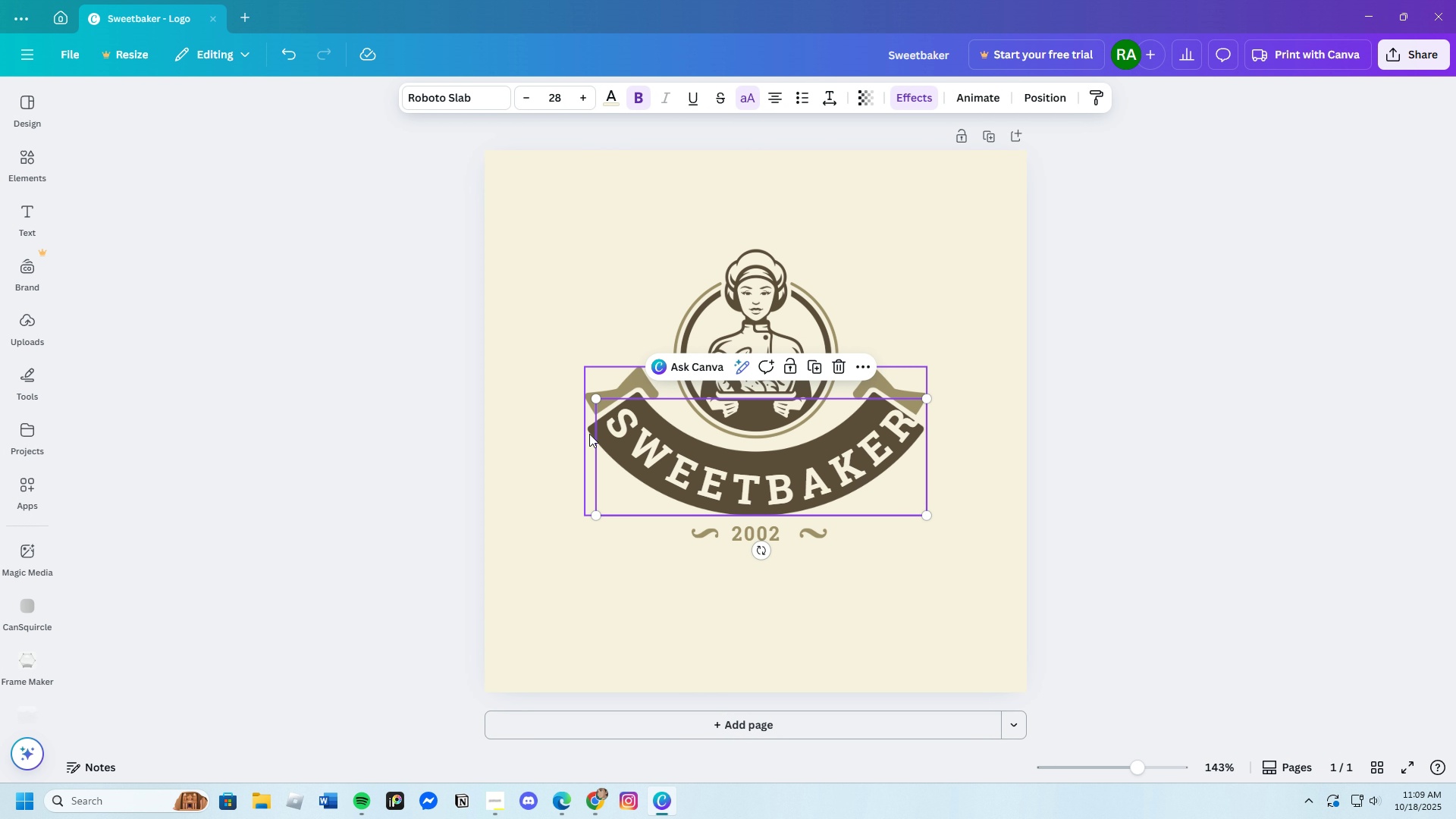 
left_click([589, 434])
 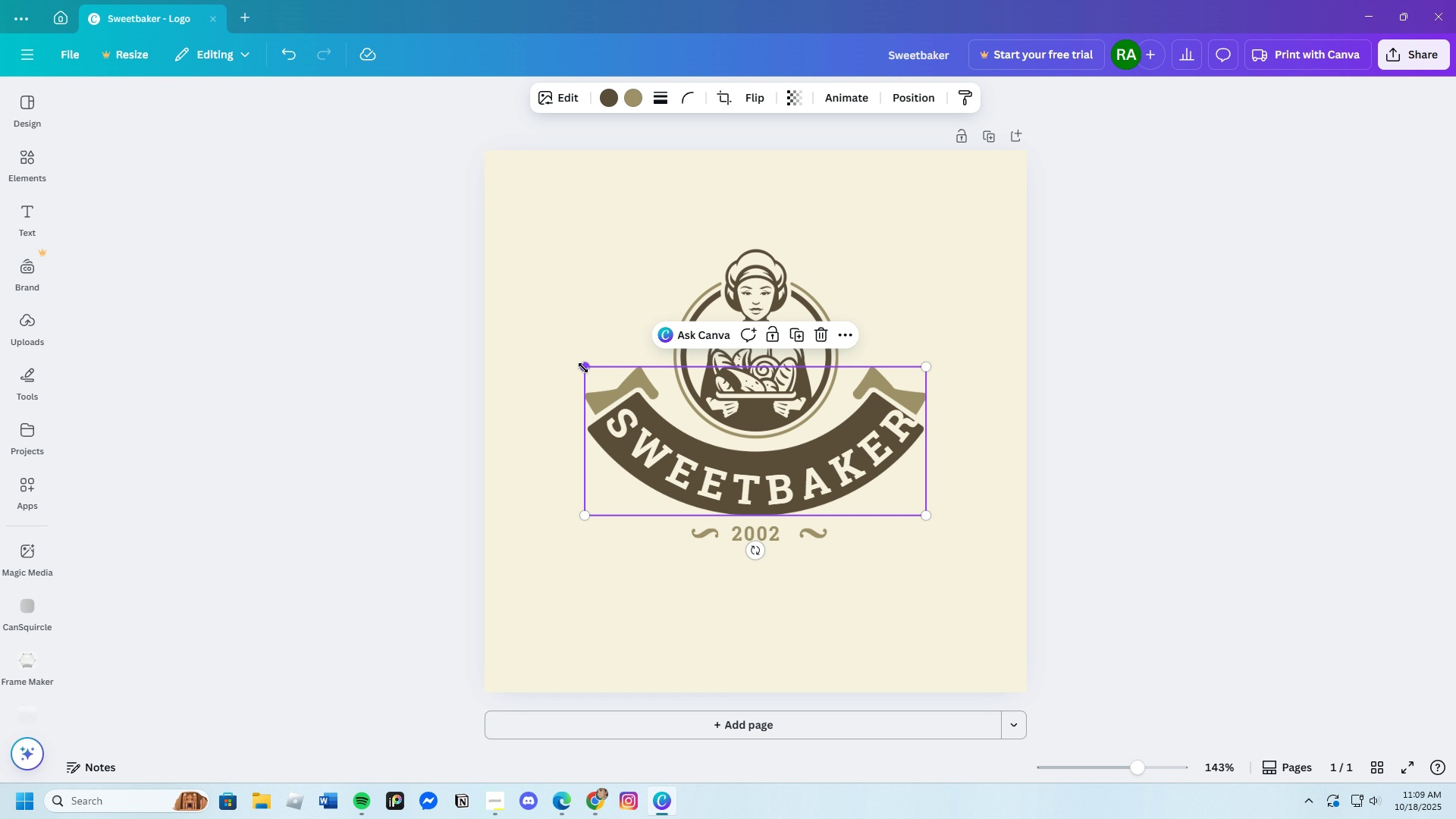 
left_click_drag(start_coordinate=[583, 367], to_coordinate=[578, 355])
 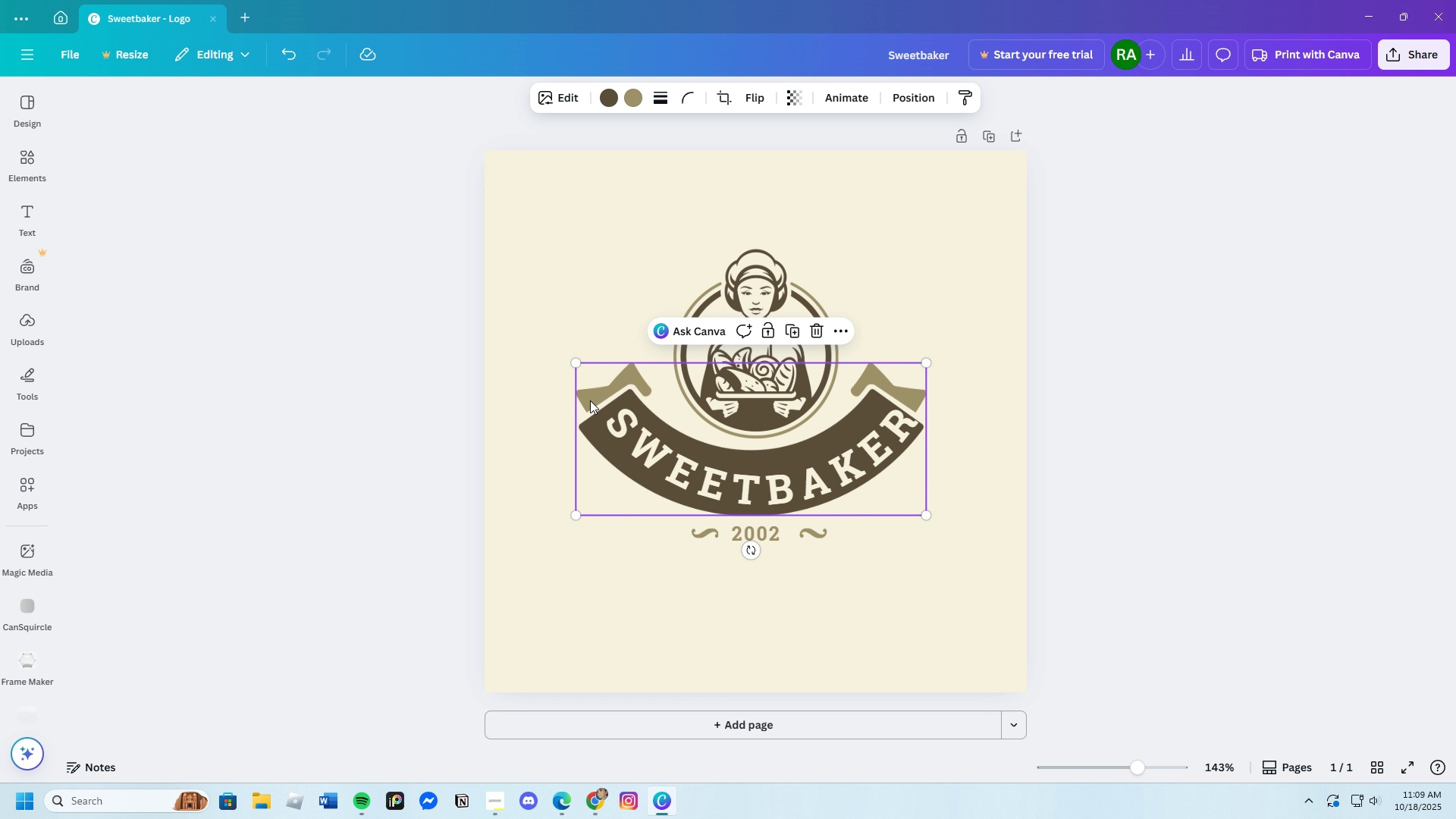 
left_click_drag(start_coordinate=[591, 400], to_coordinate=[597, 403])
 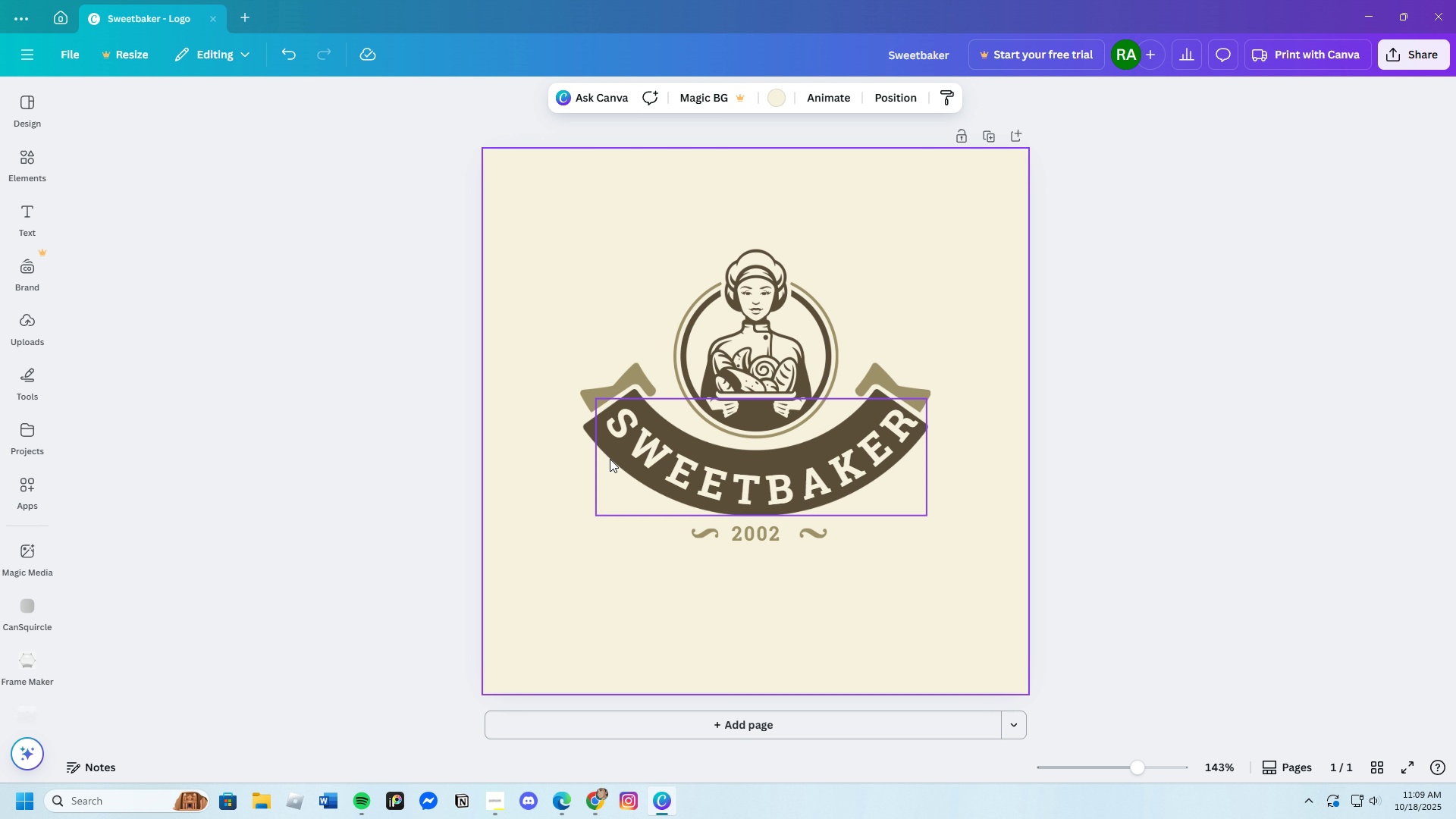 
left_click([591, 428])
 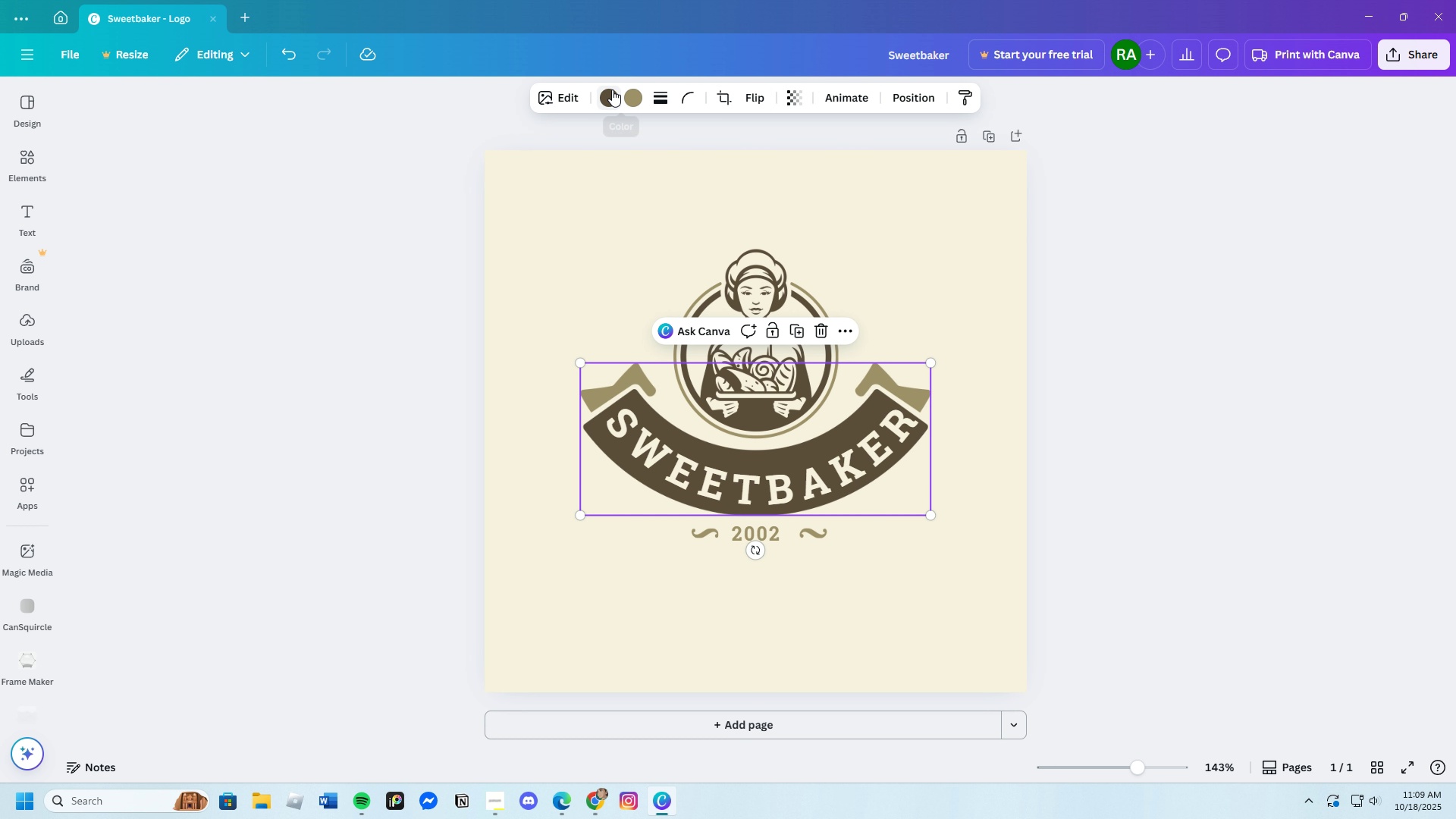 
left_click([615, 92])
 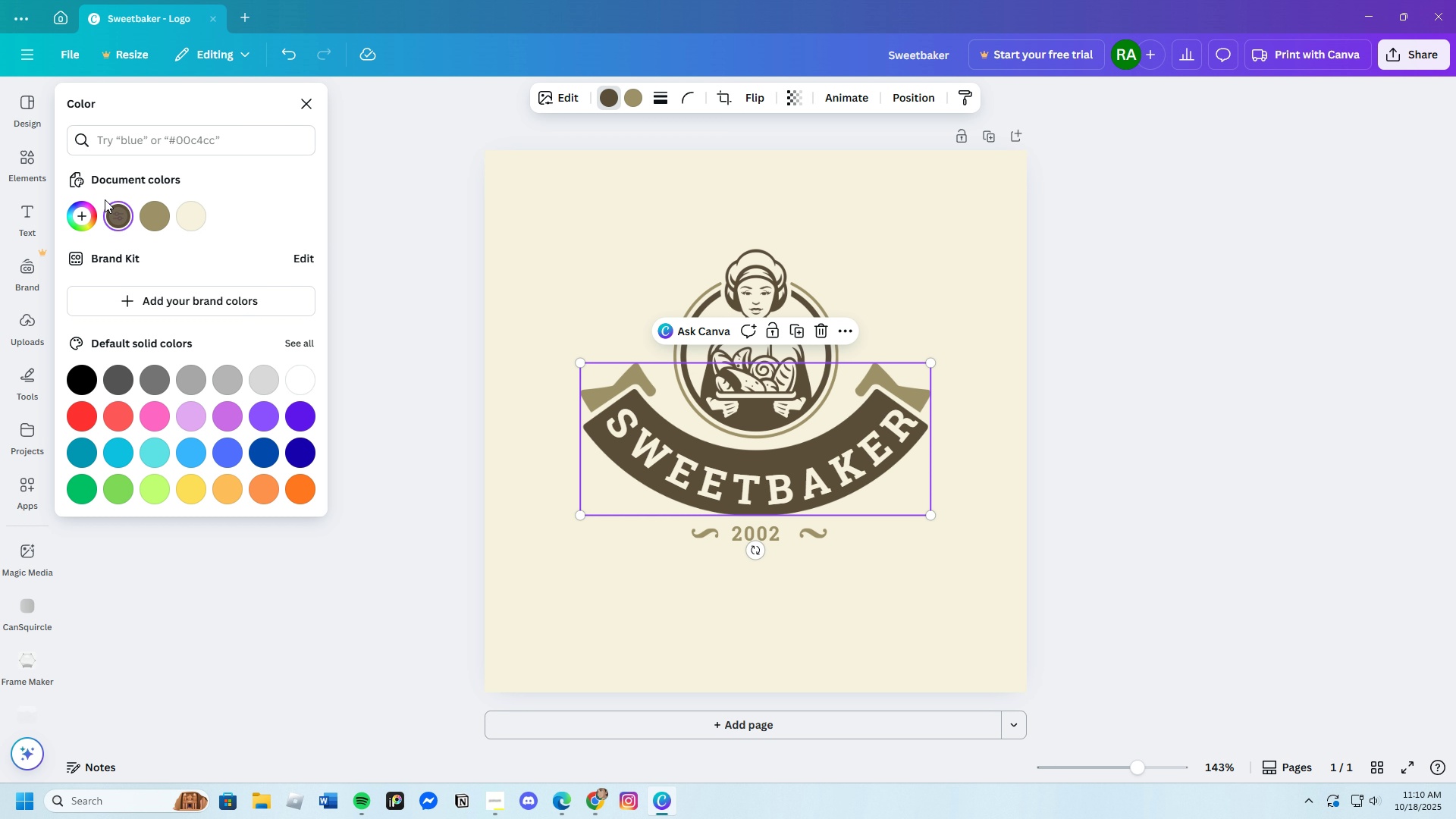 
left_click([83, 209])
 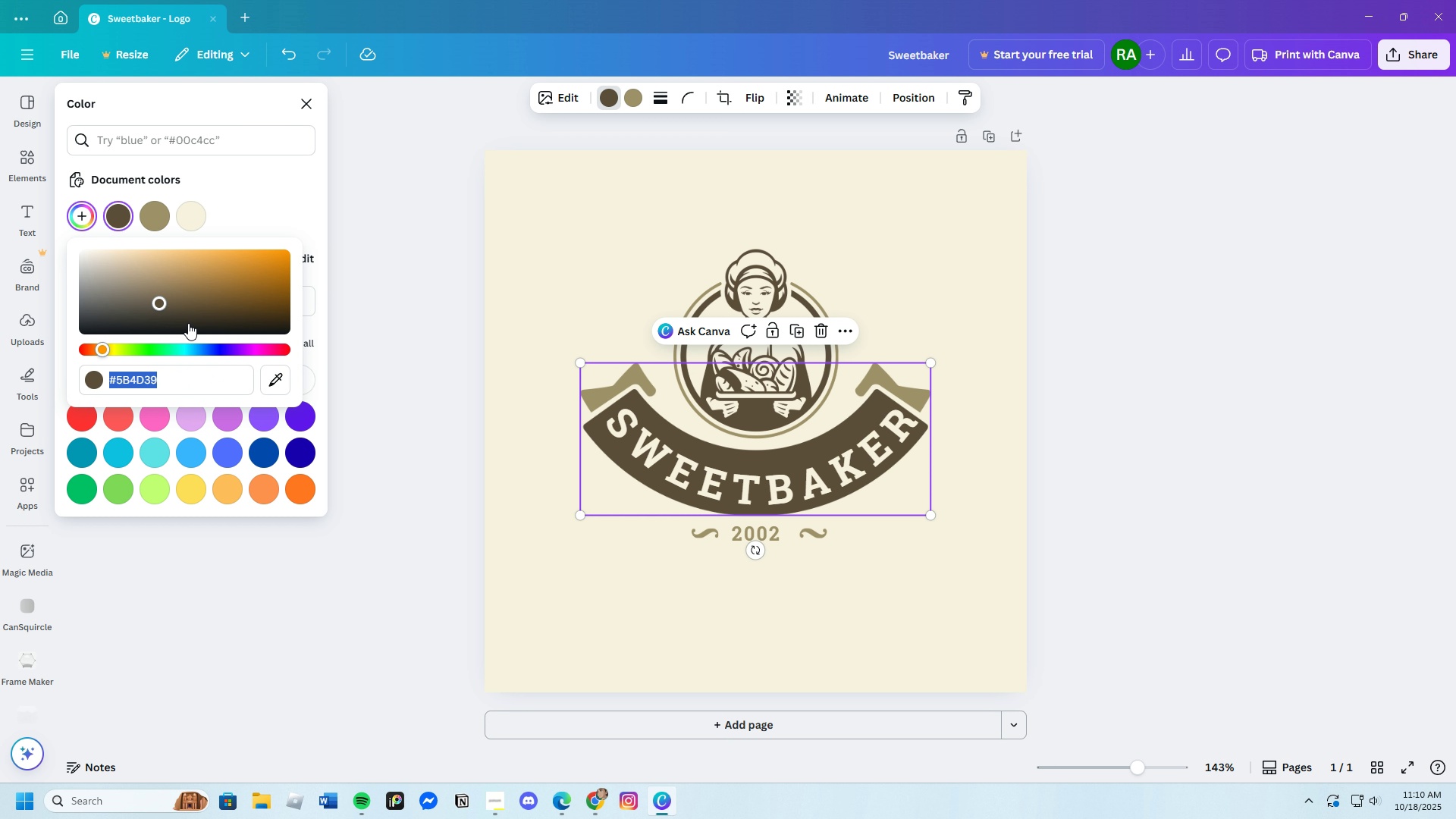 
left_click_drag(start_coordinate=[232, 324], to_coordinate=[264, 324])
 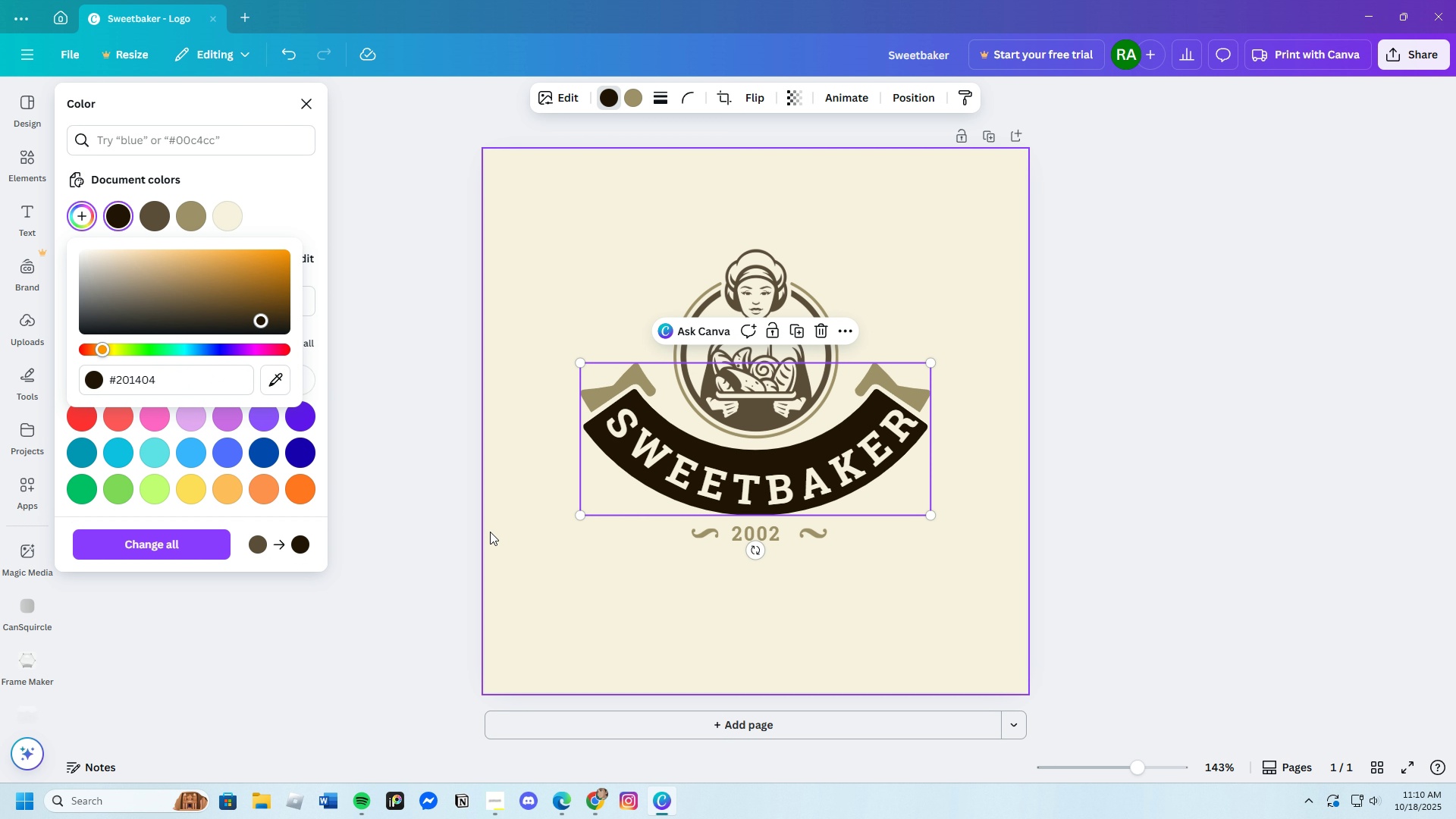 
left_click([490, 529])
 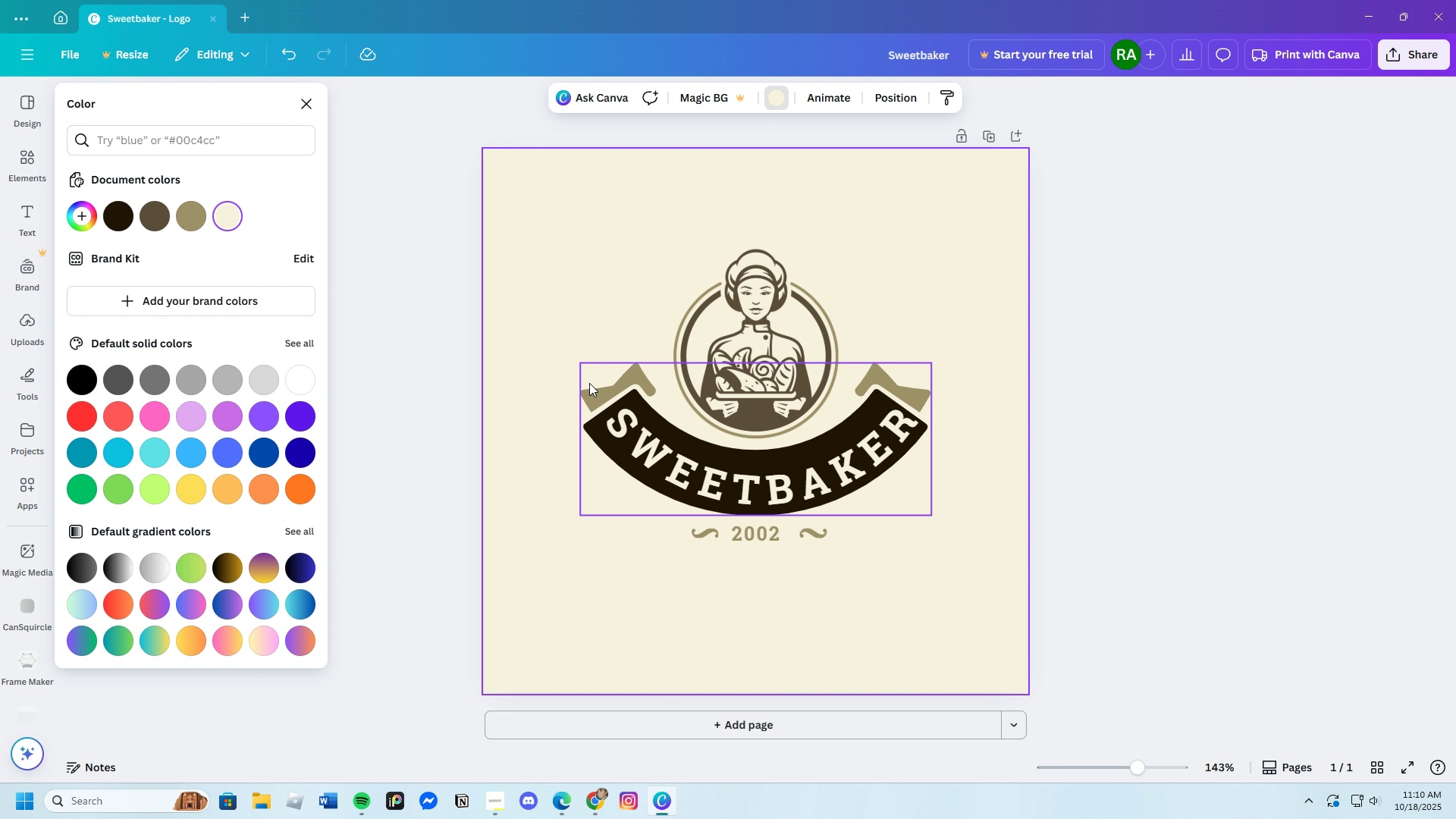 
left_click([589, 383])
 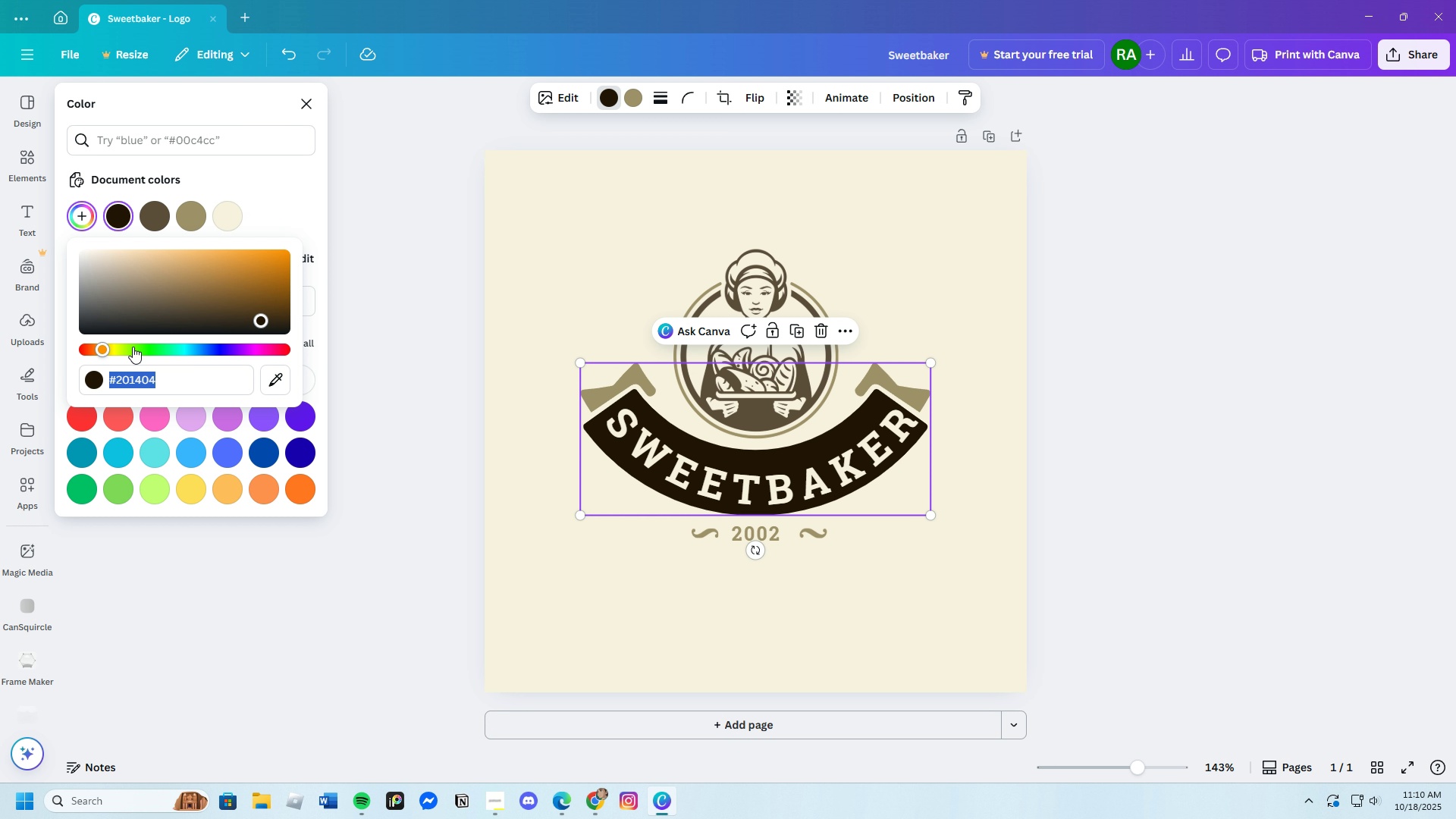 
left_click([261, 348])
 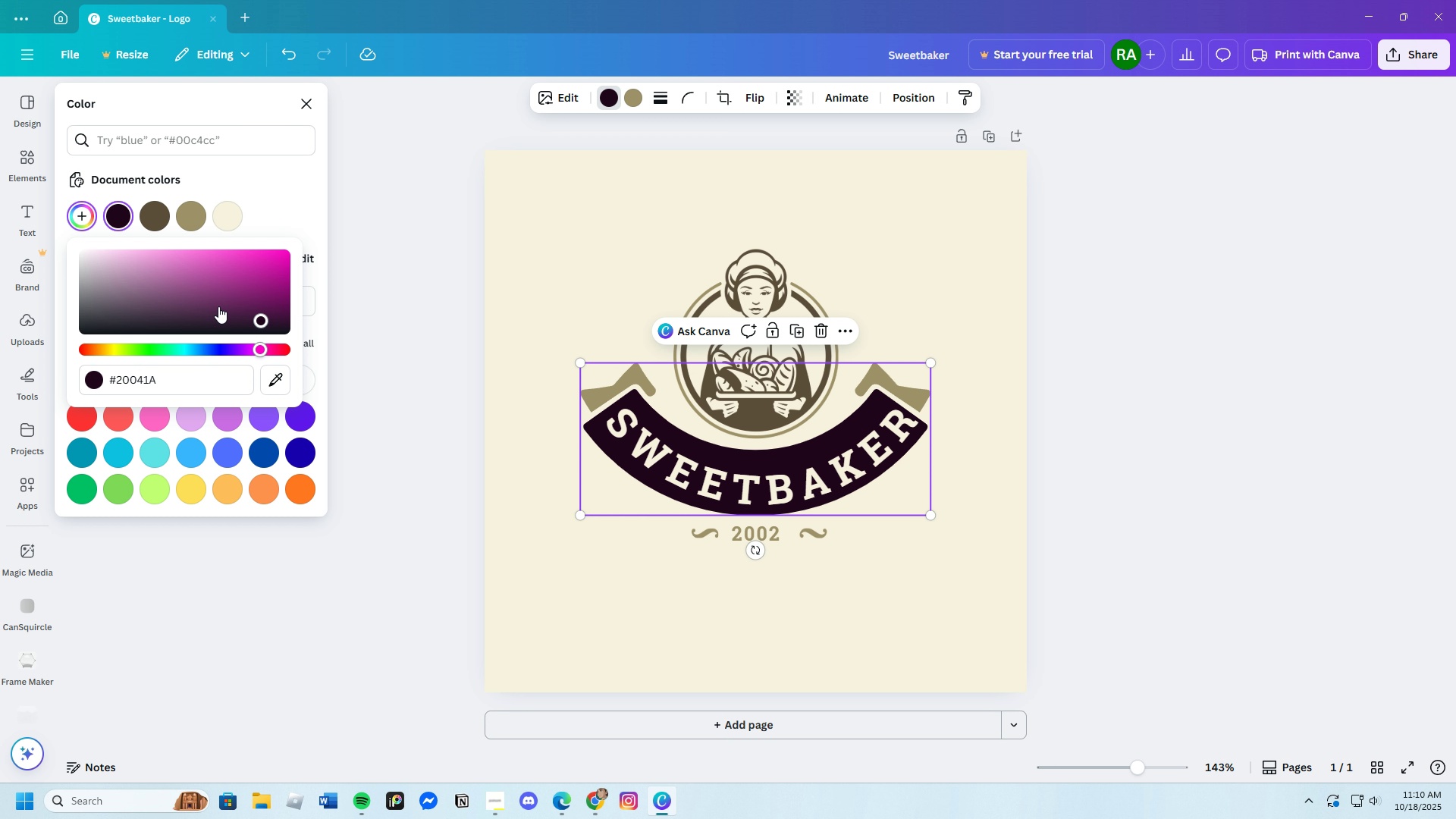 
left_click_drag(start_coordinate=[218, 306], to_coordinate=[103, 289])
 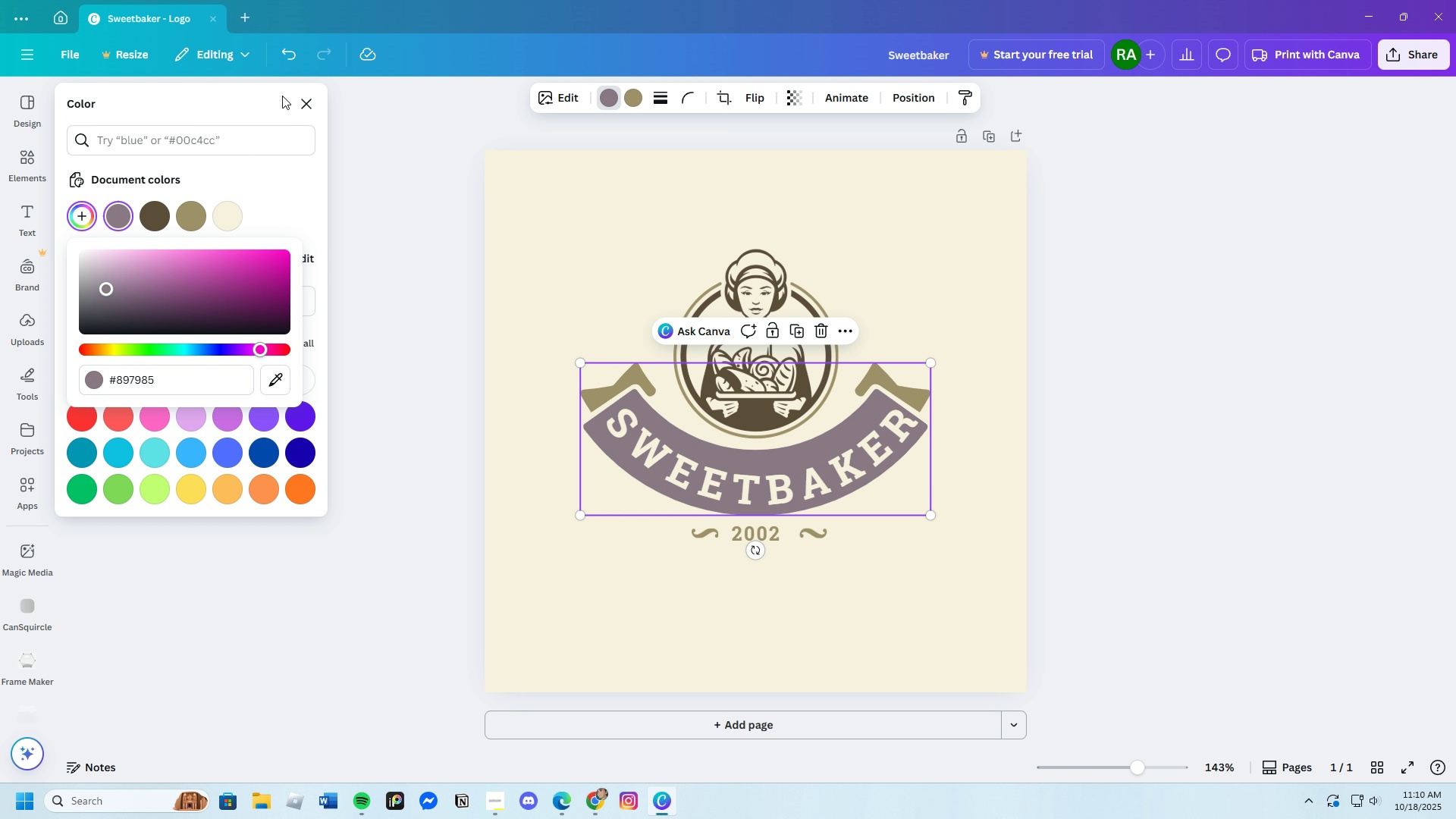 
left_click([278, 53])
 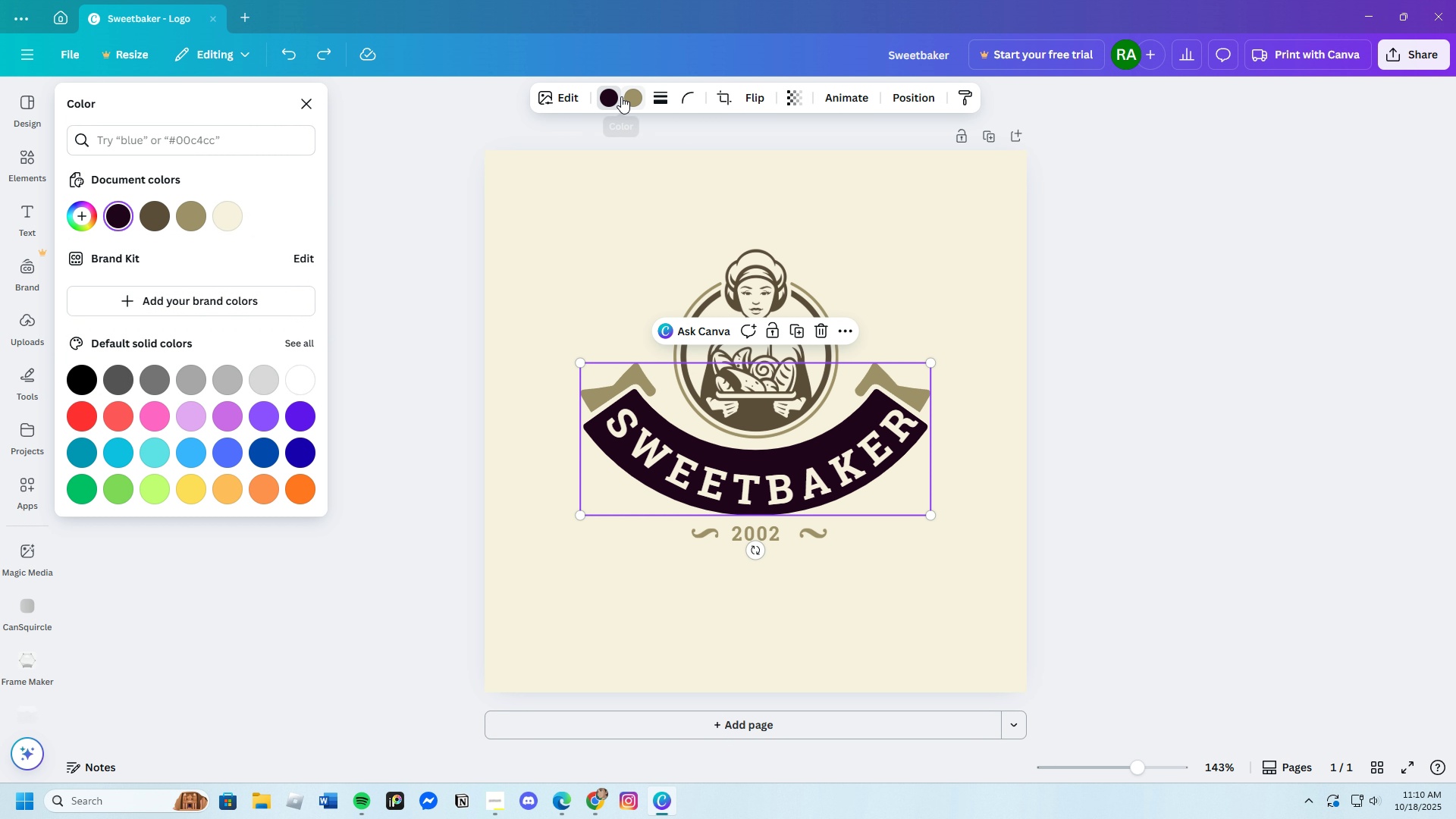 
left_click([626, 97])
 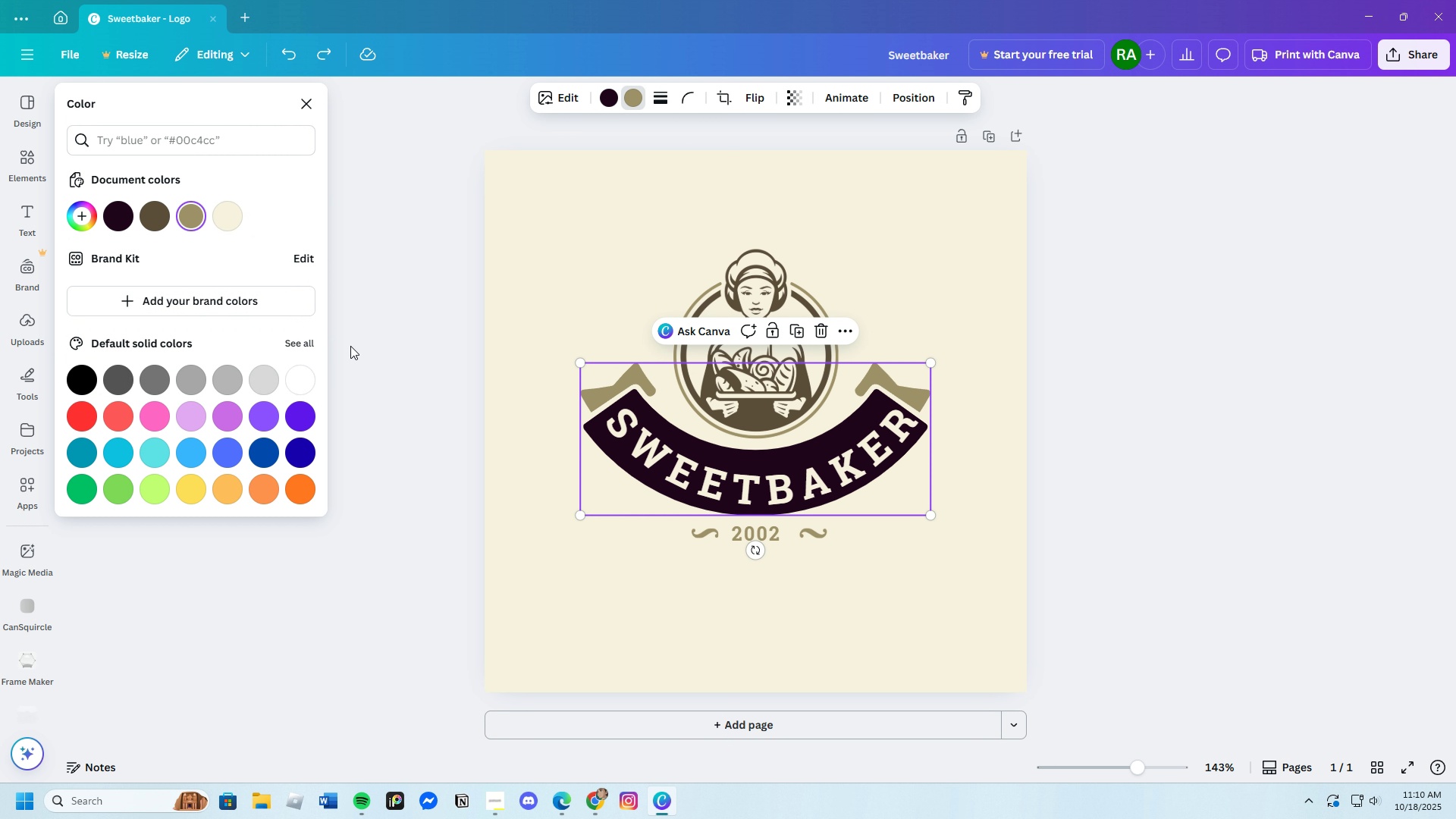 
left_click([231, 376])
 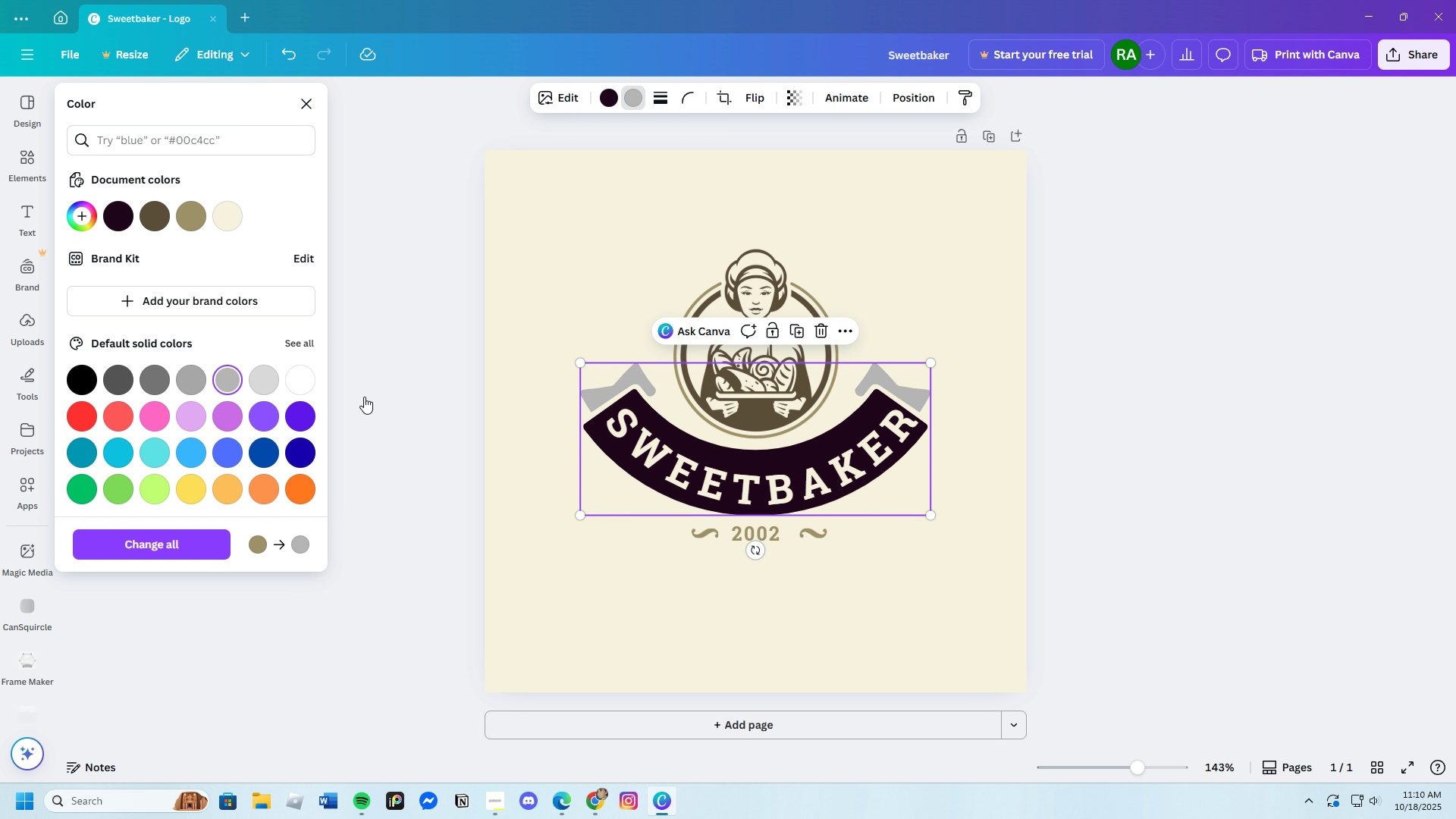 
left_click([413, 398])
 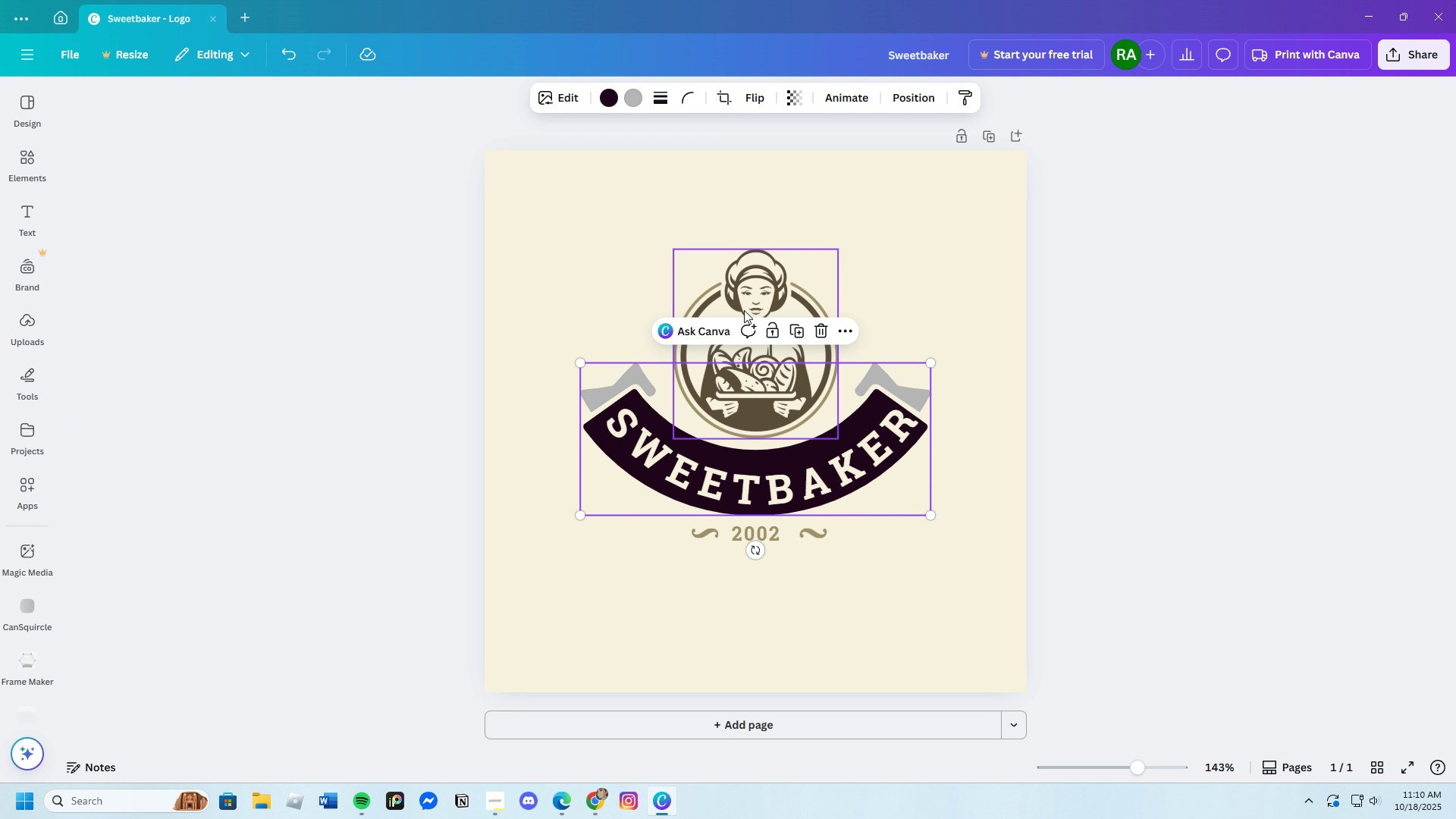 
left_click([748, 284])
 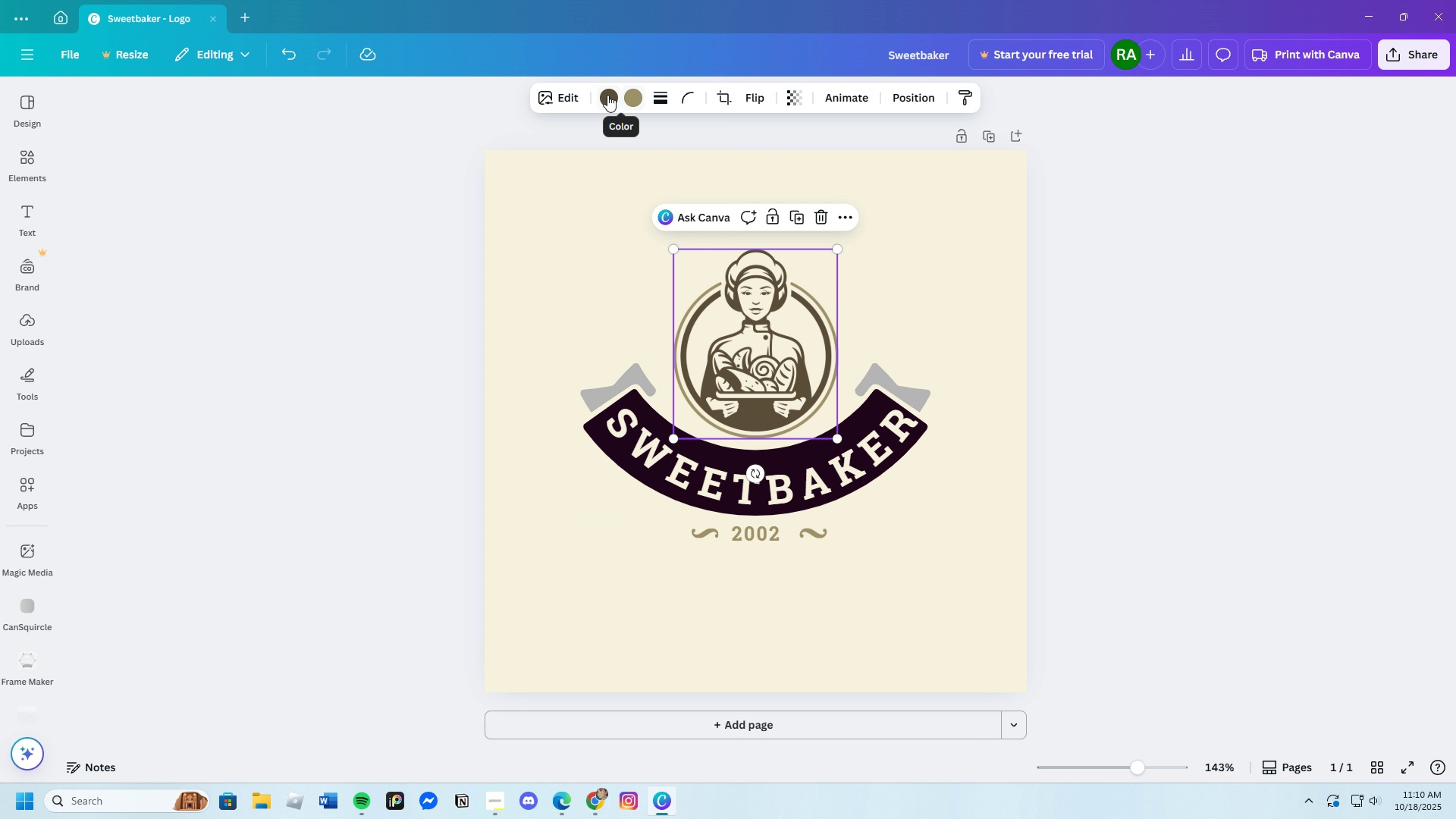 
left_click([607, 95])
 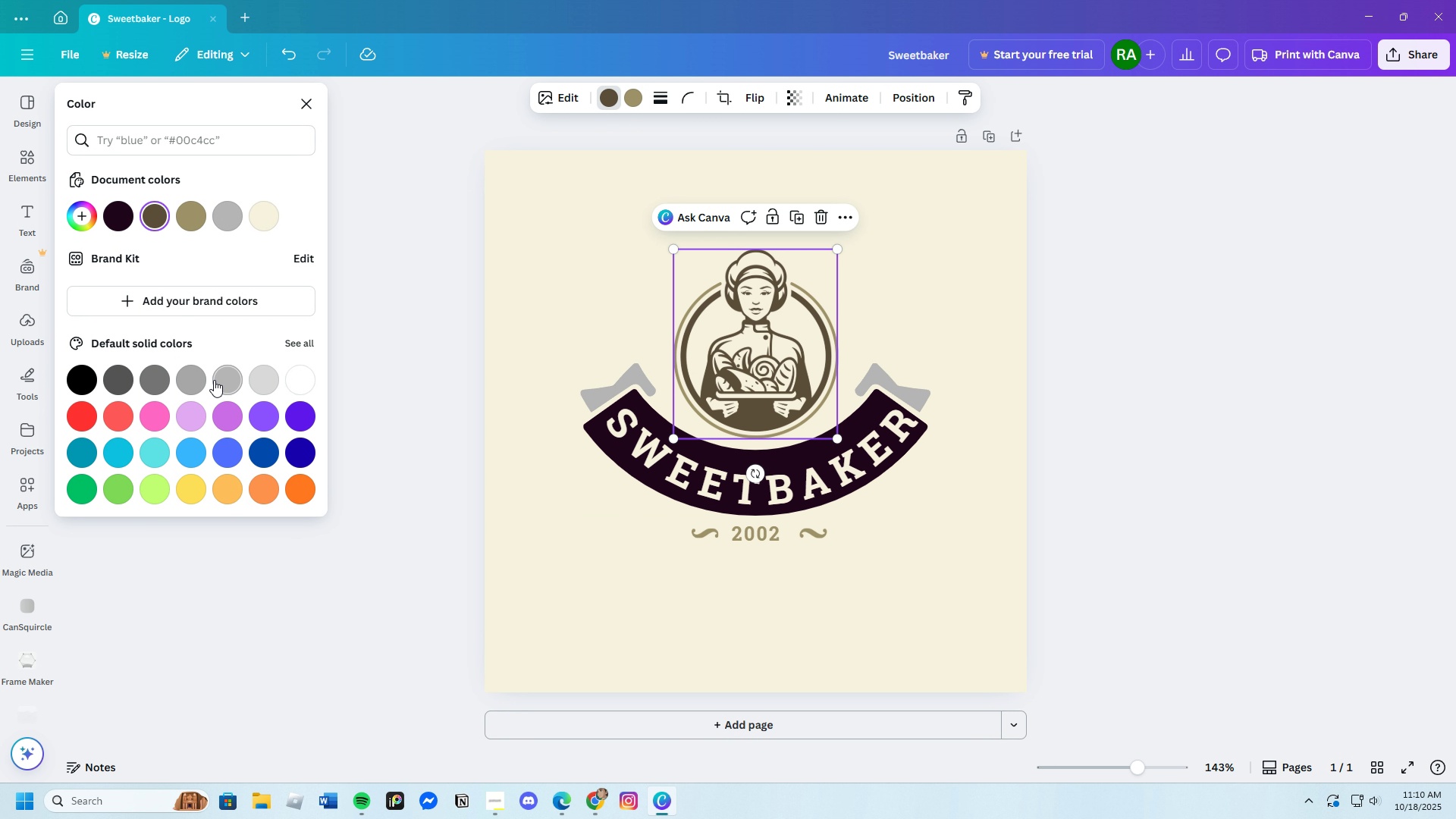 
left_click([192, 381])
 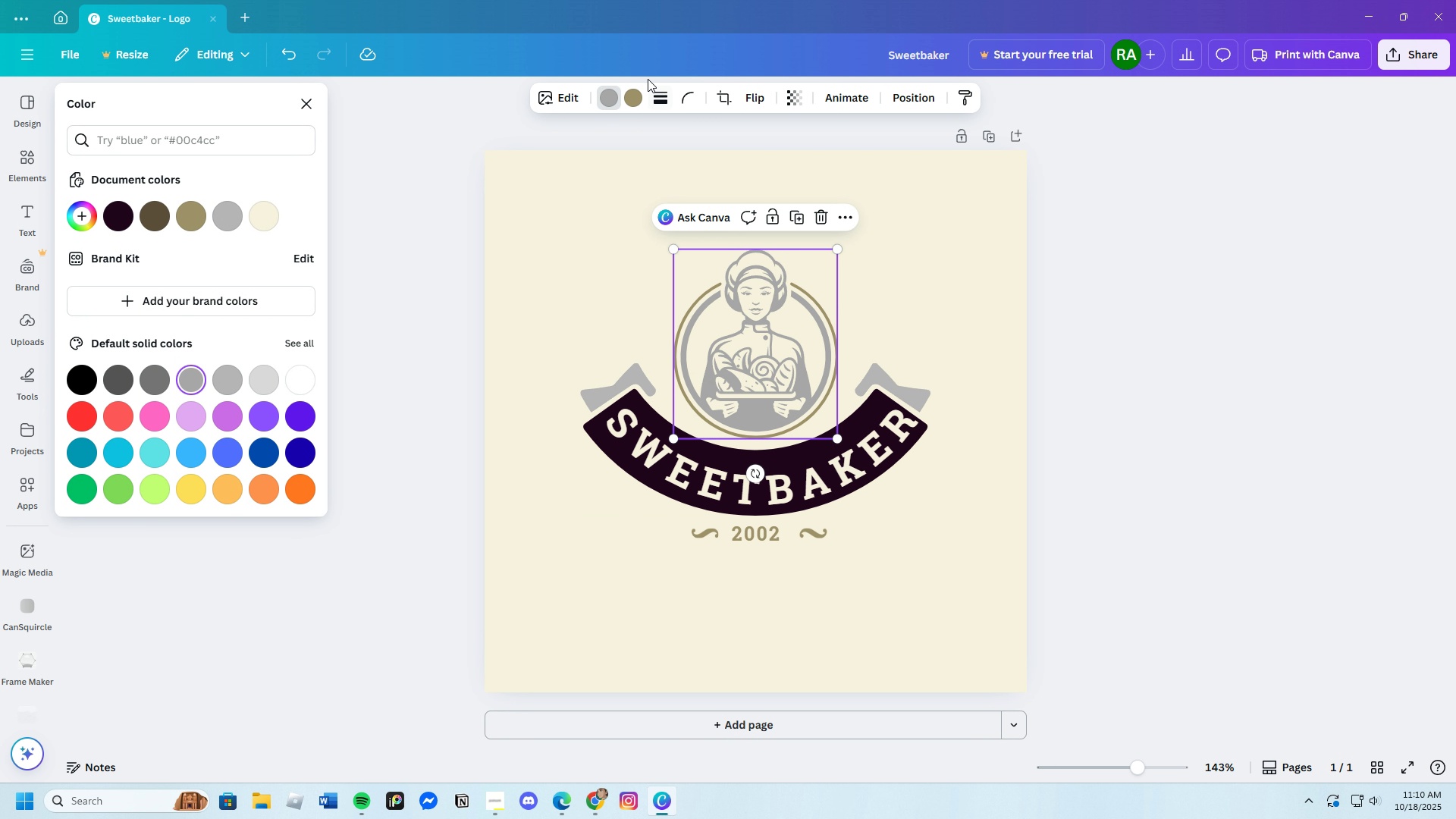 
left_click([635, 97])
 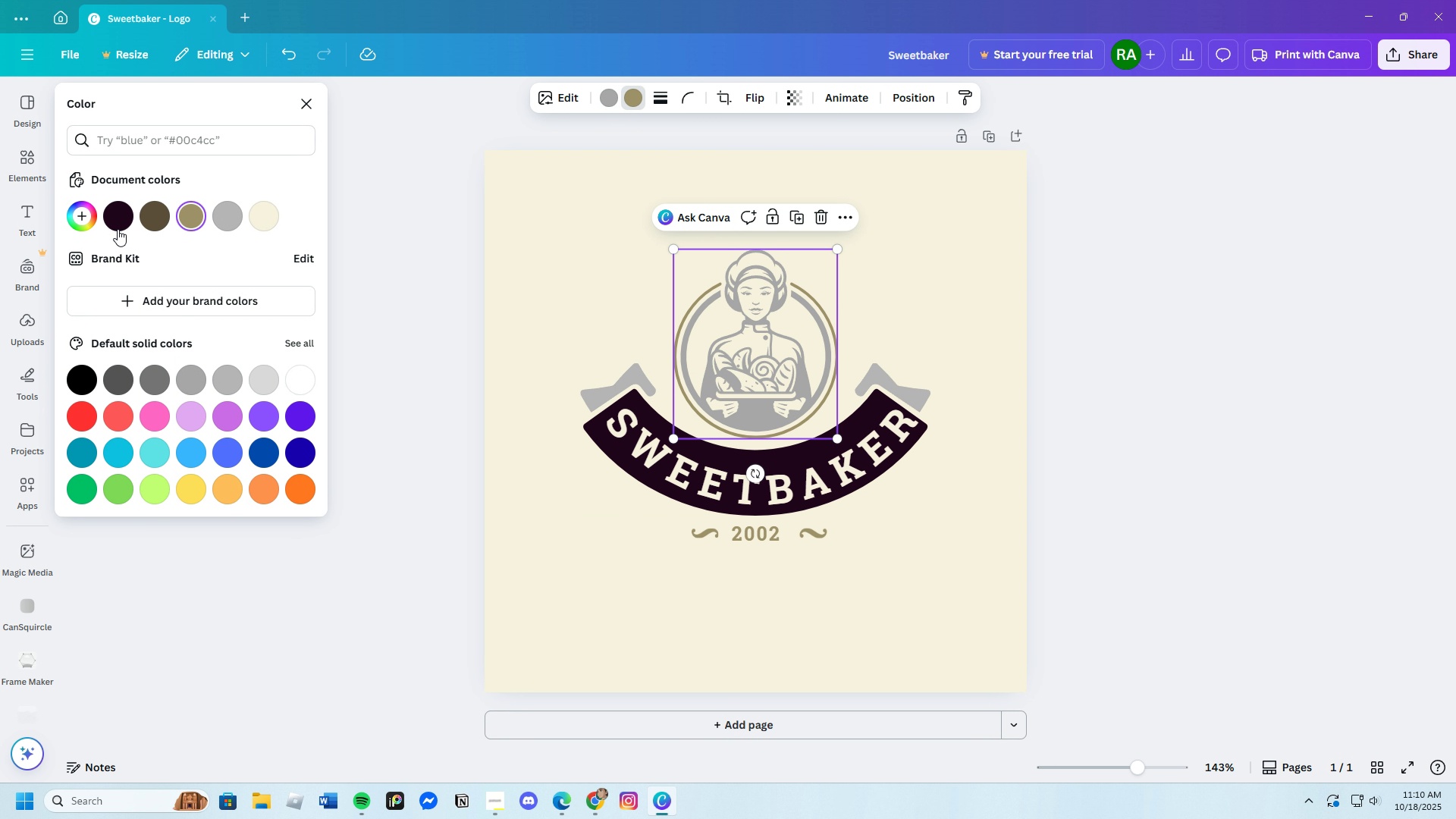 
left_click([118, 223])
 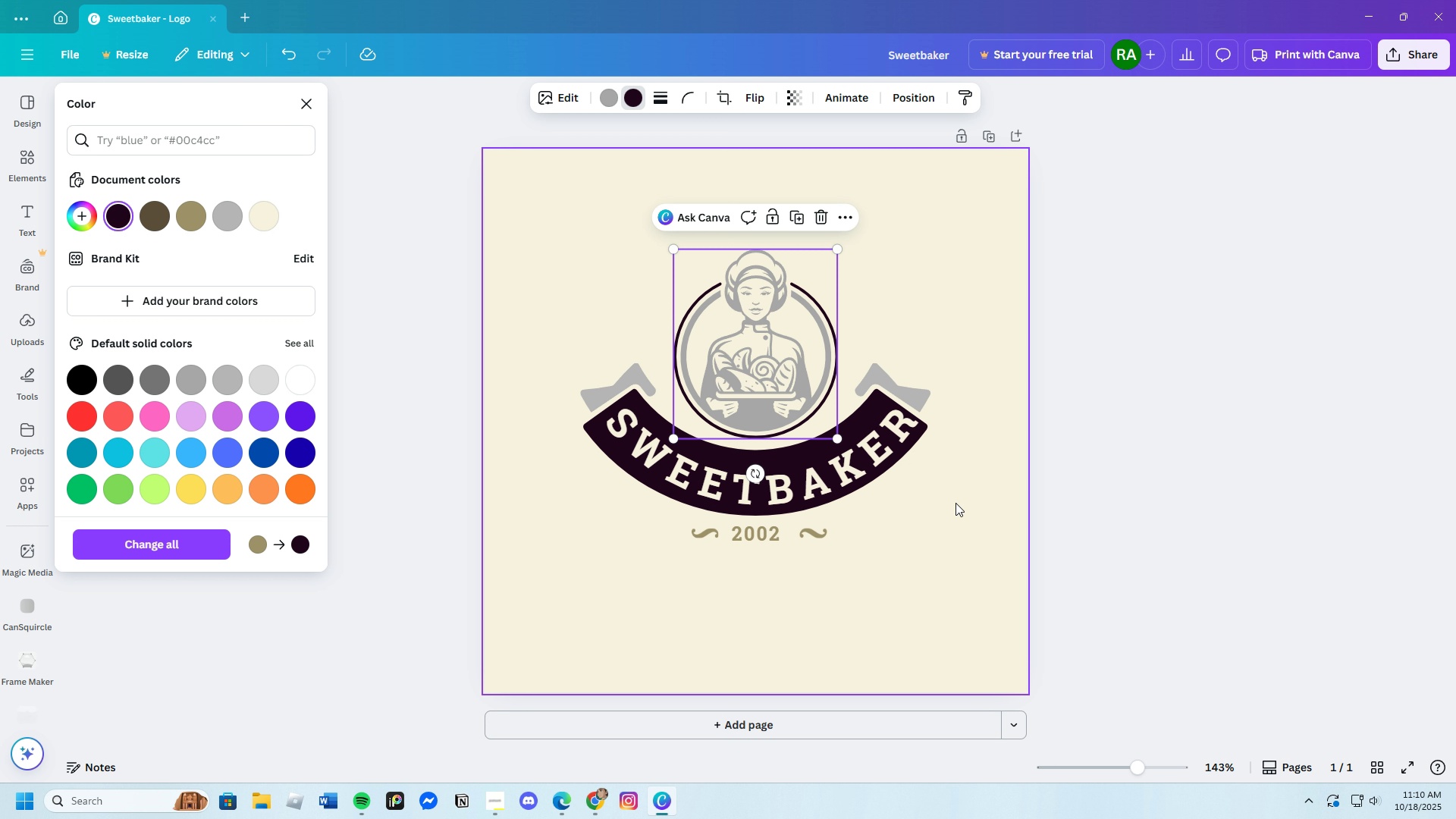 
left_click([960, 482])
 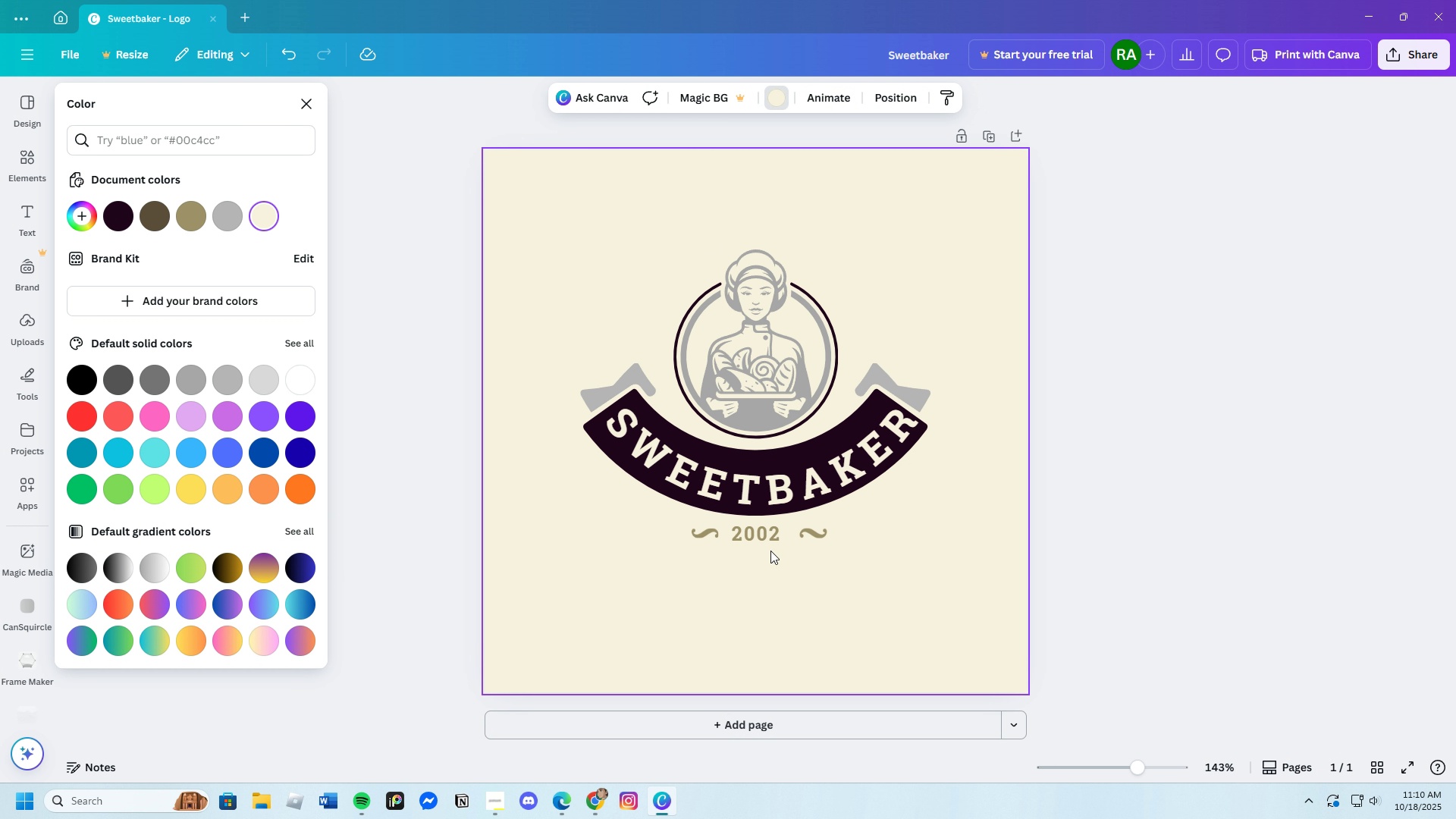 
left_click([770, 544])
 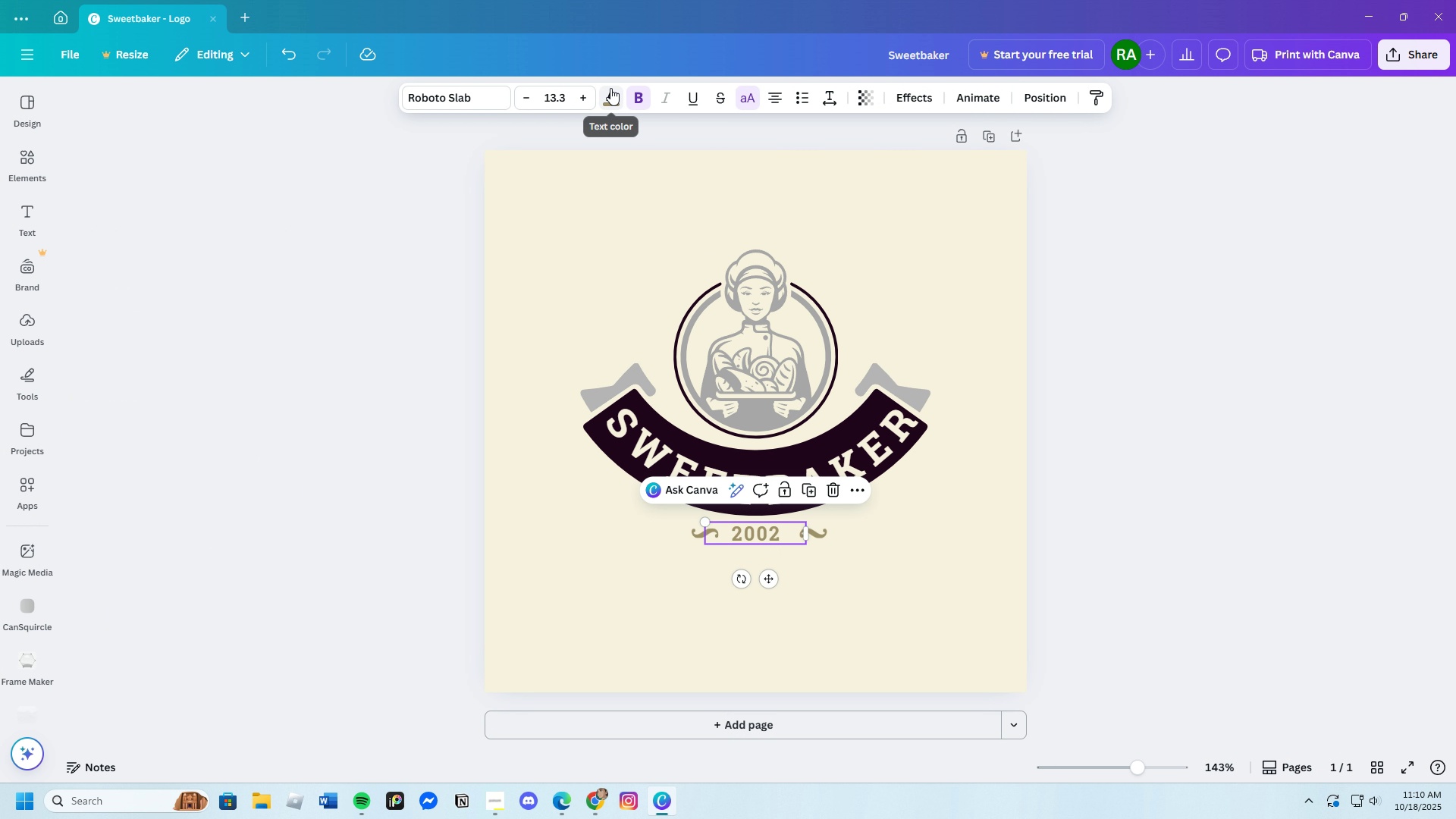 
left_click([613, 92])
 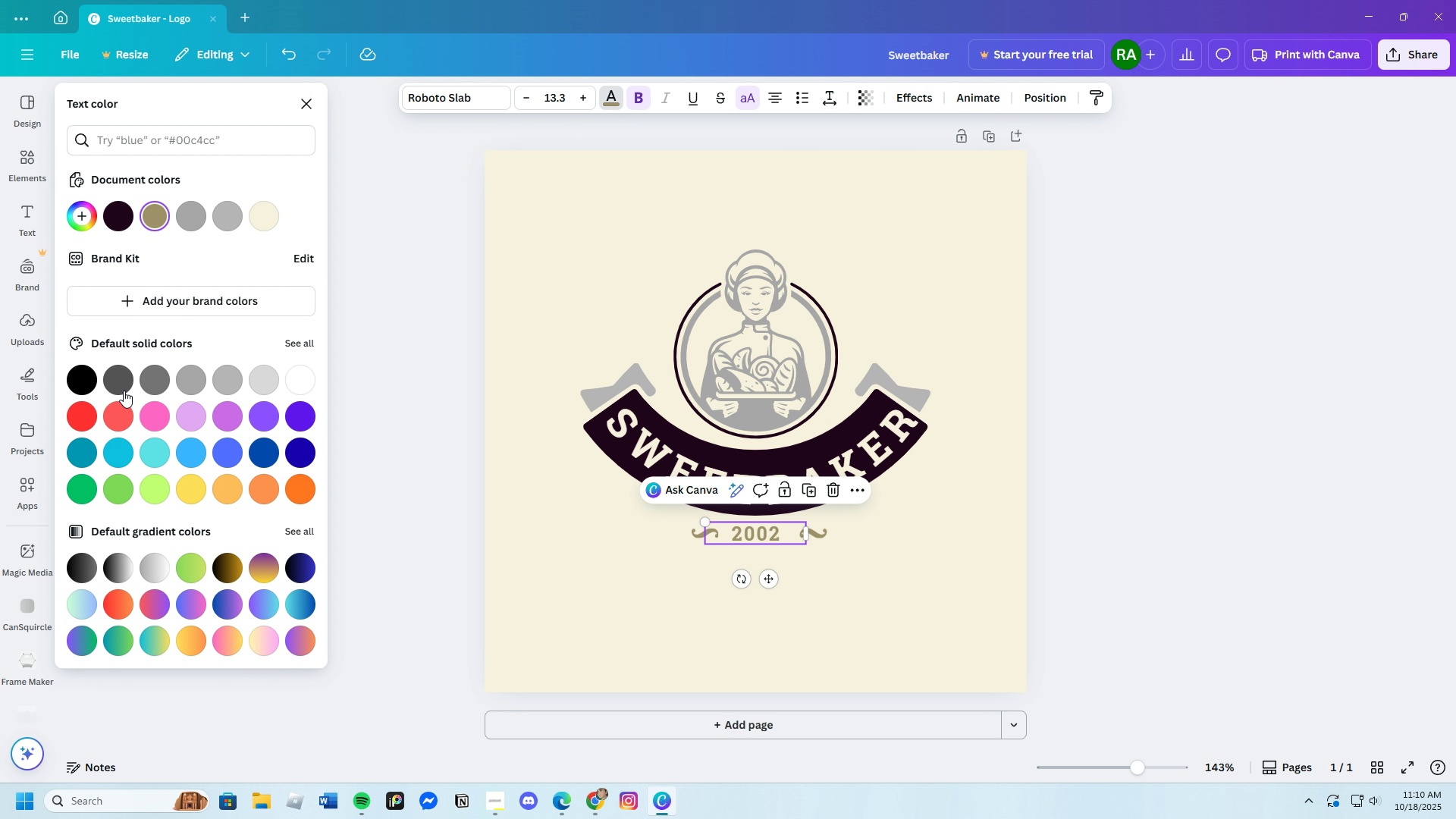 
left_click([124, 386])
 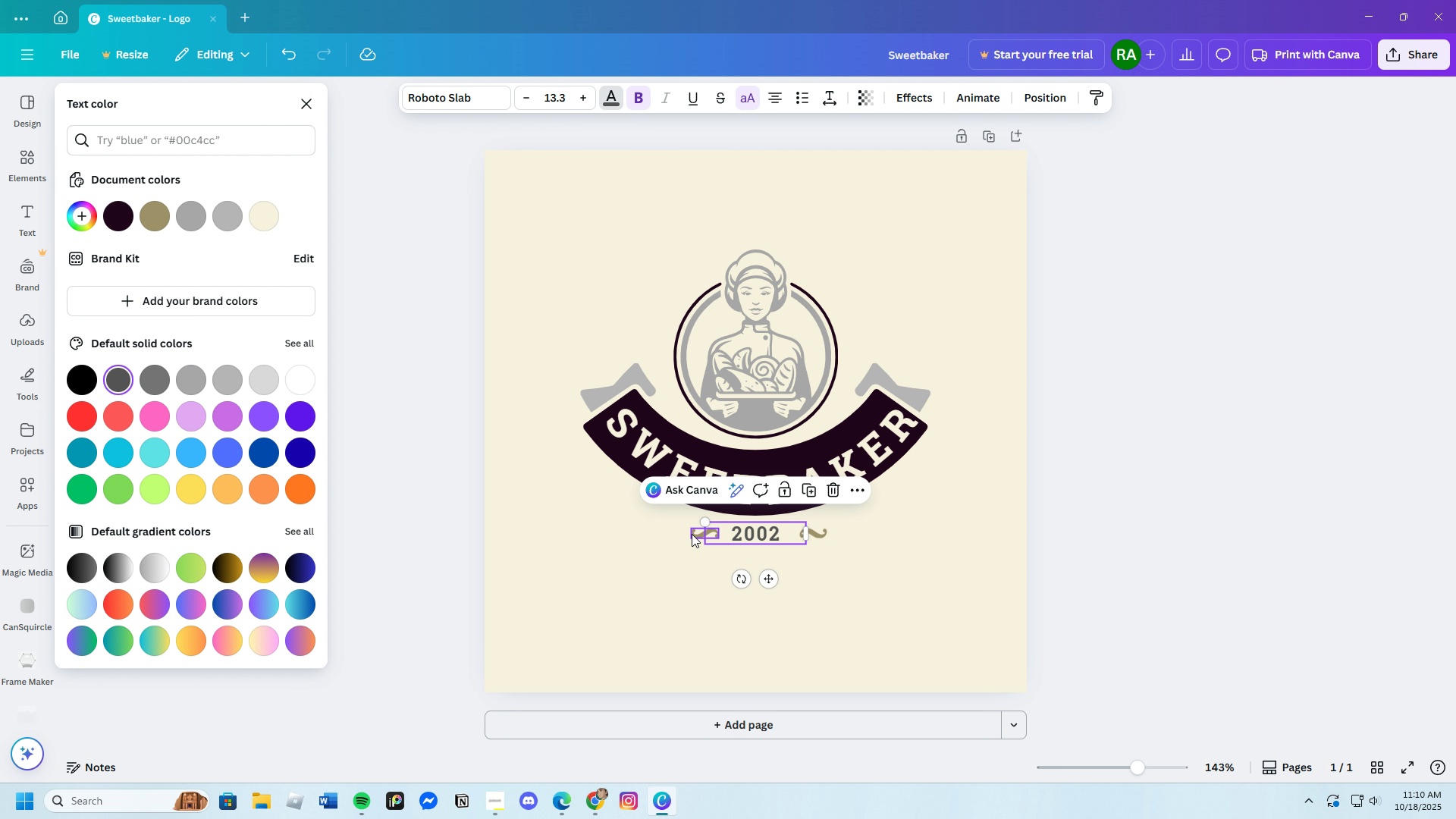 
left_click([692, 534])
 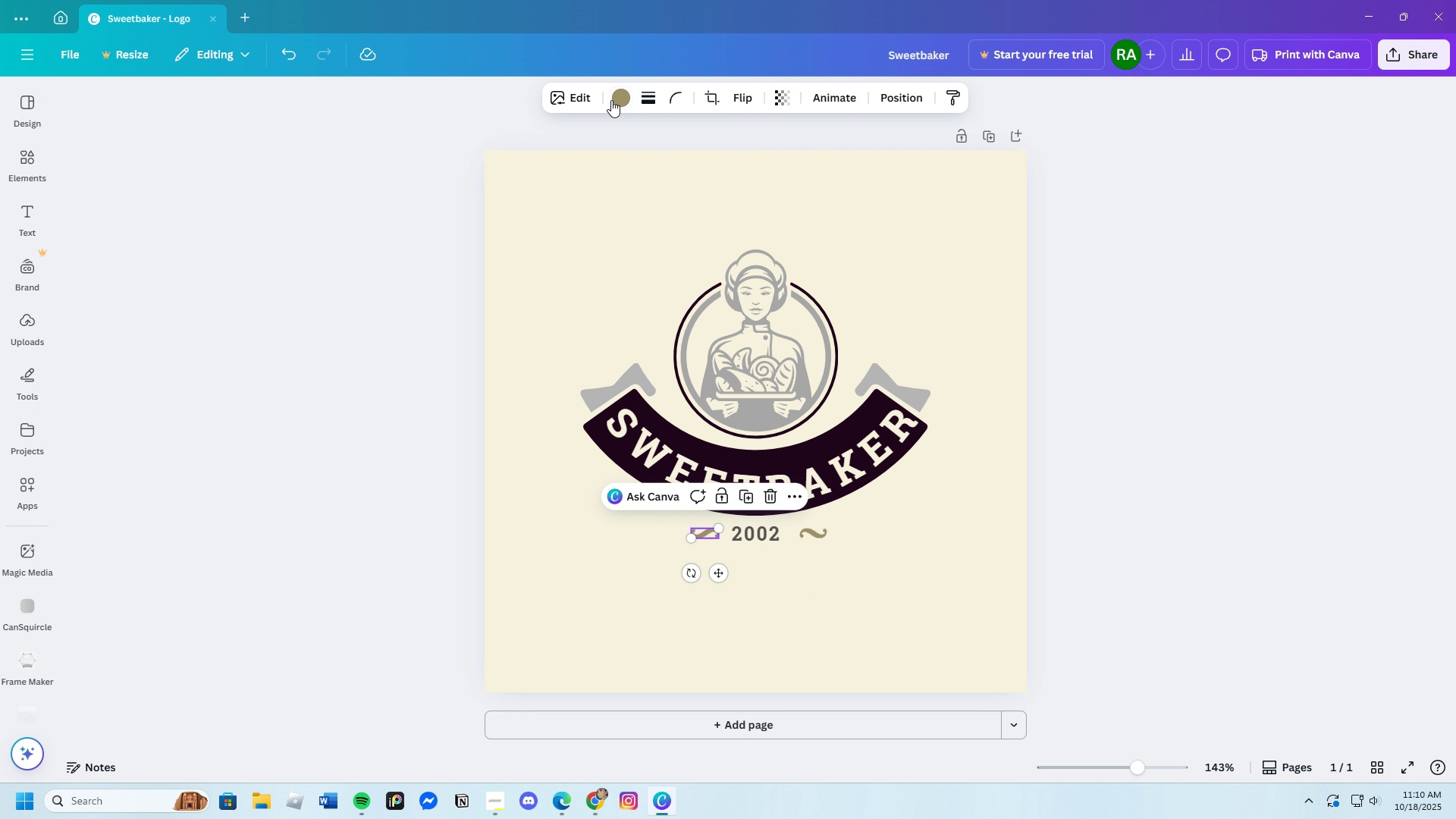 
left_click([614, 99])
 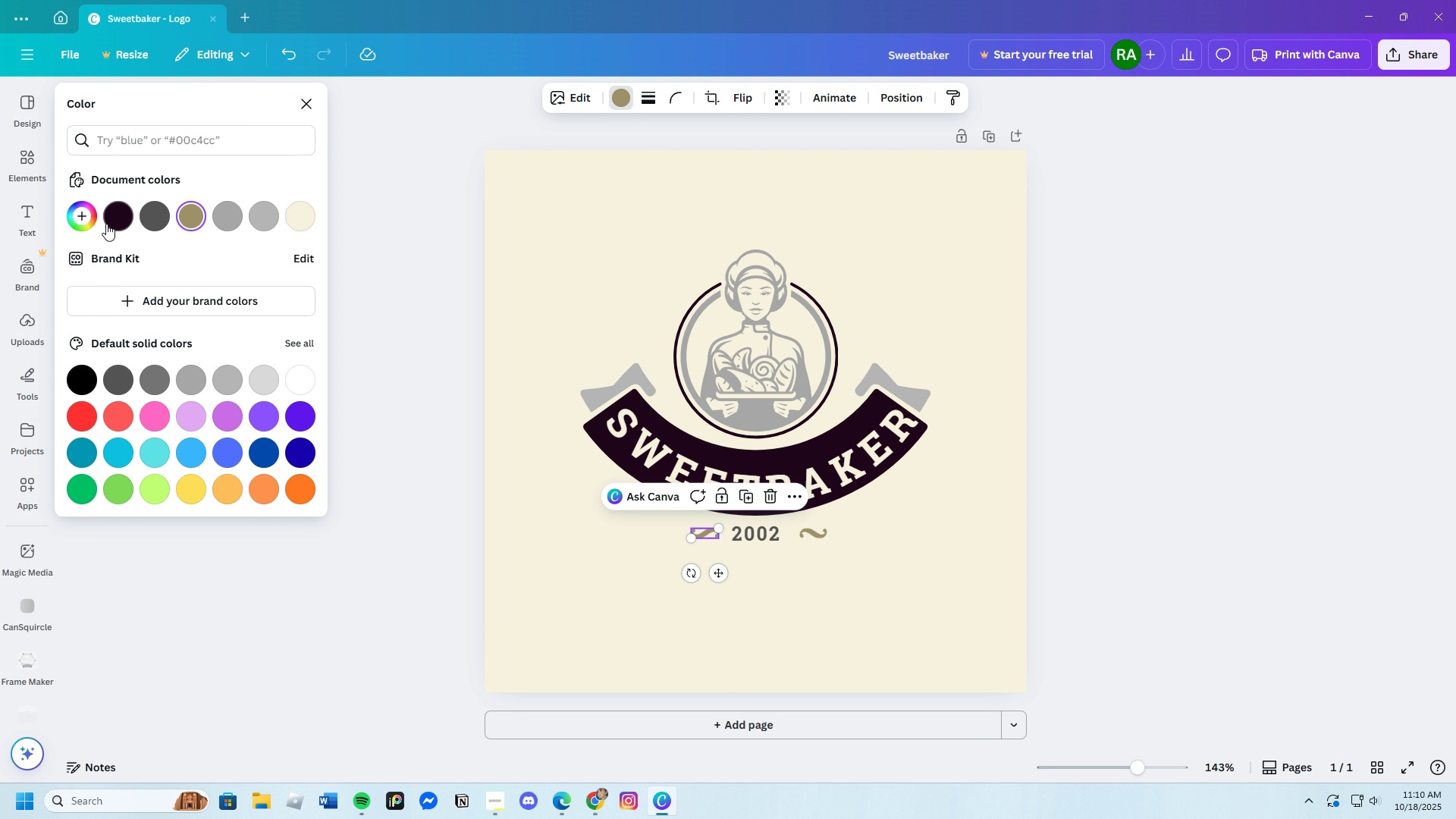 
left_click([118, 217])
 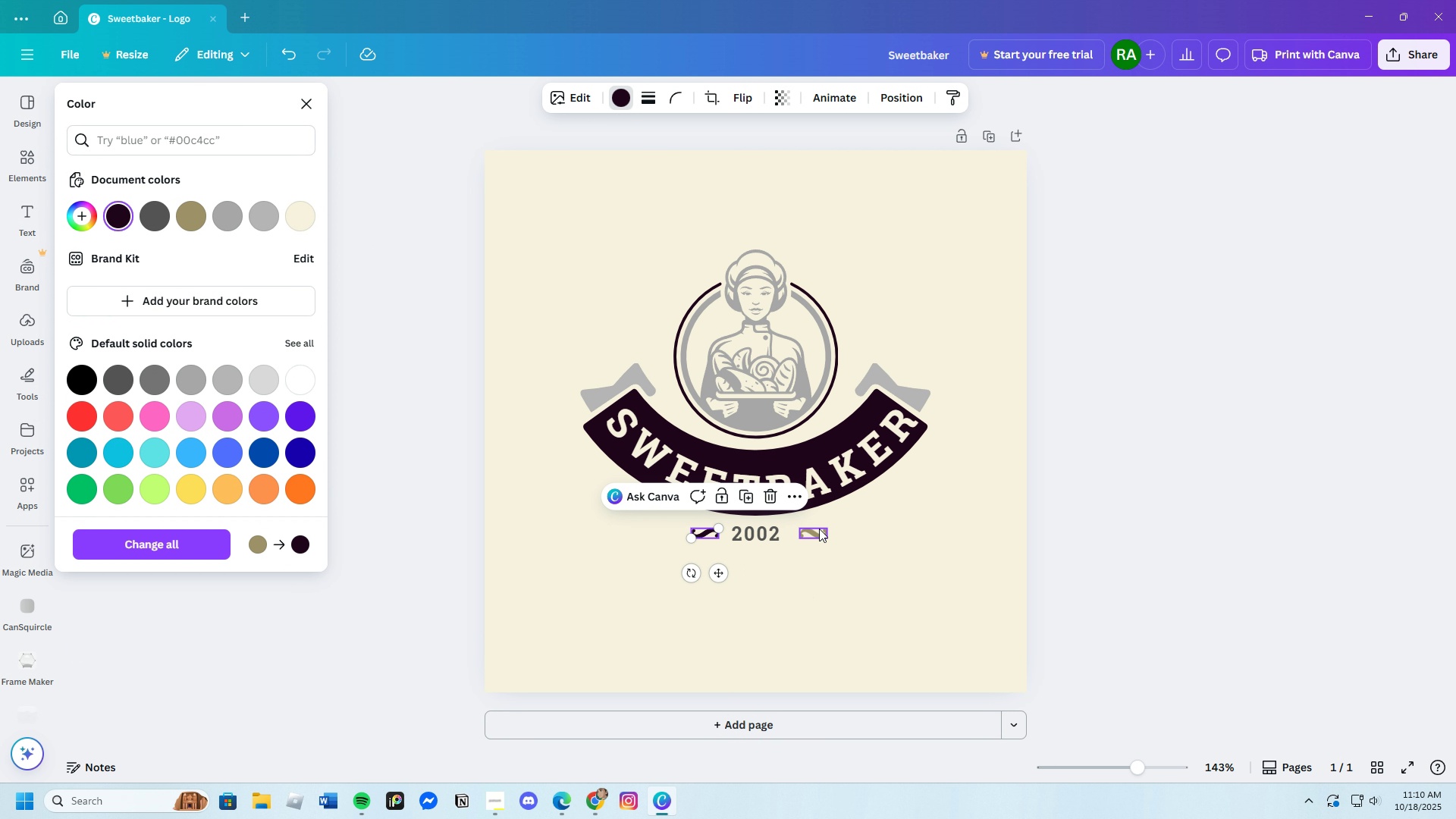 
left_click([819, 529])
 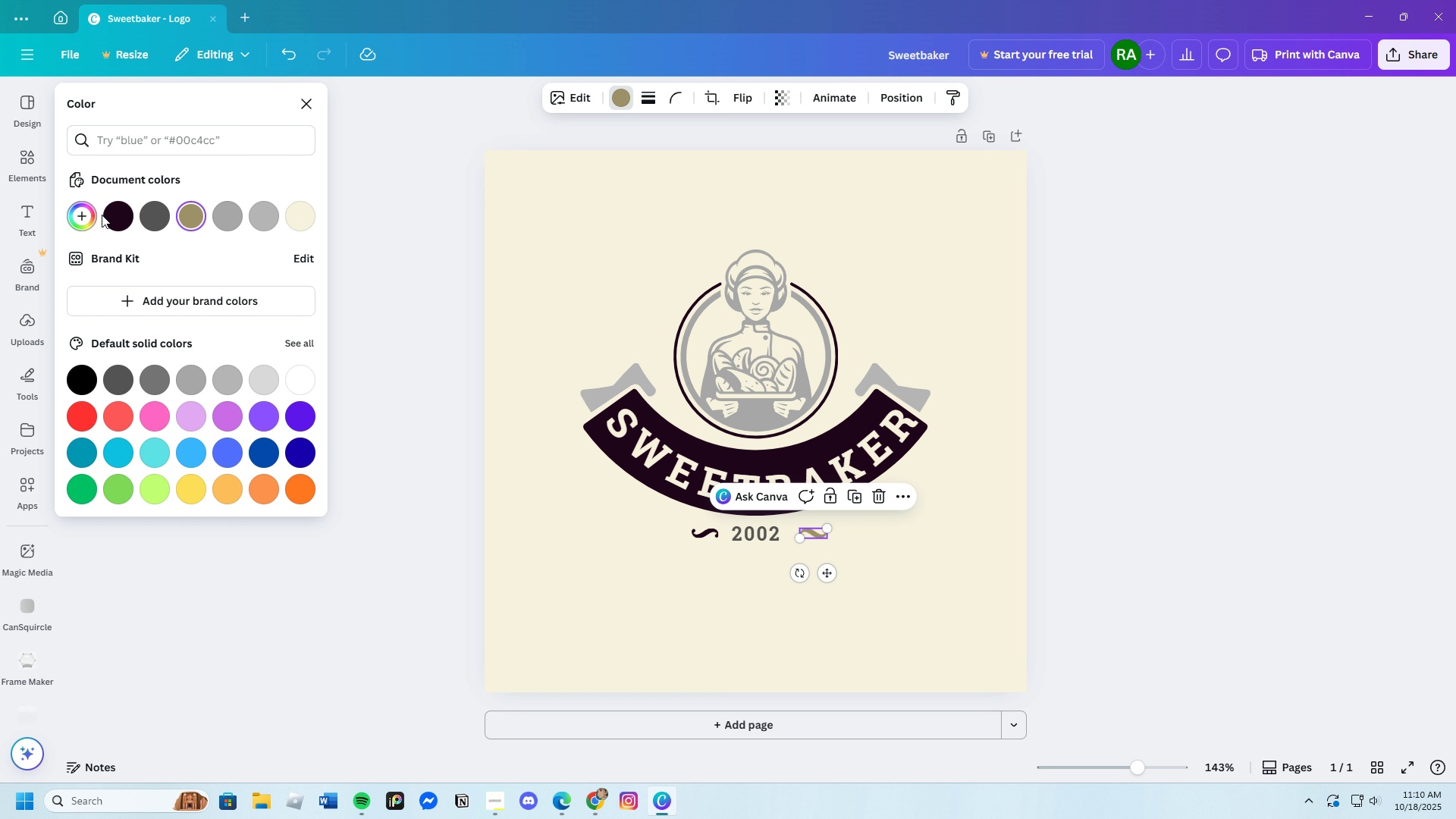 
left_click([115, 215])
 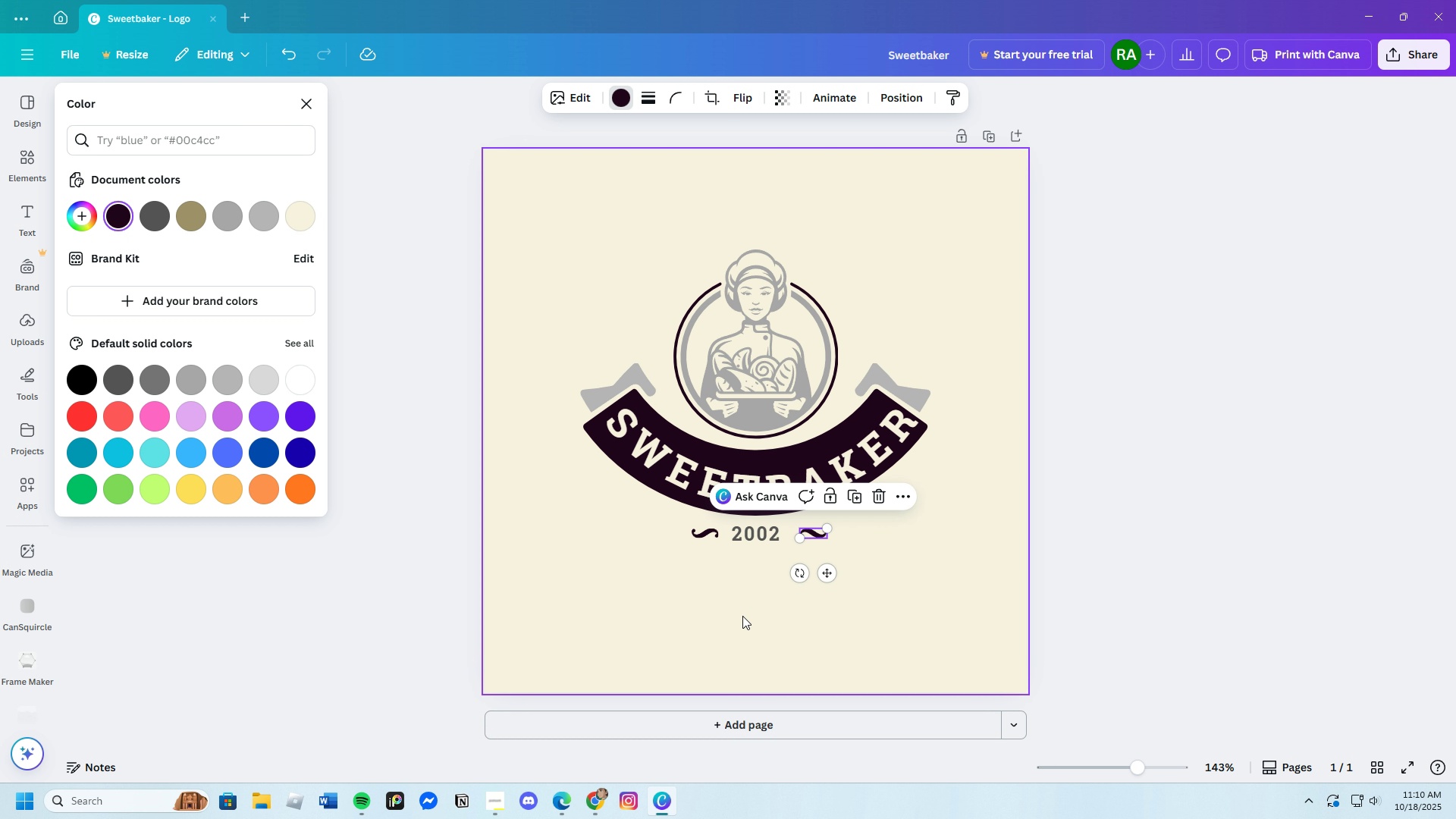 
left_click([740, 612])
 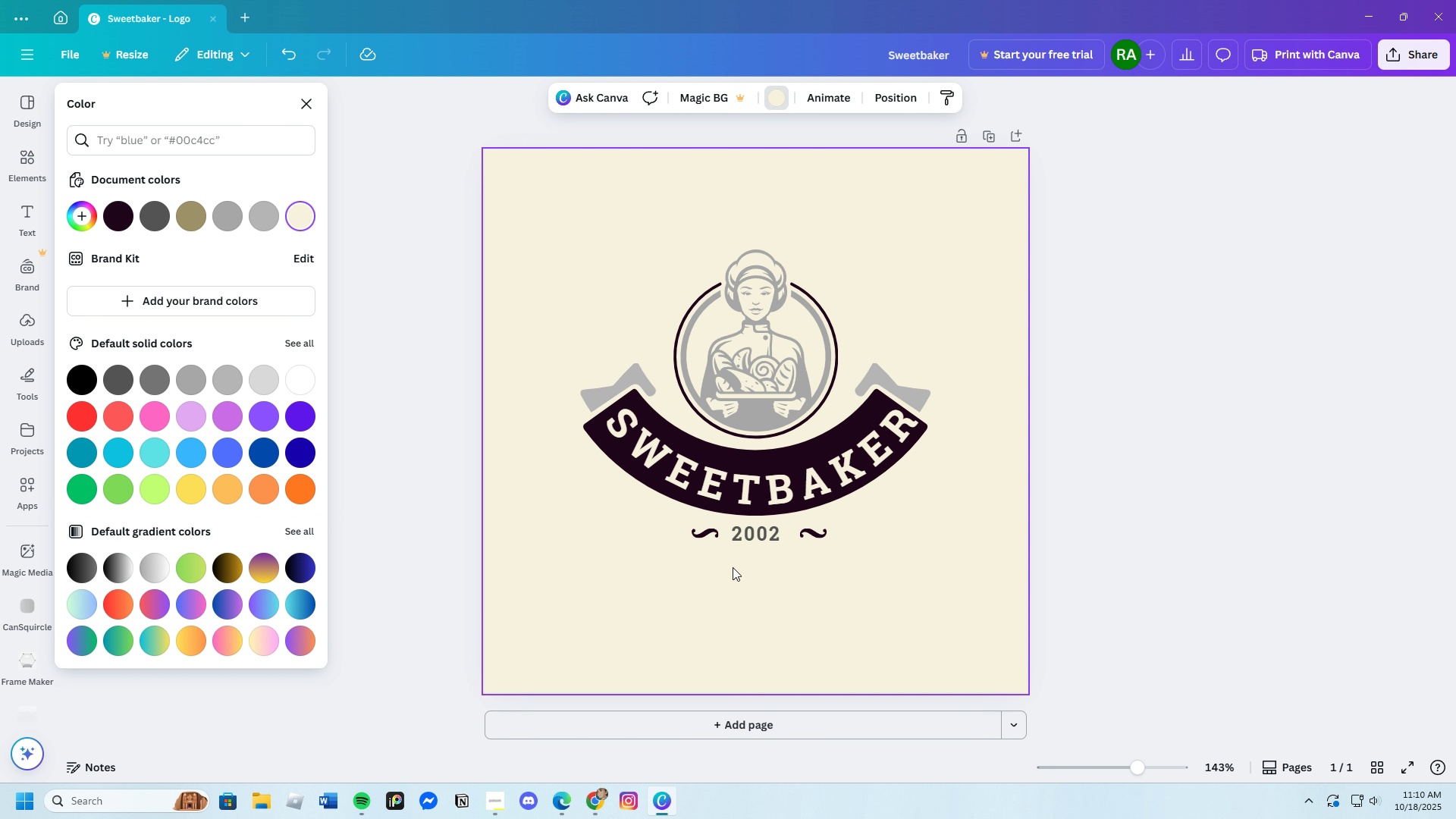 
left_click([704, 537])
 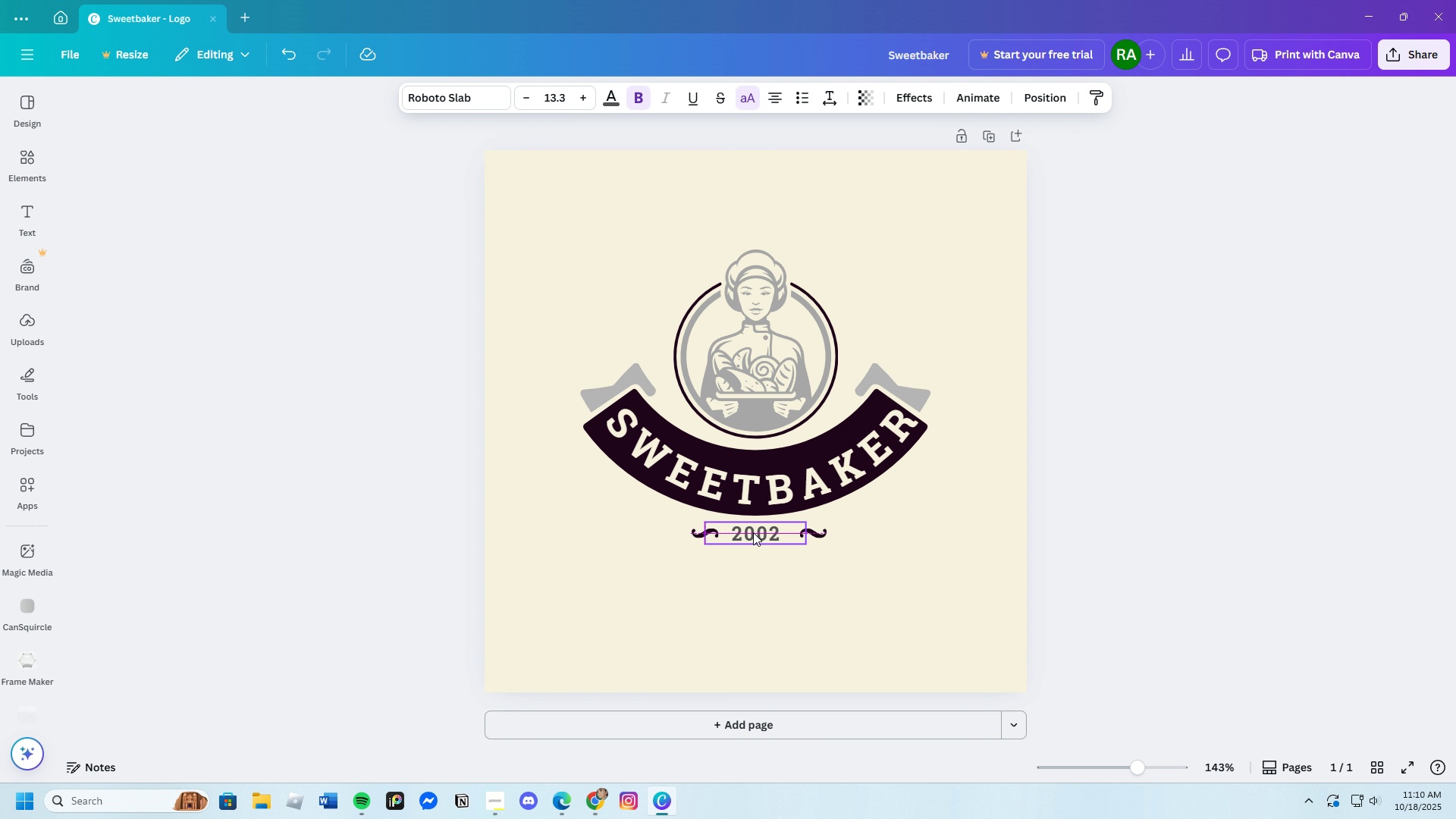 
left_click([820, 565])
 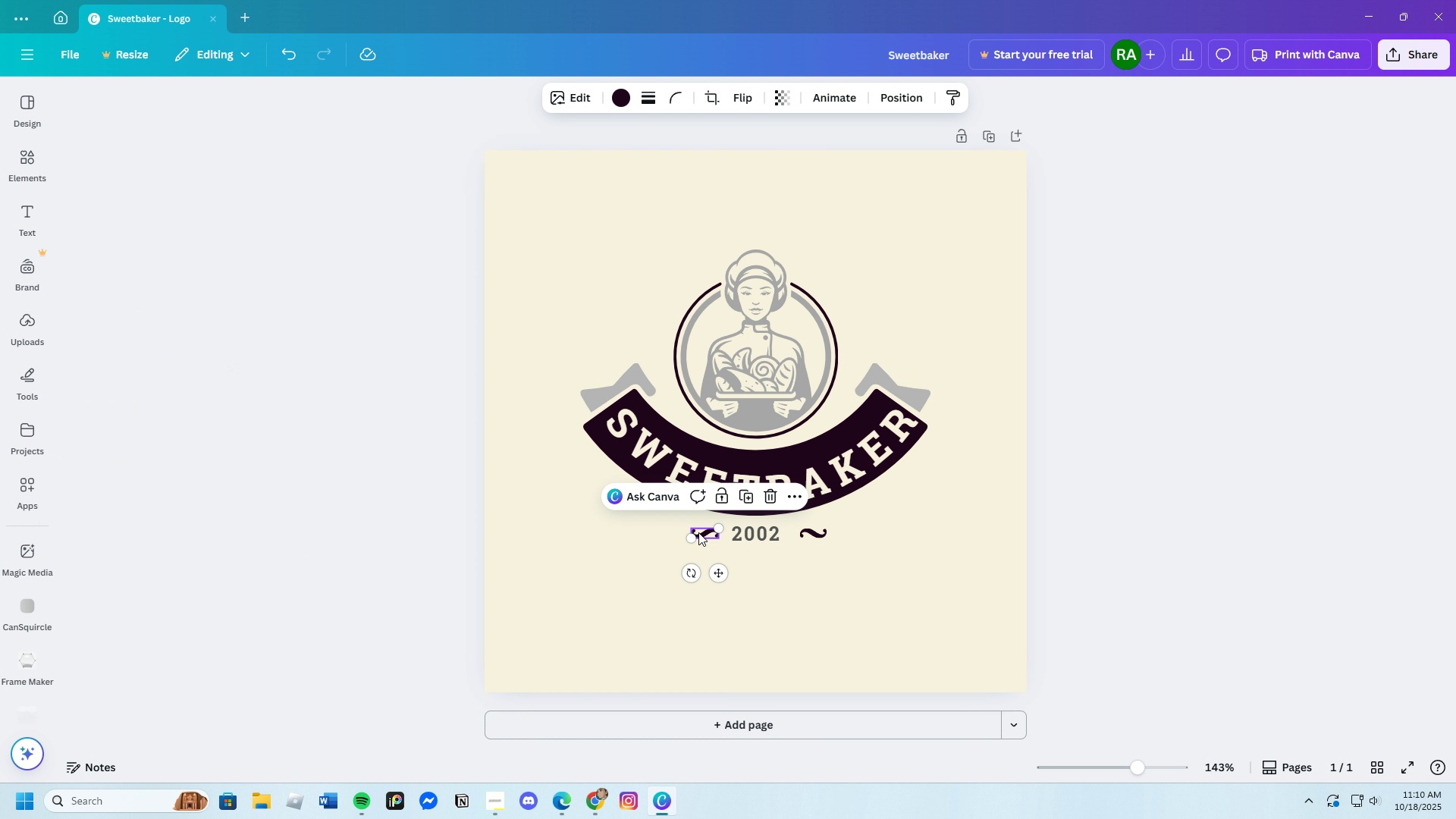 
left_click_drag(start_coordinate=[698, 532], to_coordinate=[690, 532])
 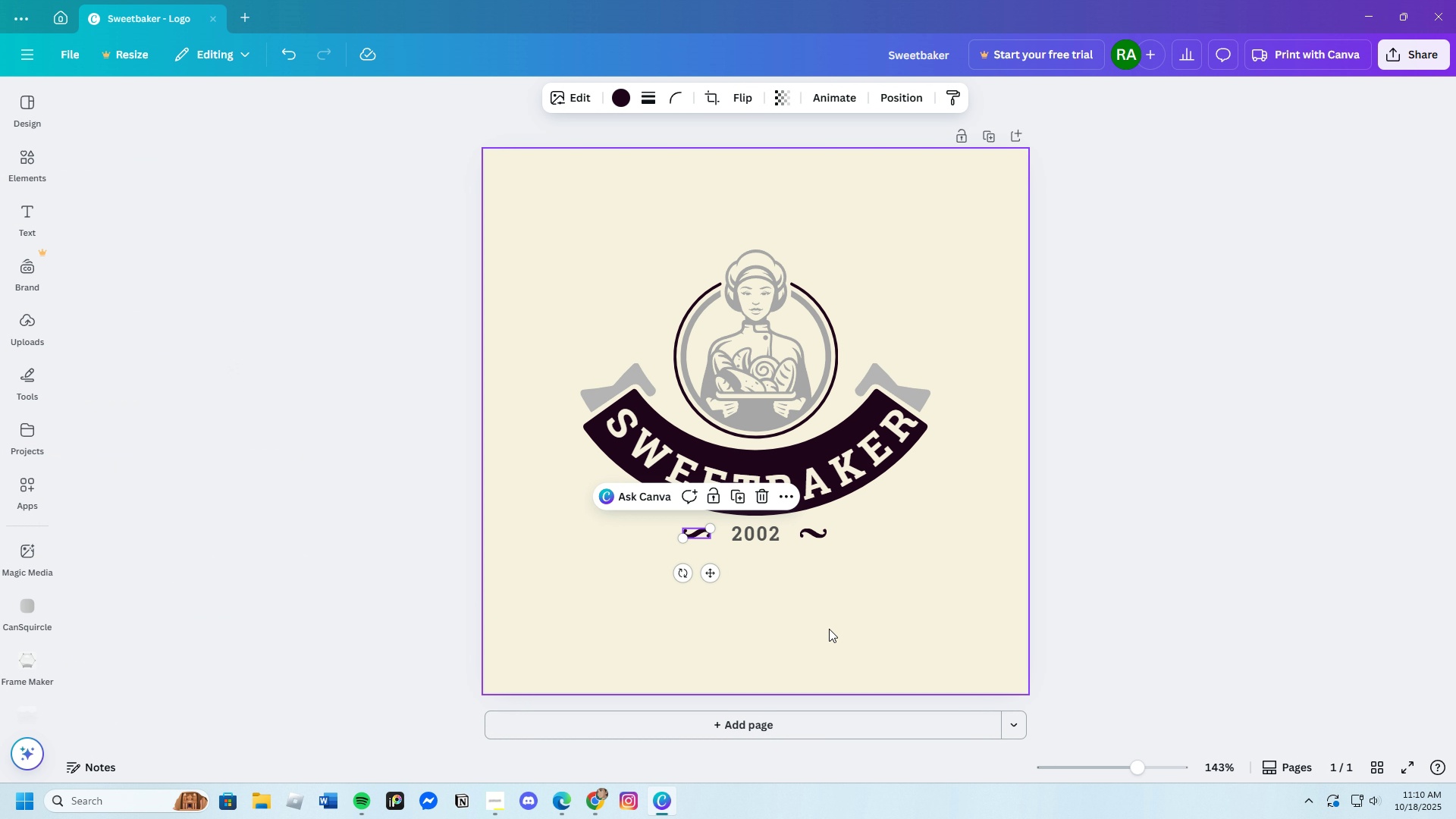 
left_click([830, 629])
 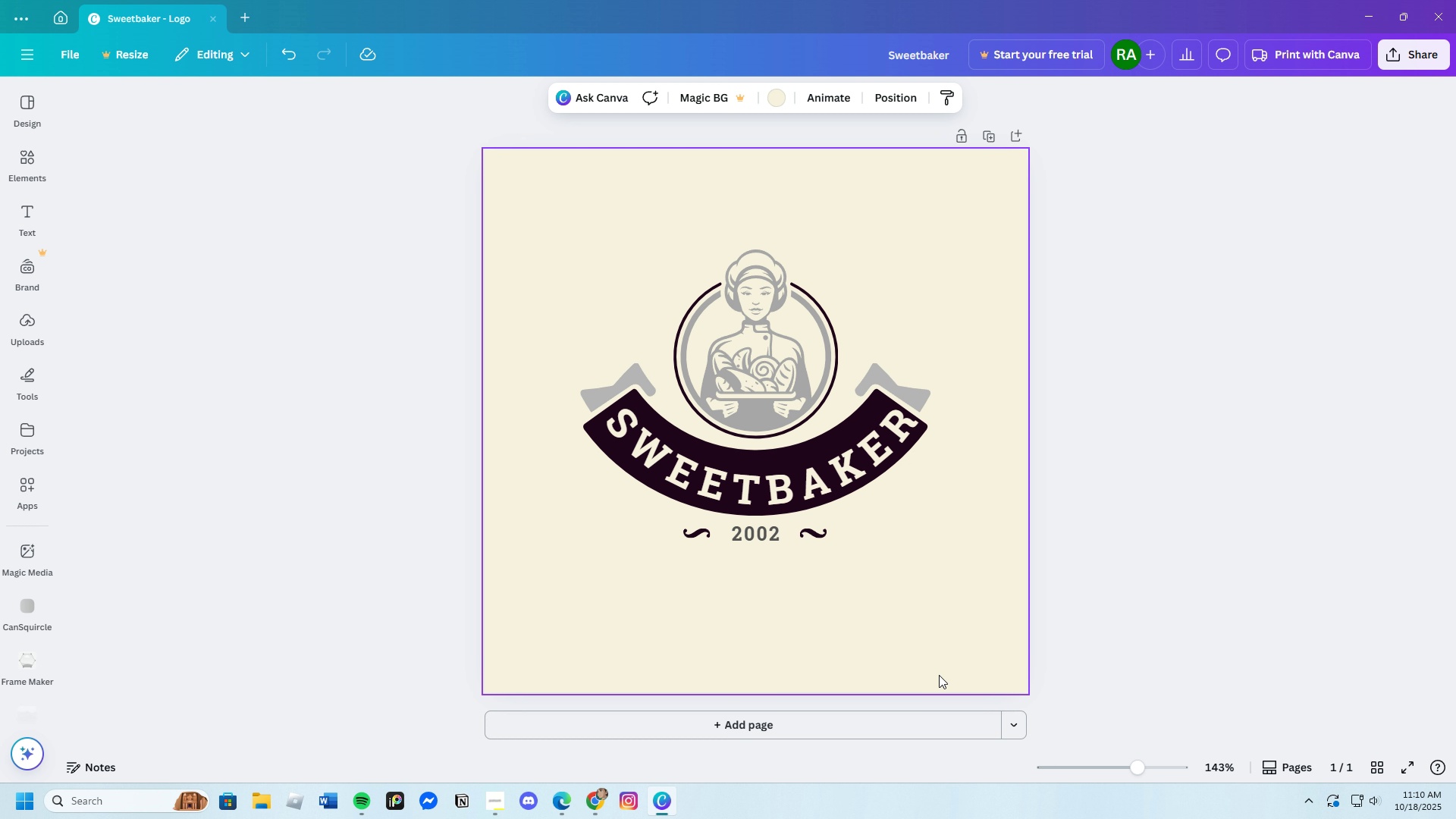 
scroll: coordinate [939, 676], scroll_direction: up, amount: 1.0
 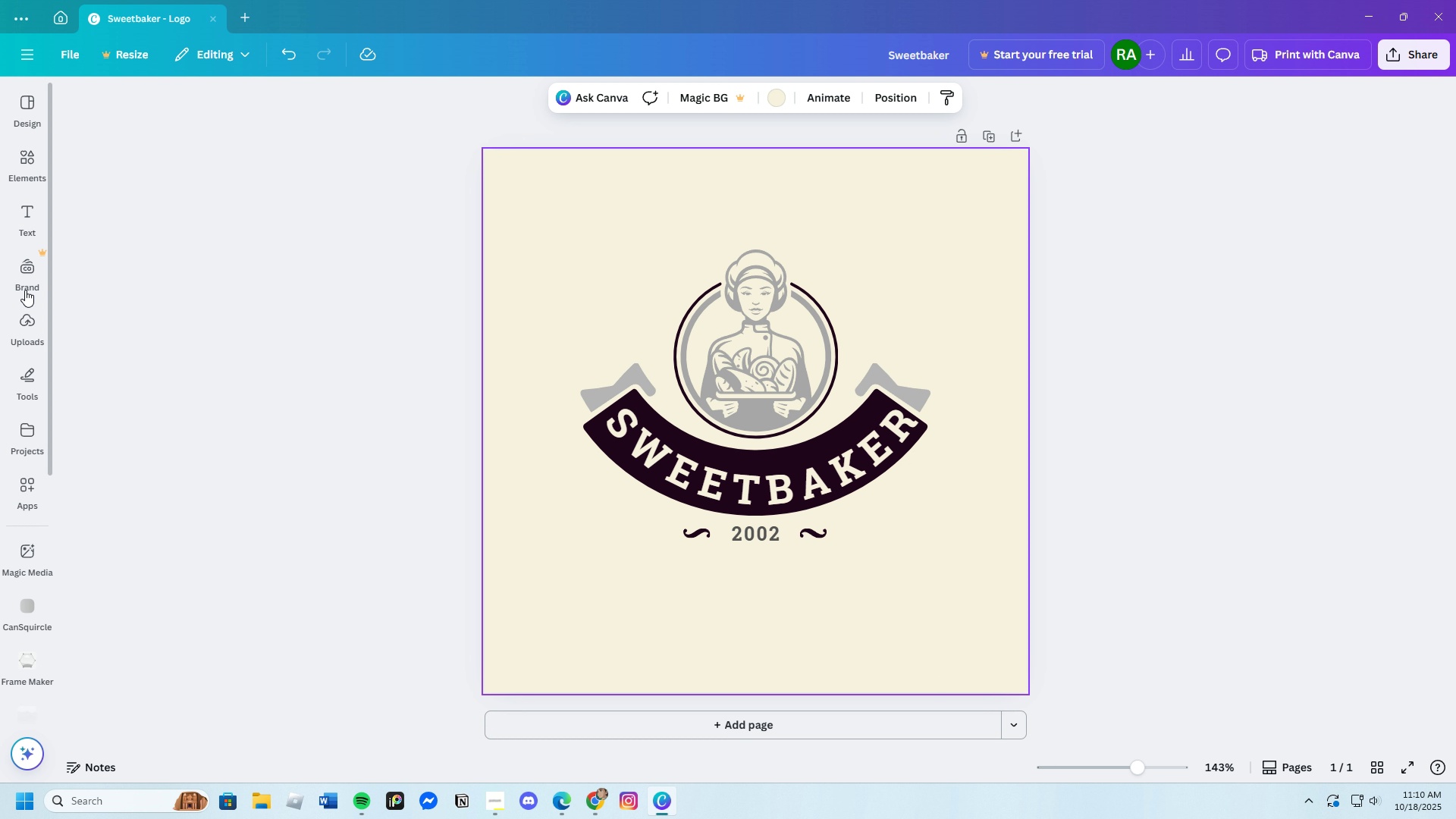 
left_click([42, 160])
 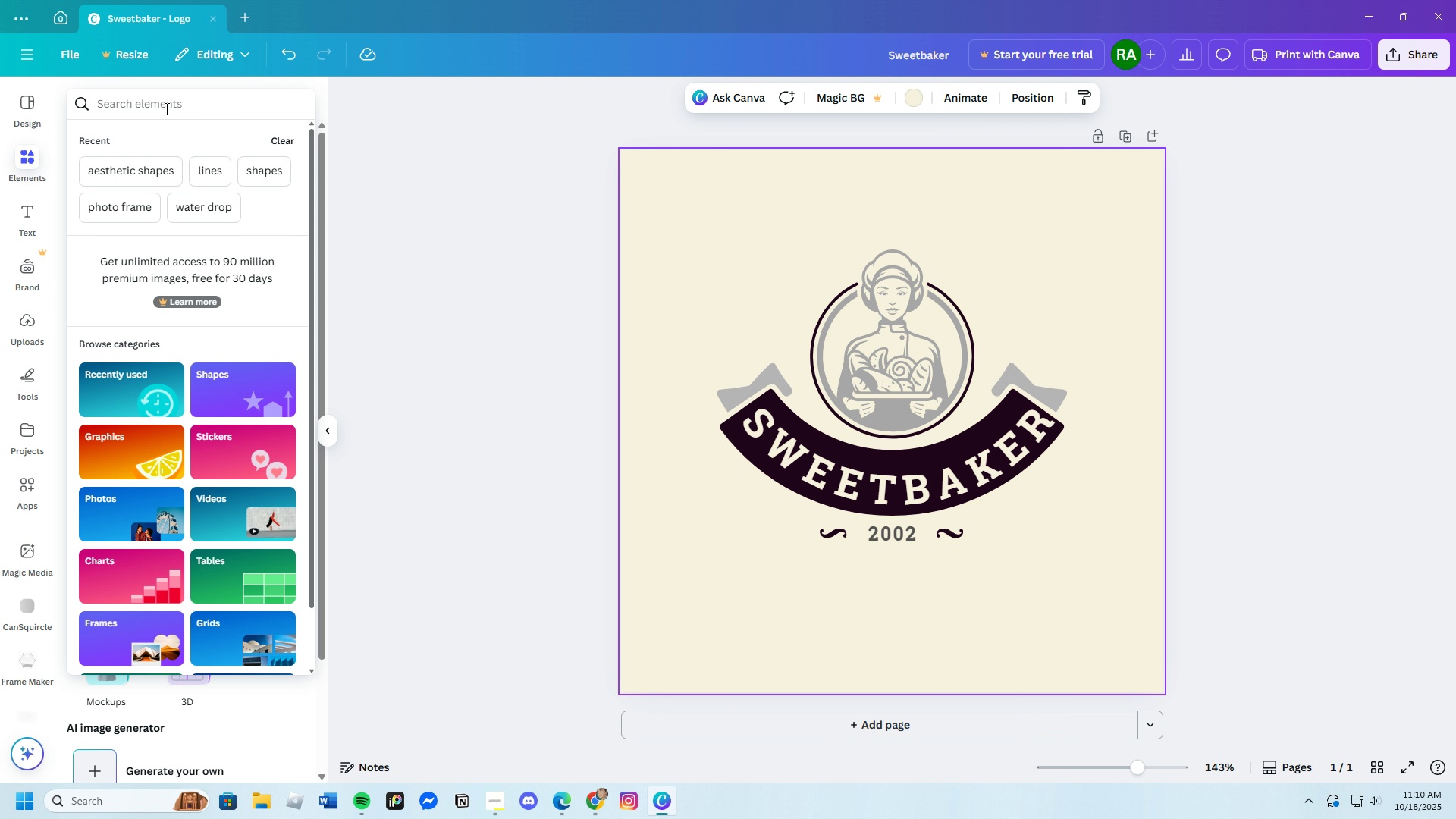 
type(circle)
 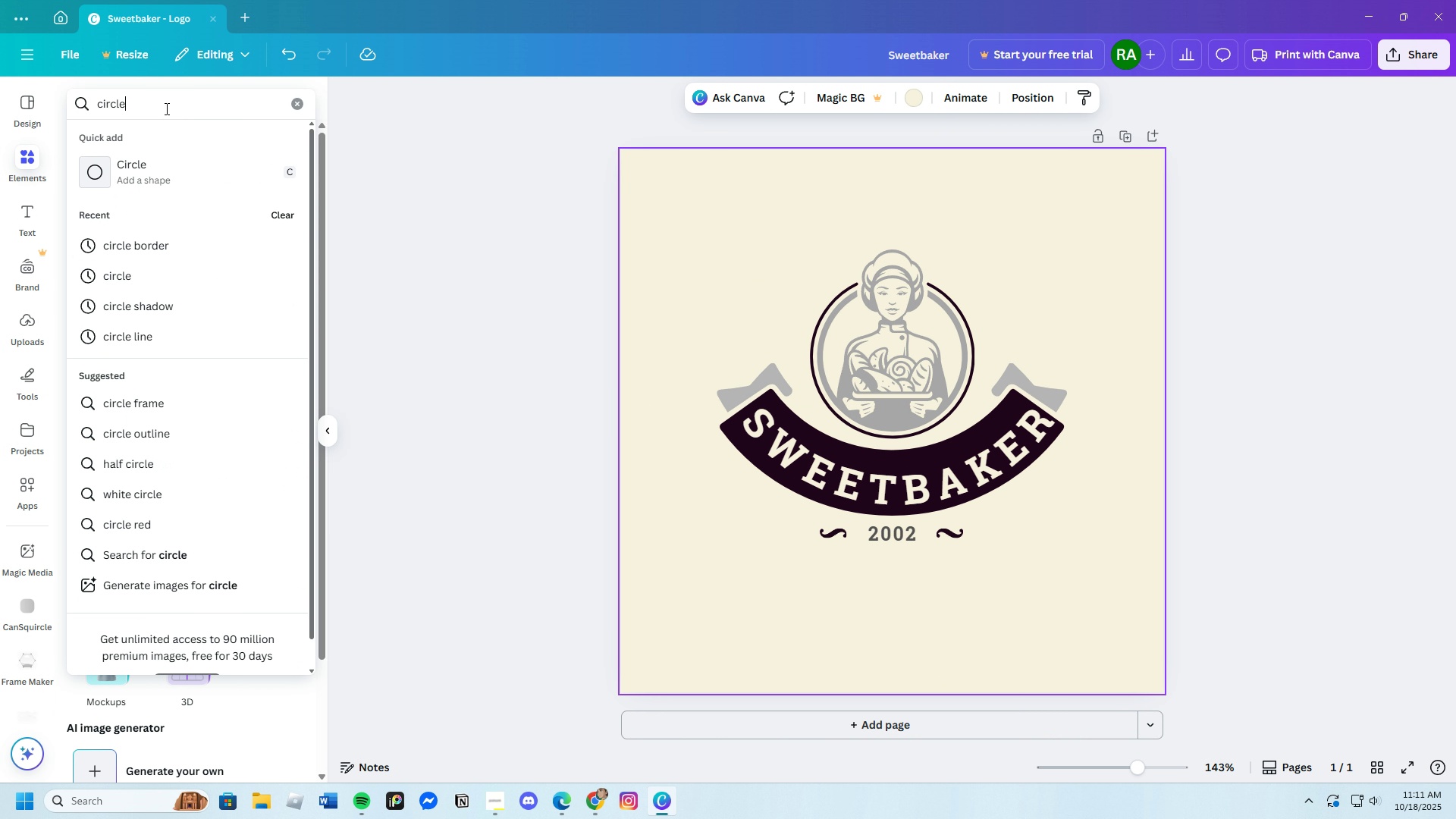 
key(Enter)
 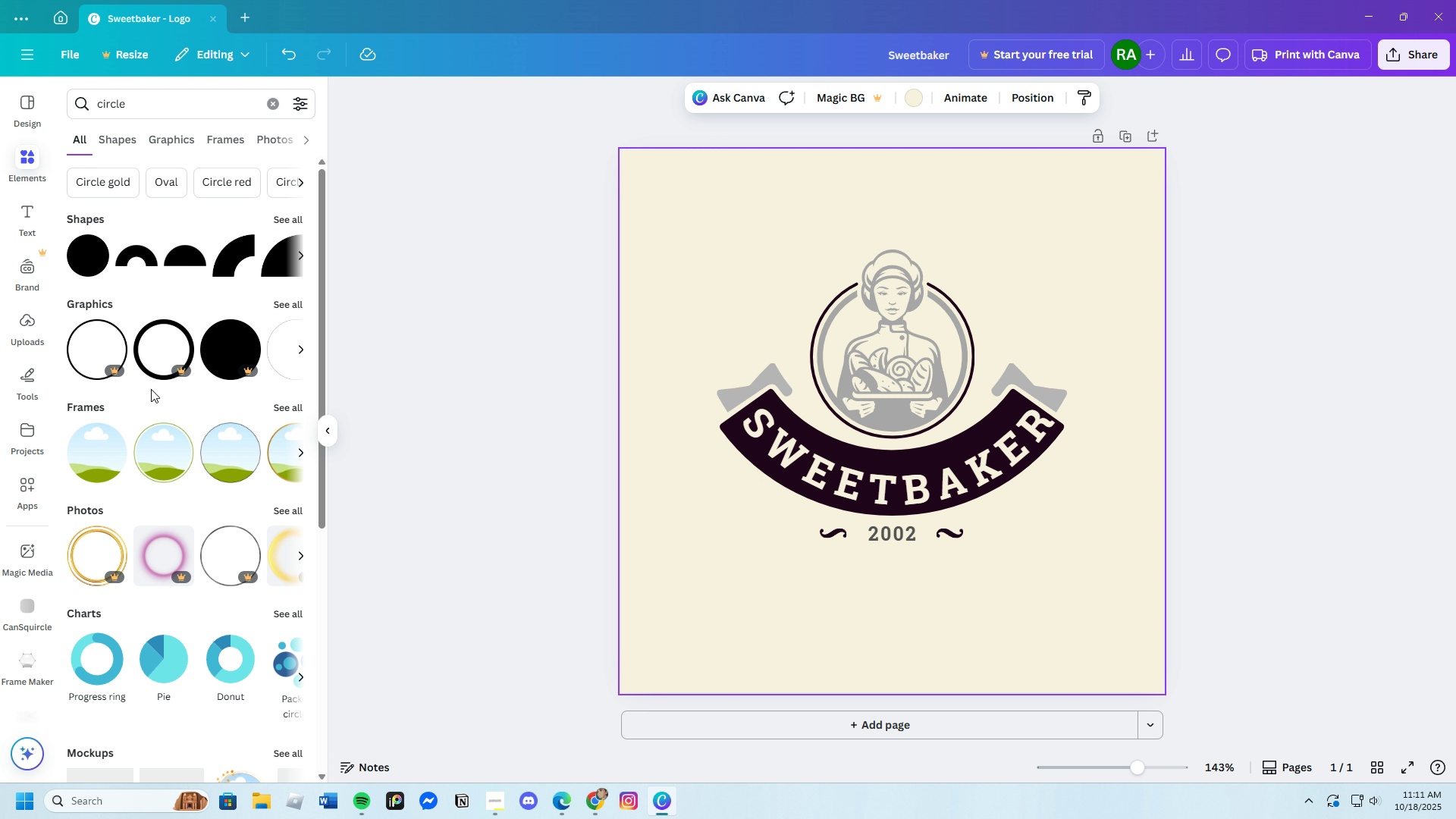 
scroll: coordinate [193, 634], scroll_direction: down, amount: 9.0
 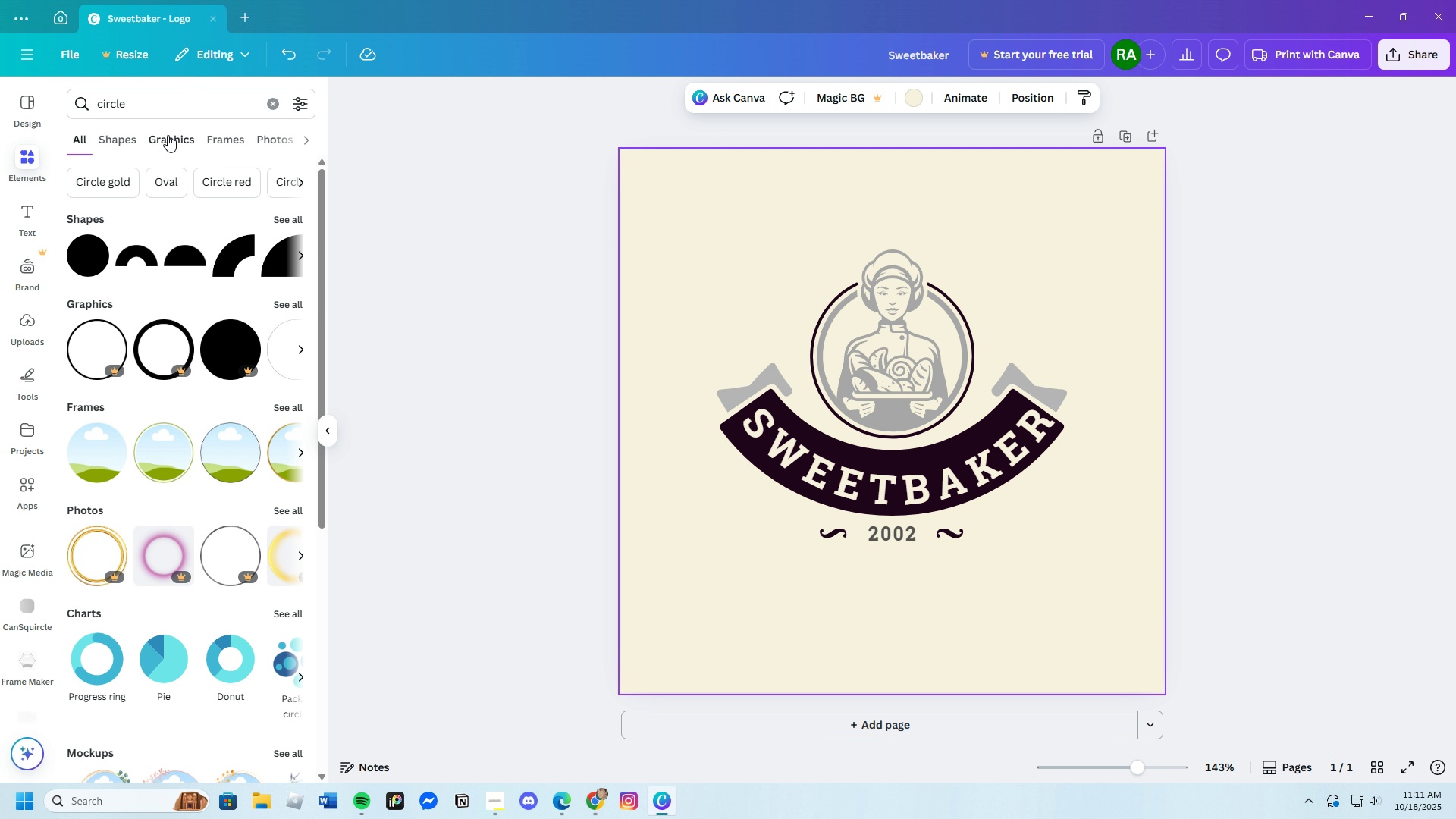 
left_click([168, 134])
 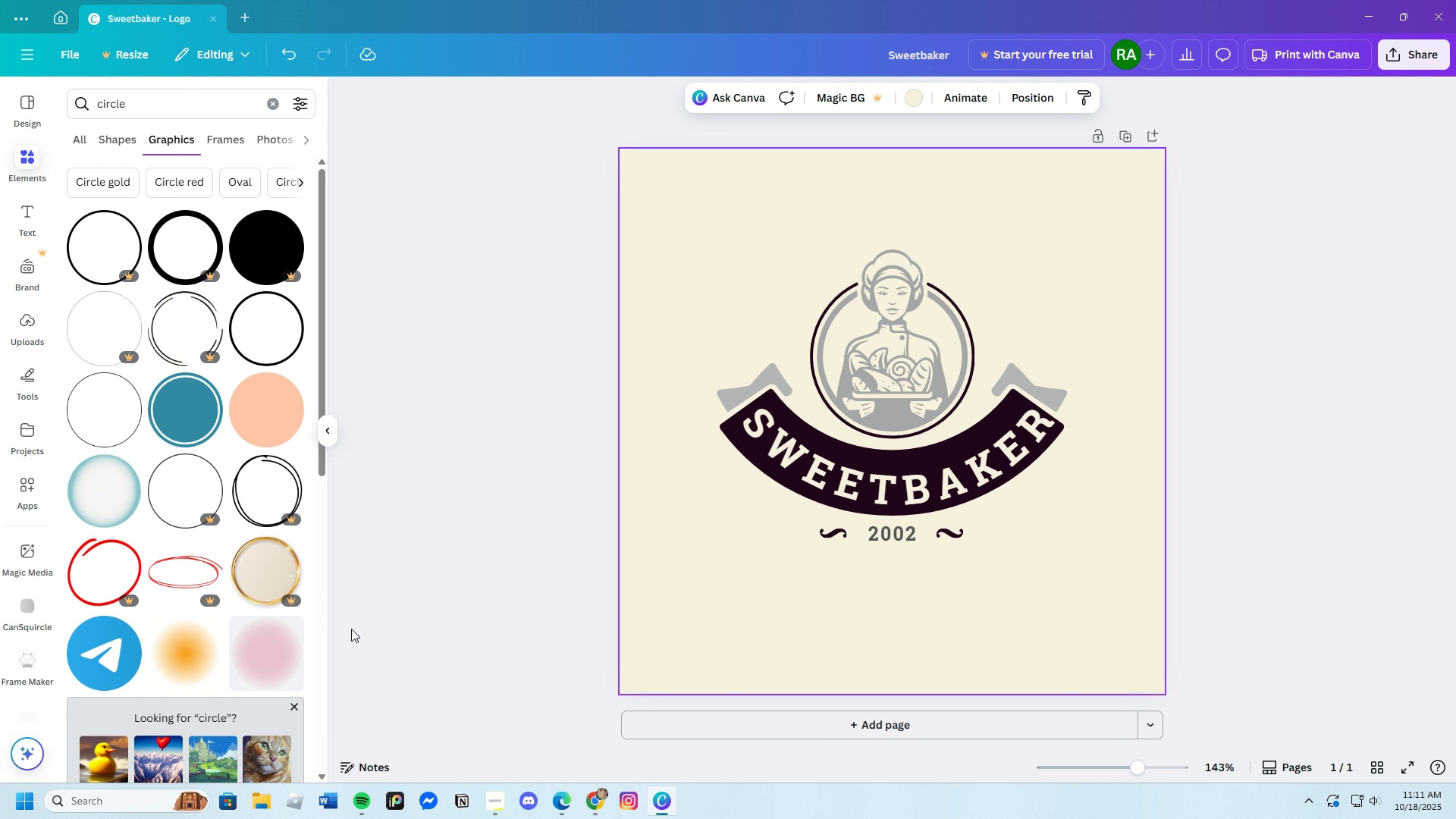 
scroll: coordinate [229, 648], scroll_direction: down, amount: 8.0
 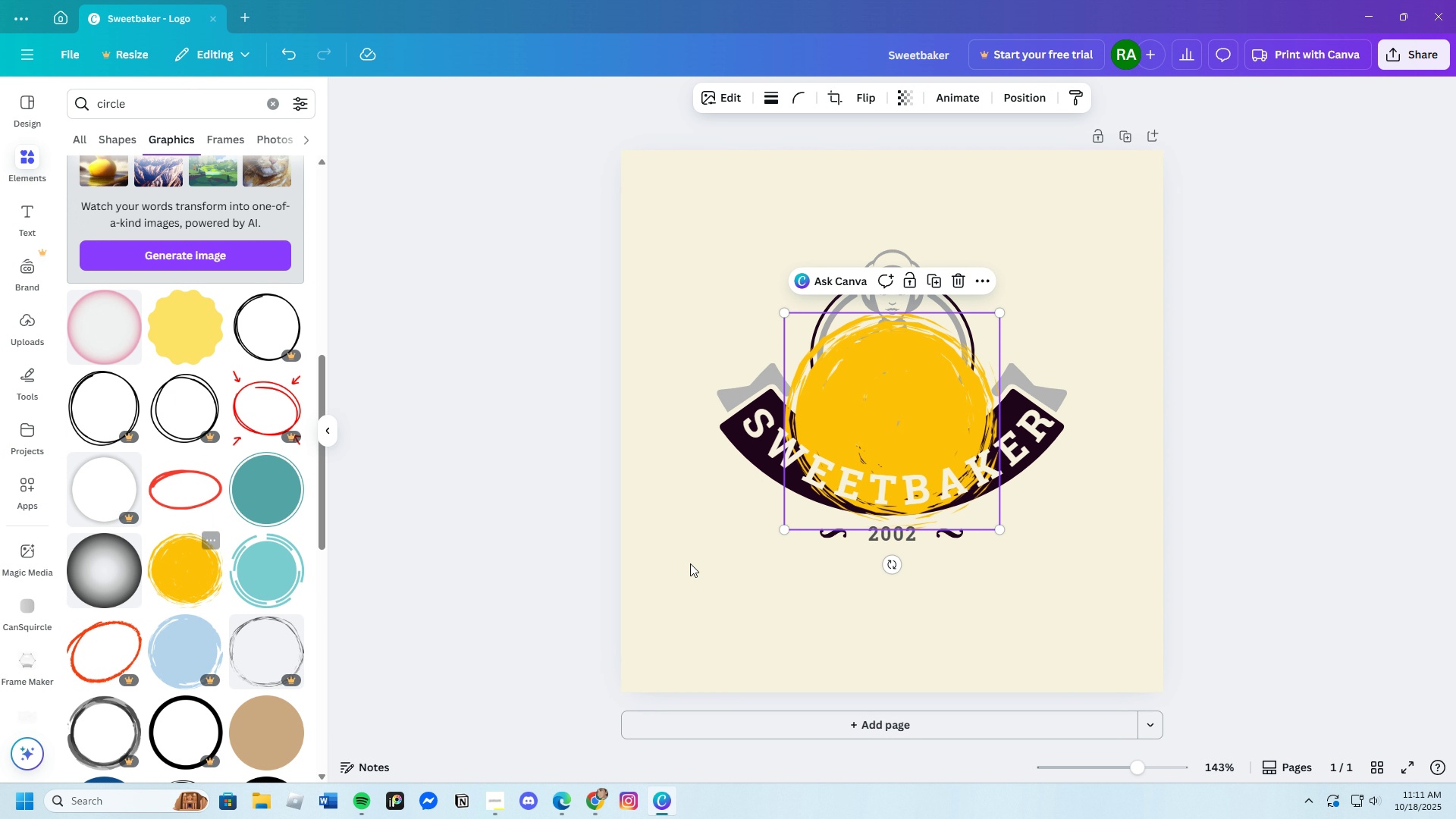 
left_click_drag(start_coordinate=[877, 419], to_coordinate=[832, 344])
 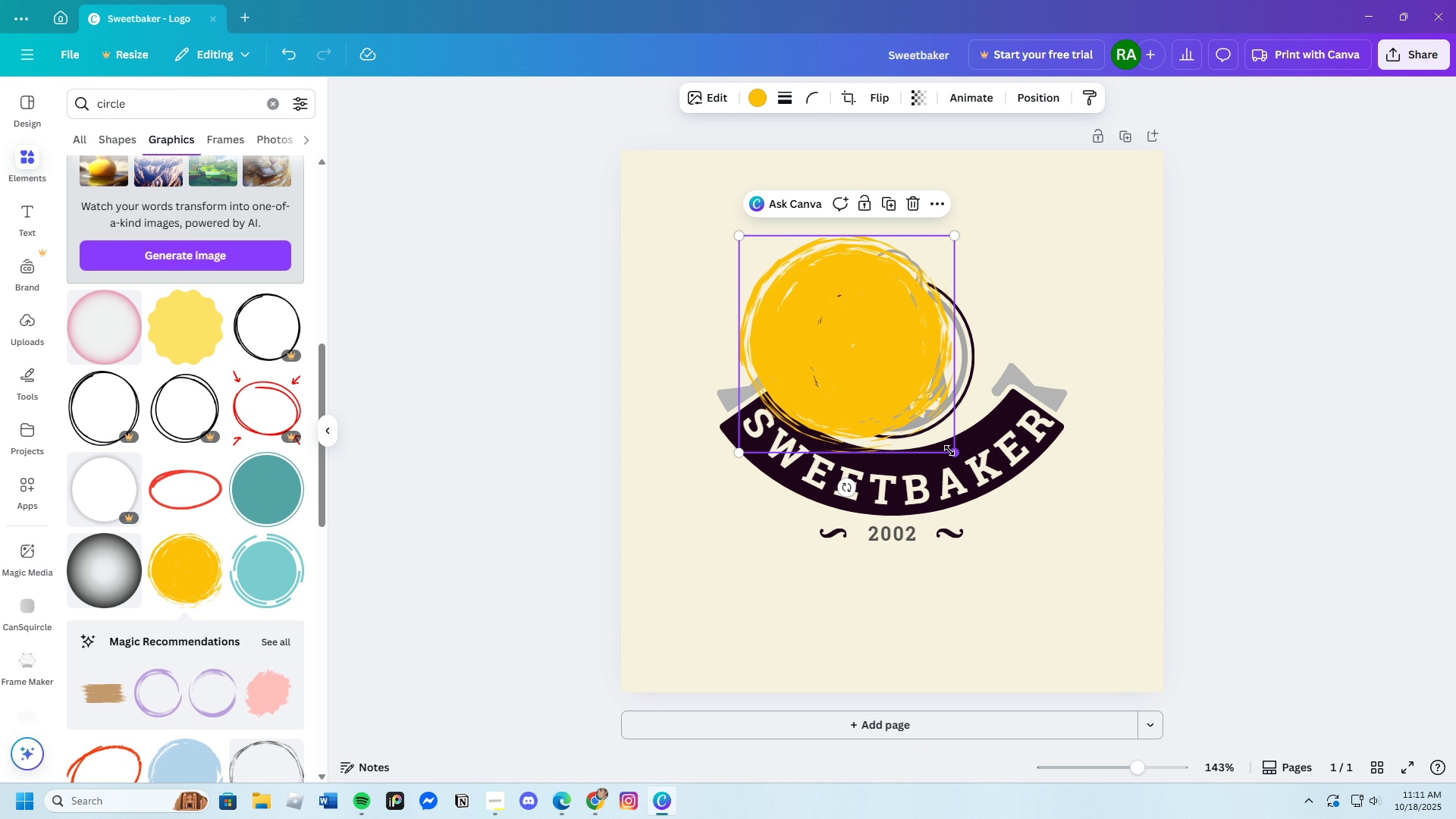 
left_click_drag(start_coordinate=[950, 450], to_coordinate=[1049, 537])
 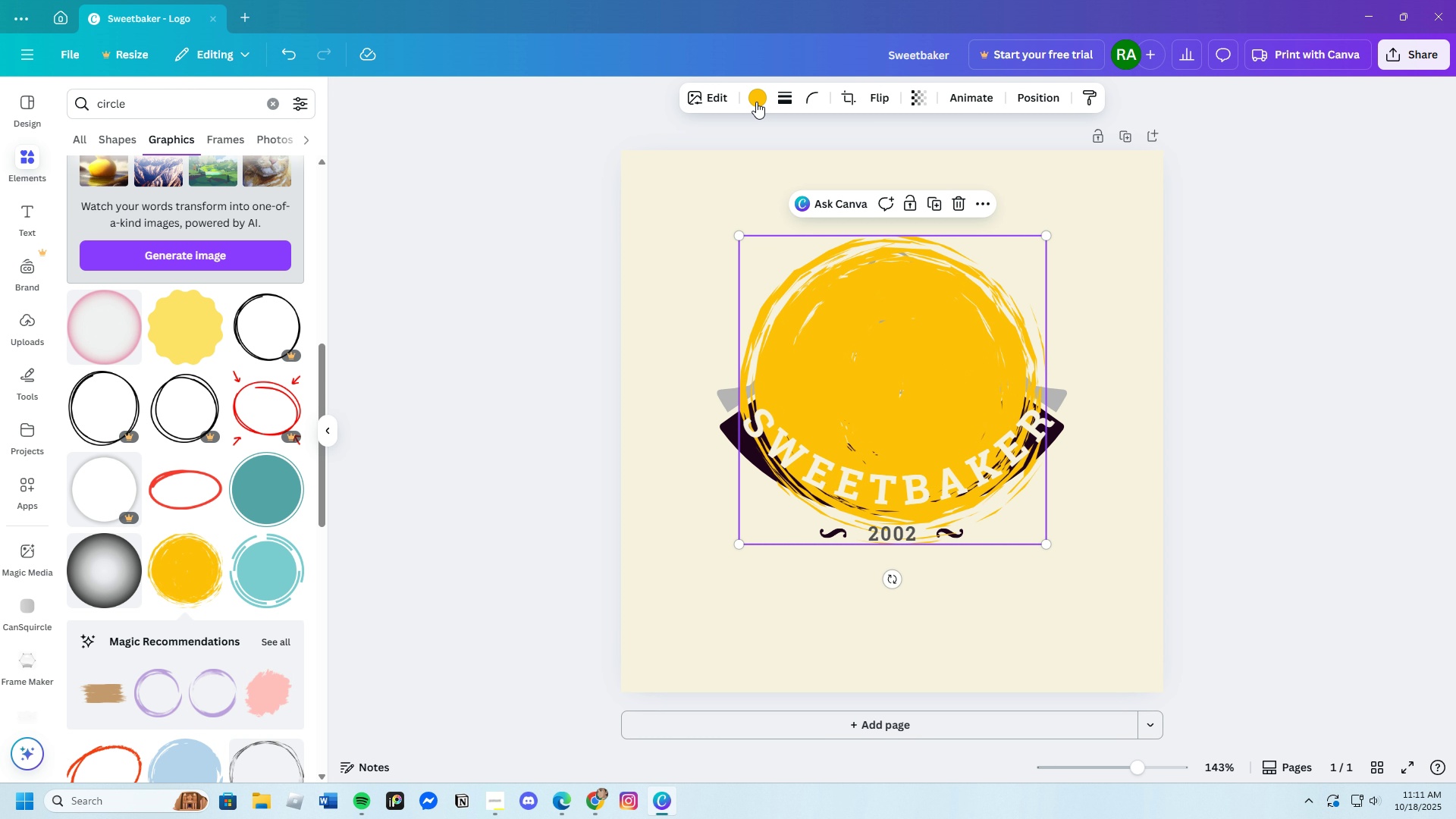 
left_click([755, 88])
 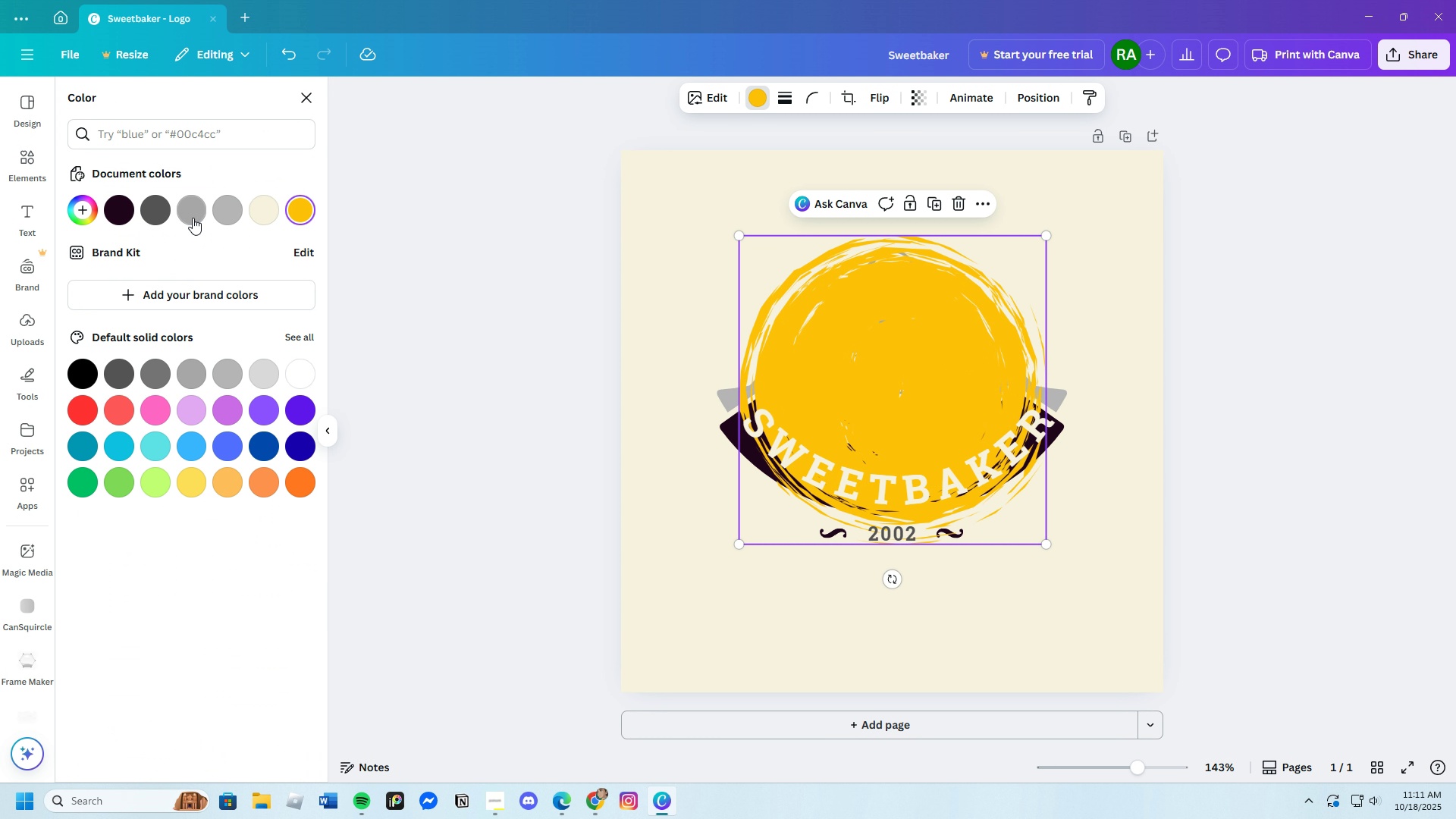 
left_click([193, 213])
 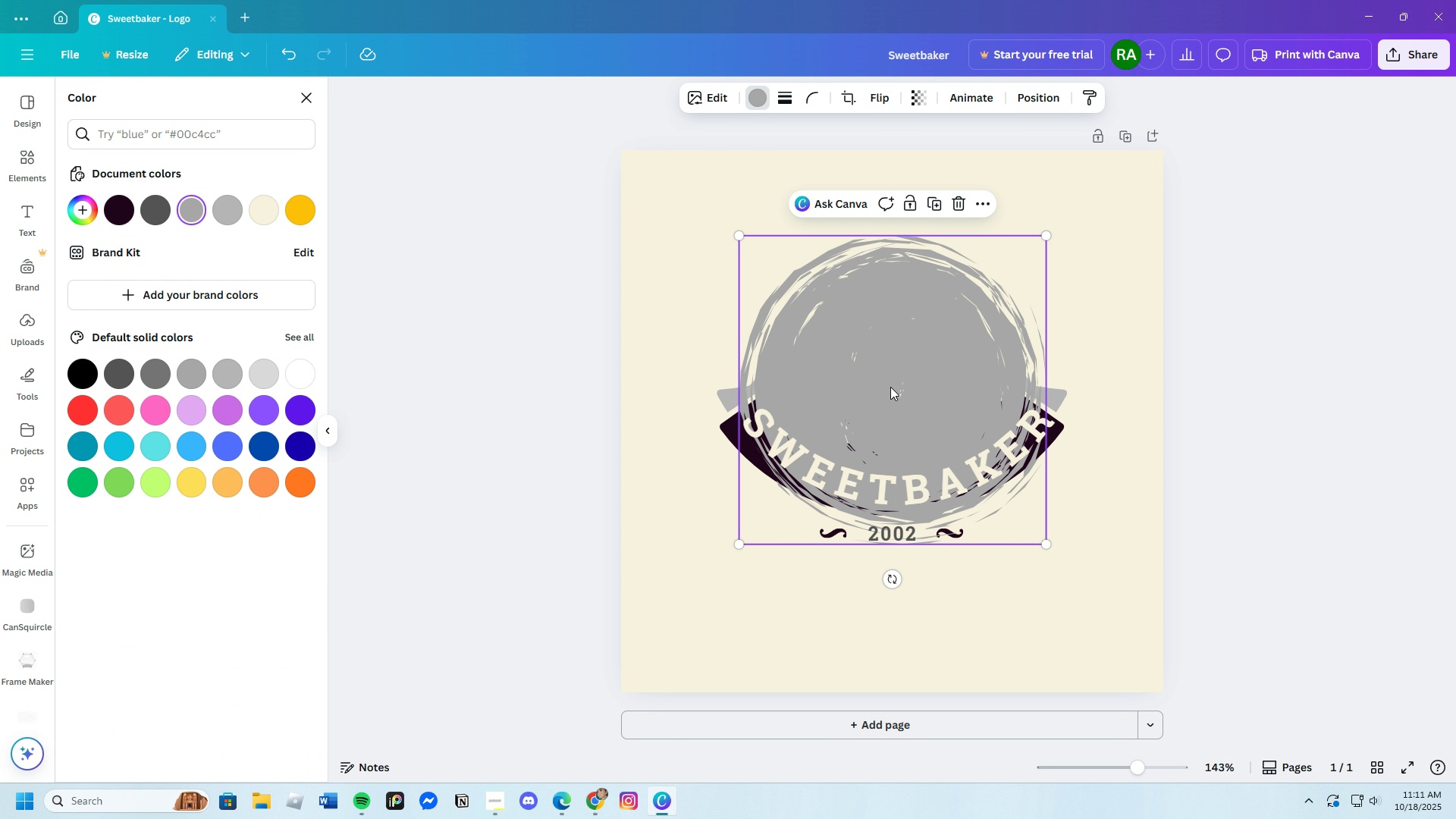 
left_click_drag(start_coordinate=[891, 387], to_coordinate=[898, 364])
 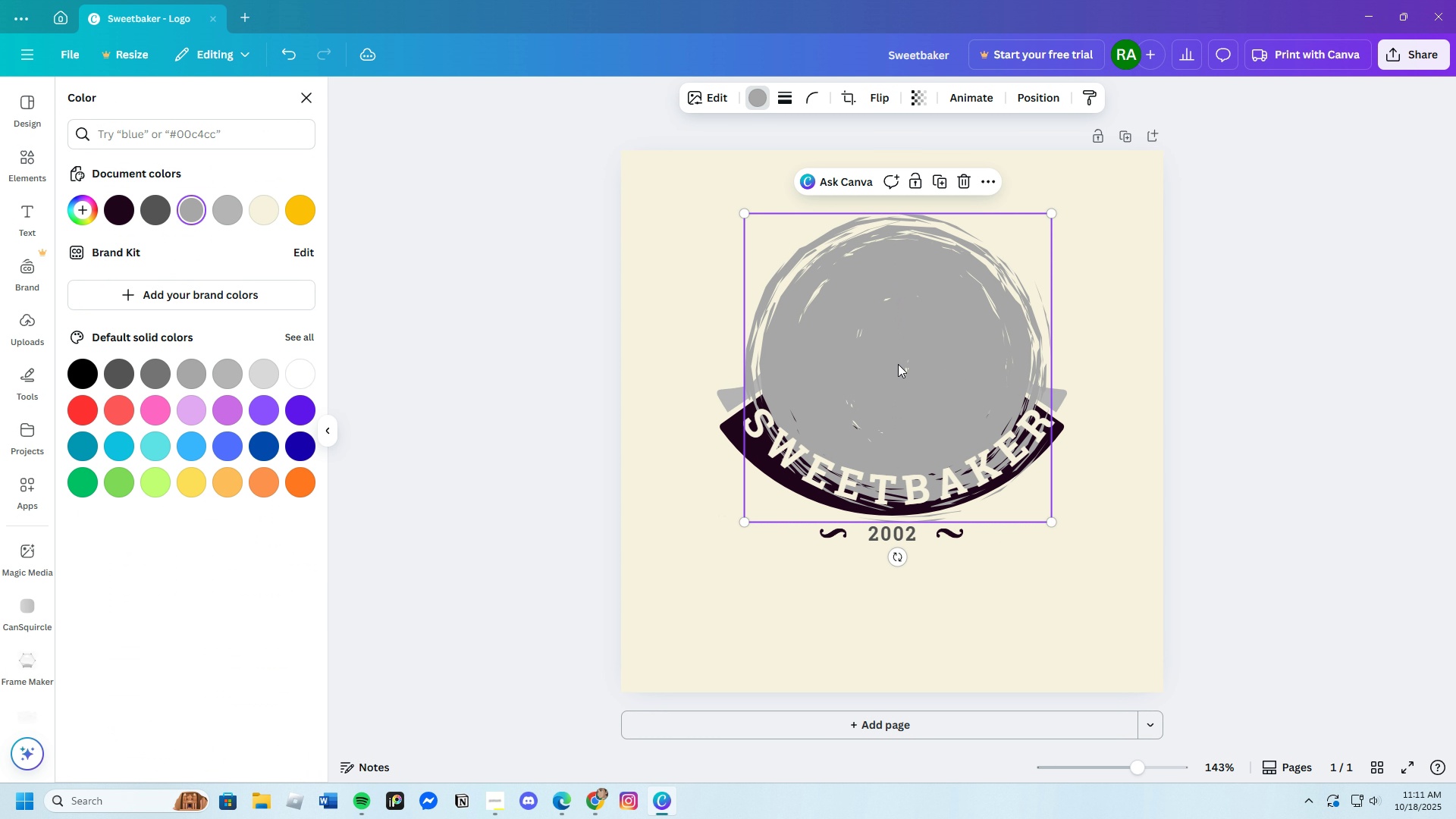 
right_click([898, 364])
 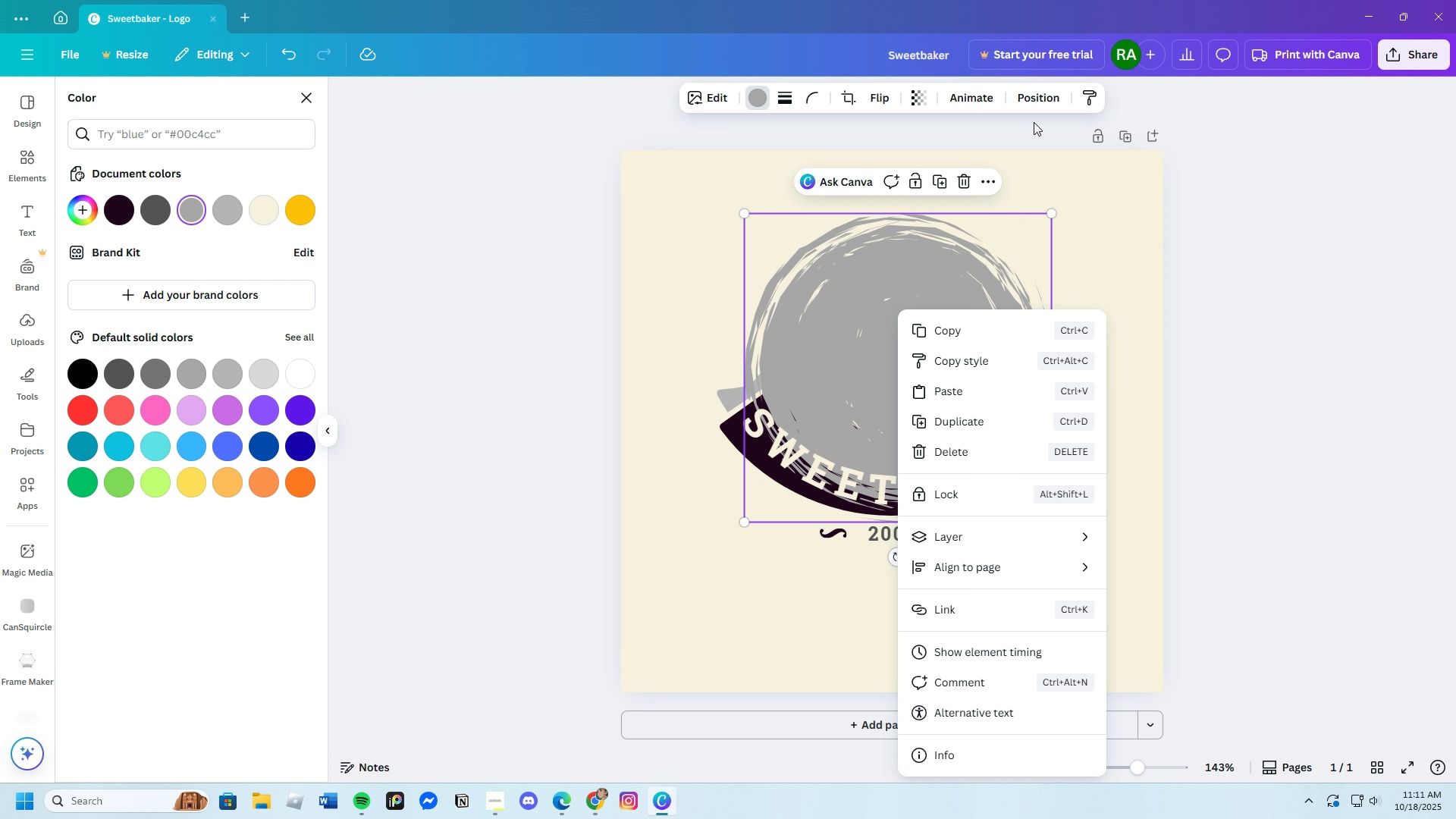 
wait(6.37)
 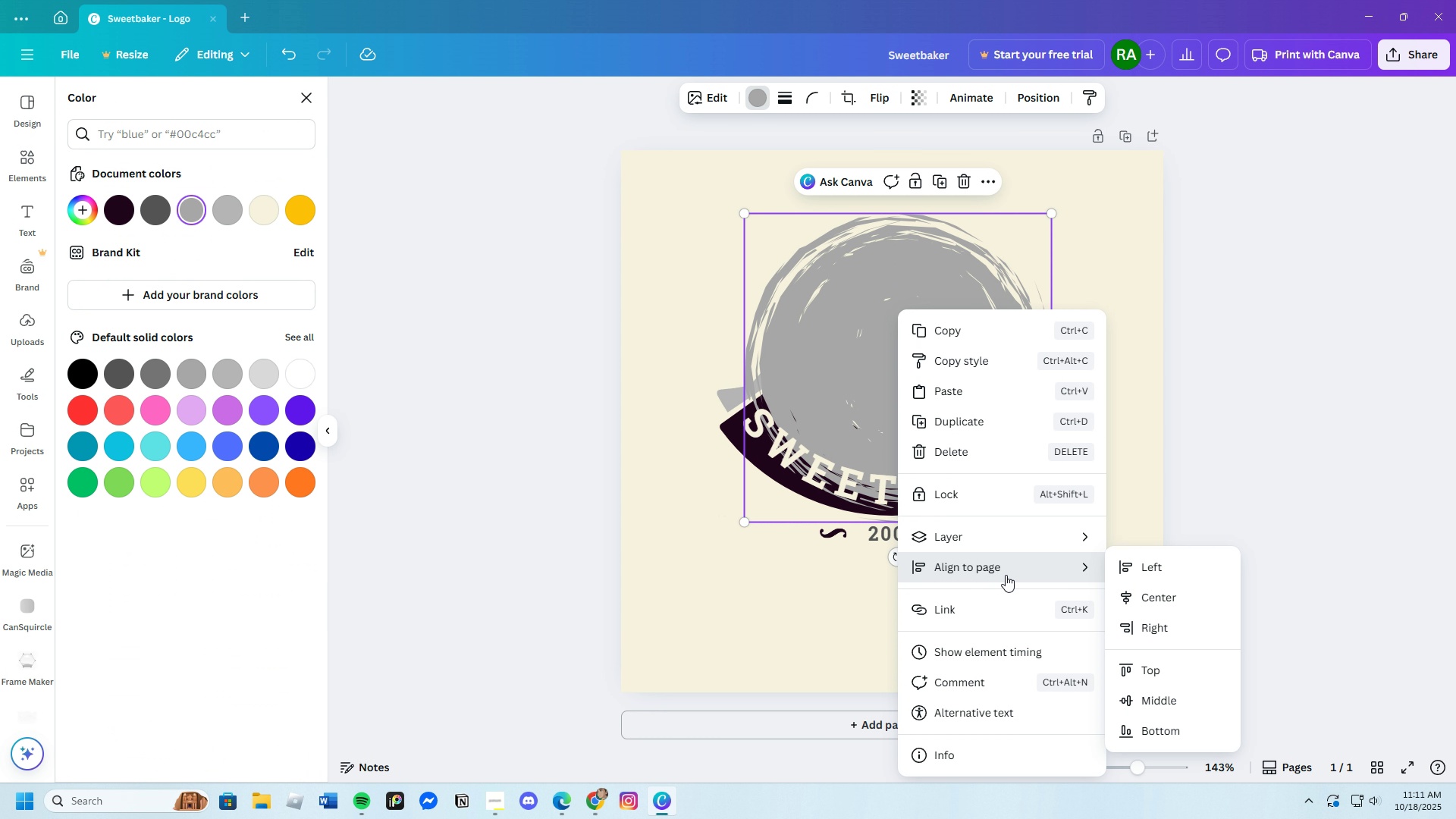 
left_click([1024, 96])
 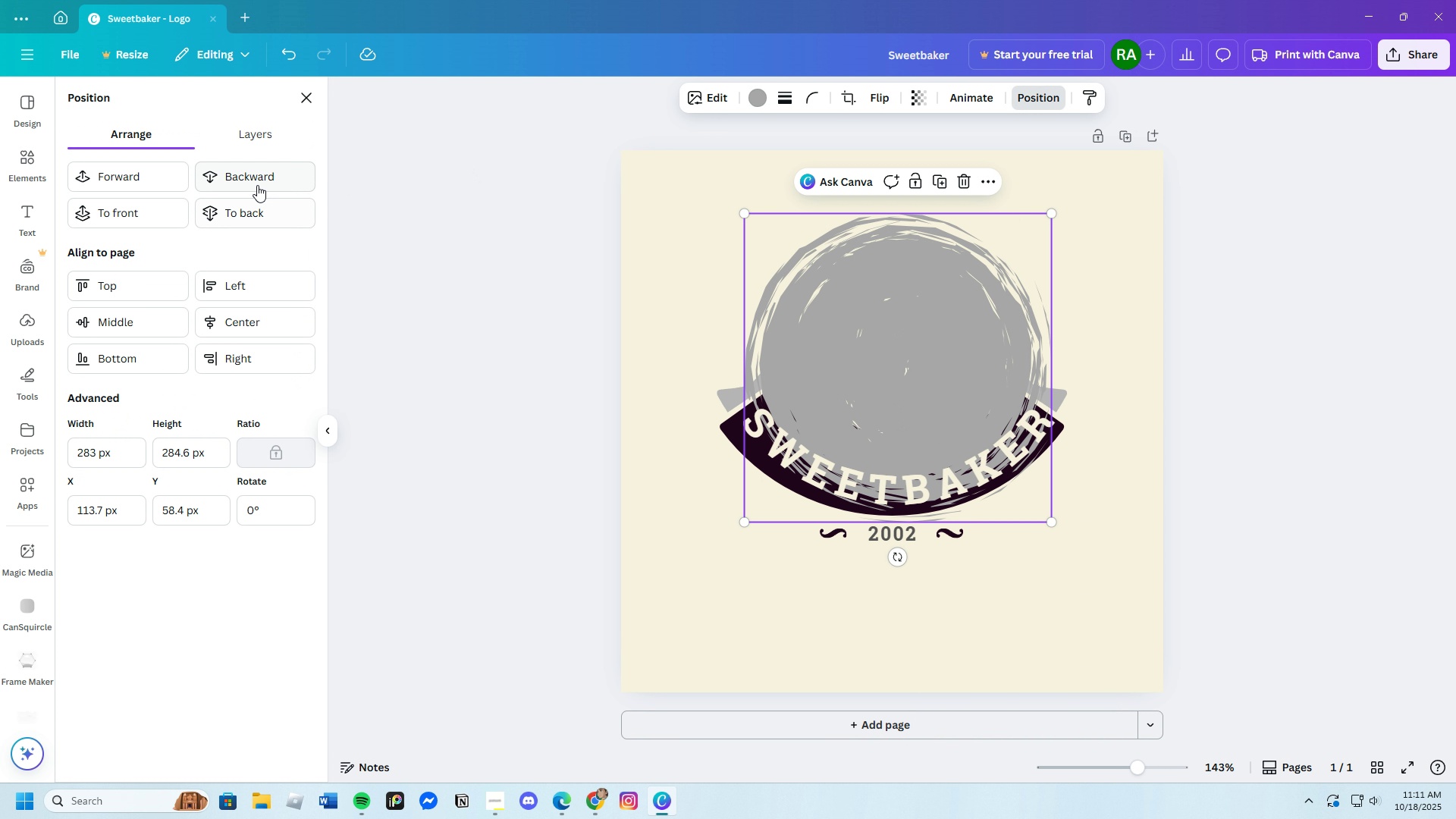 
left_click([256, 184])
 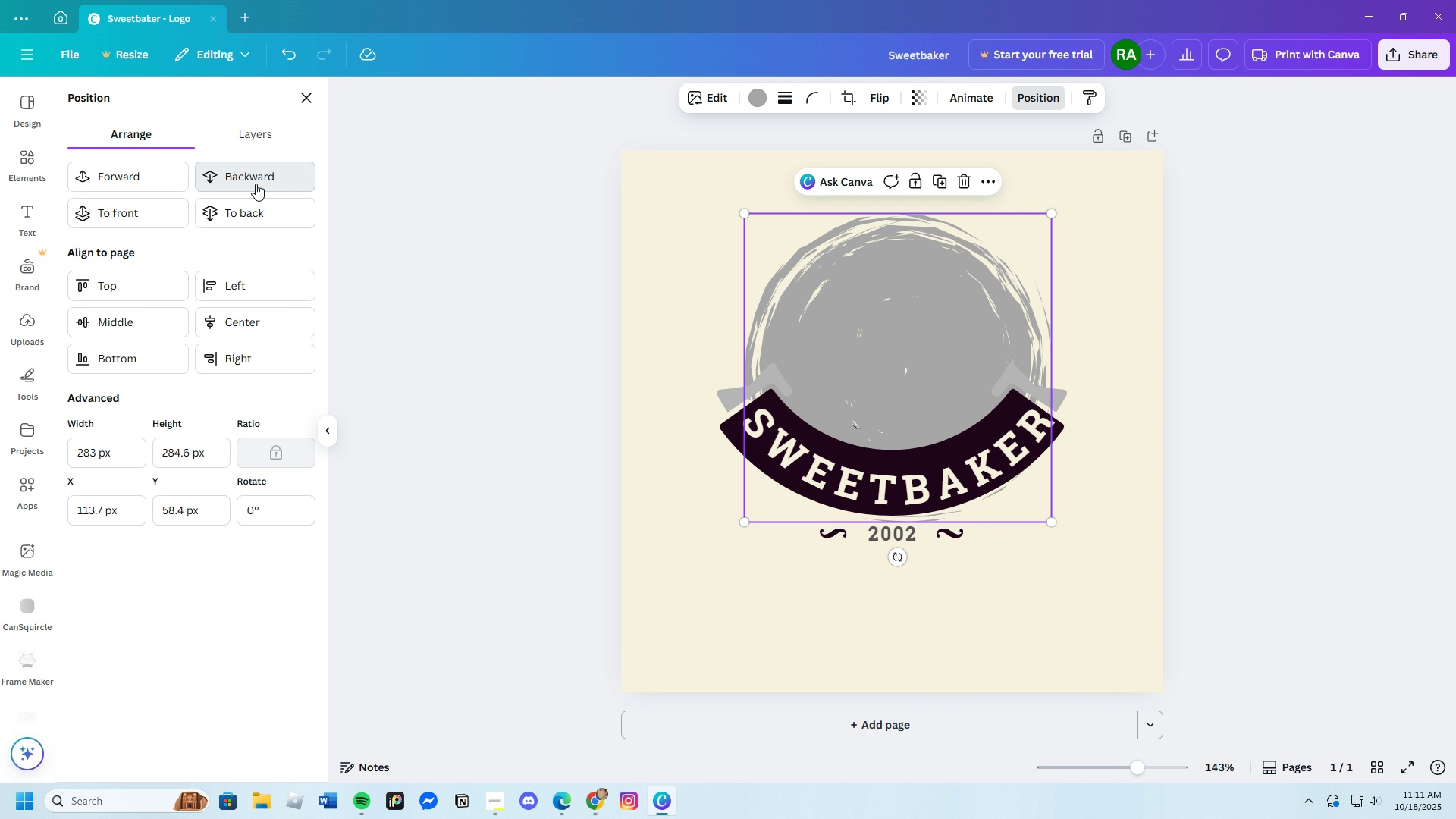 
left_click([256, 184])
 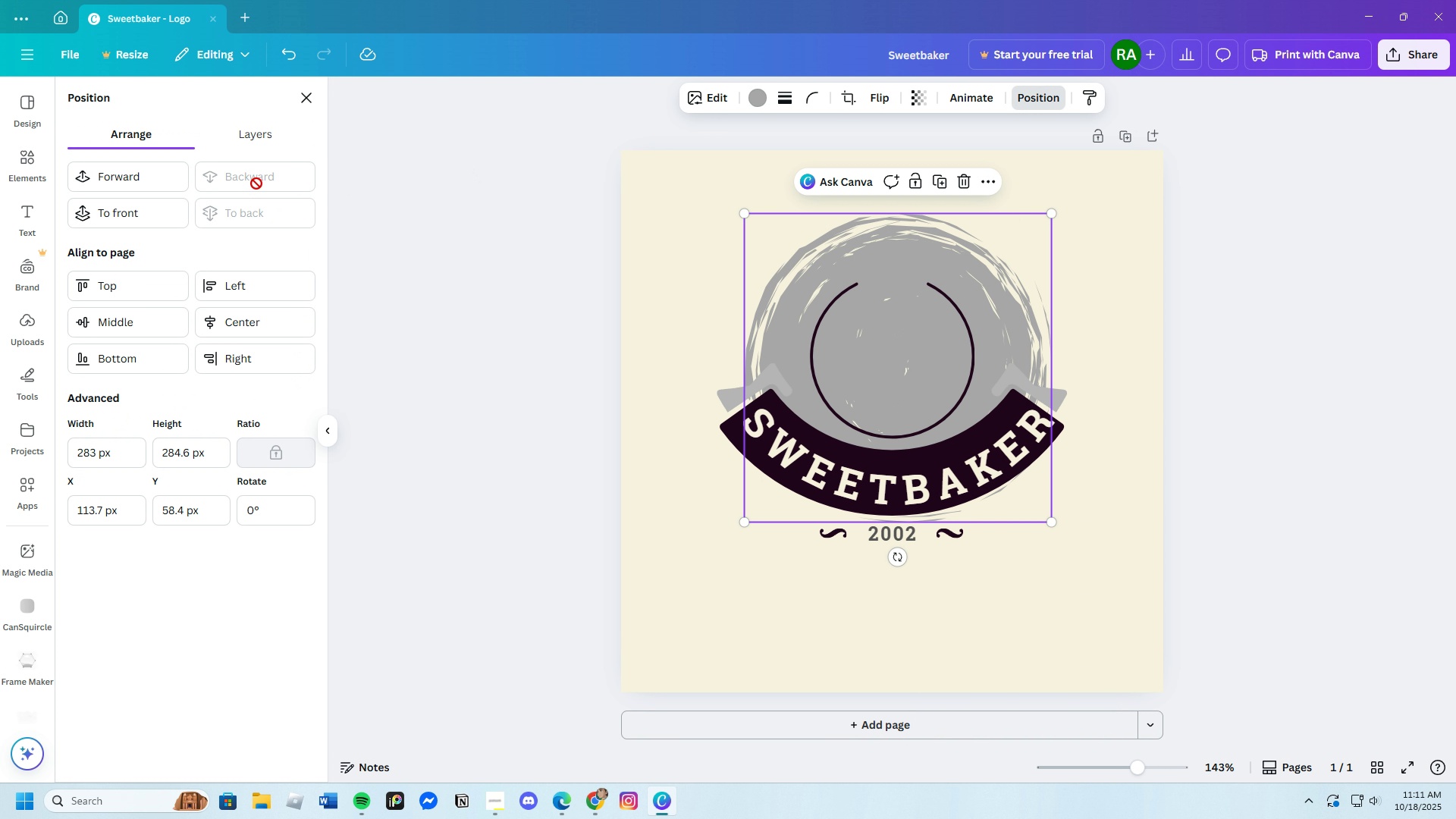 
left_click([256, 184])
 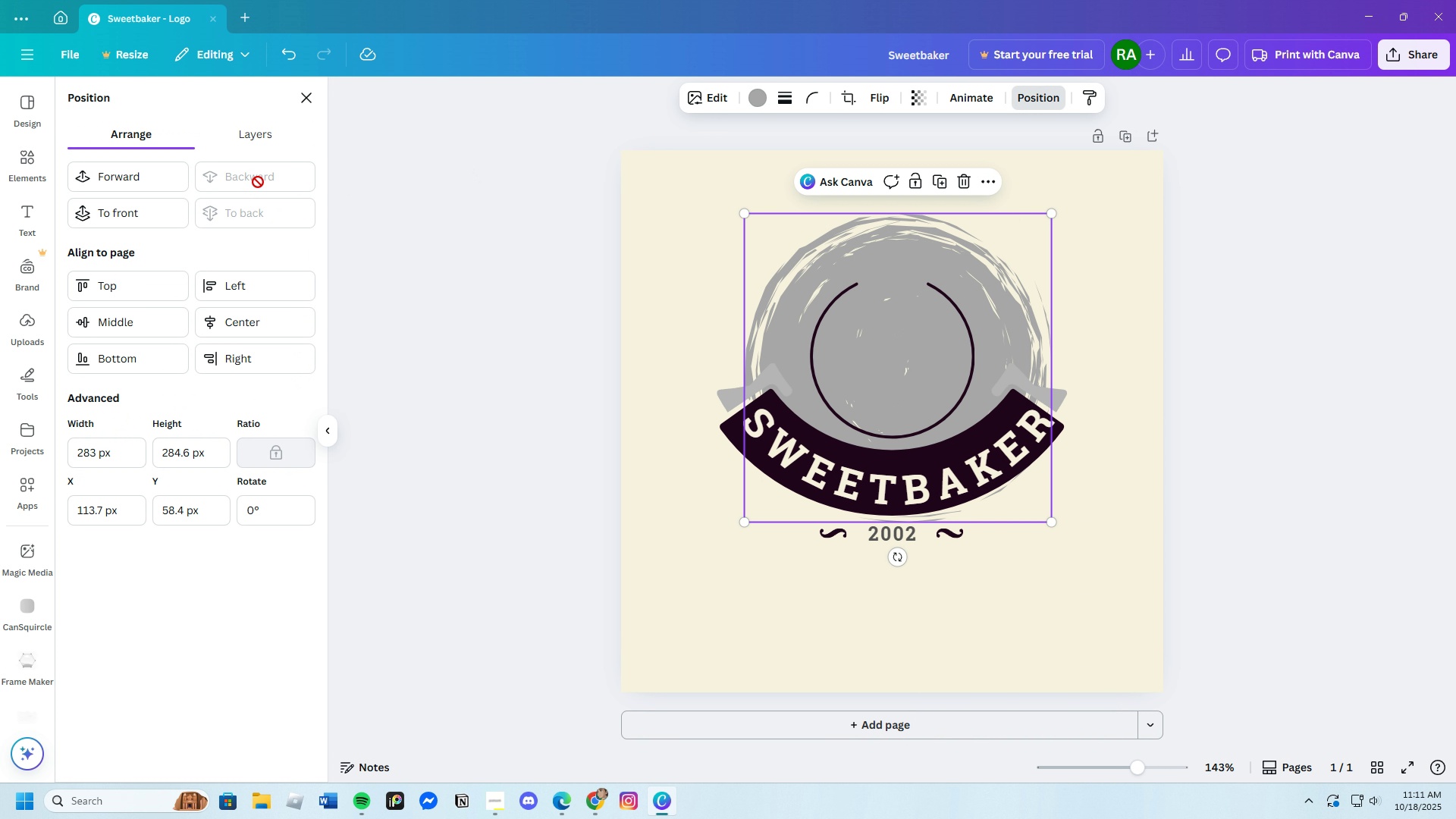 
double_click([258, 182])
 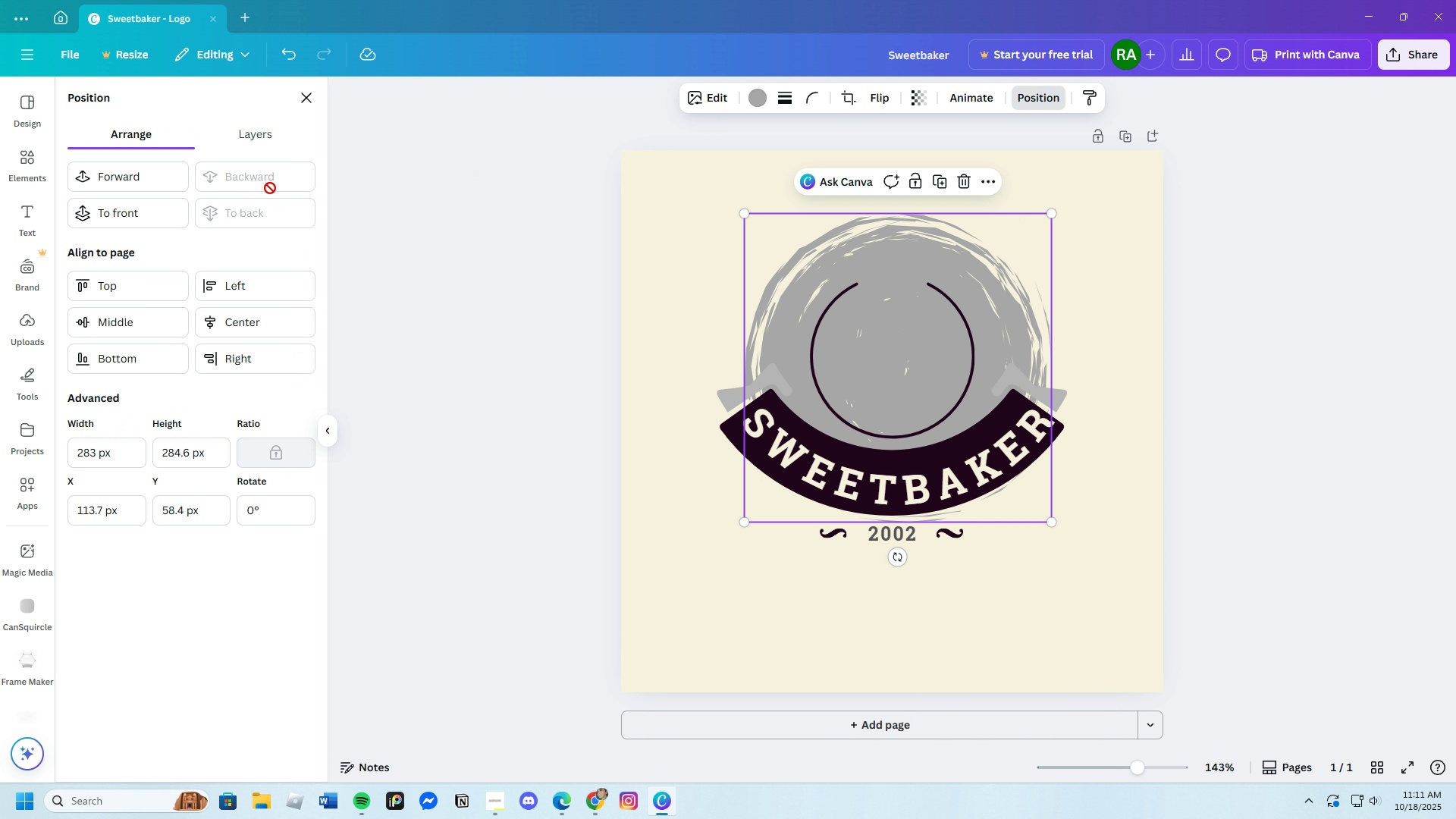 
left_click([260, 181])
 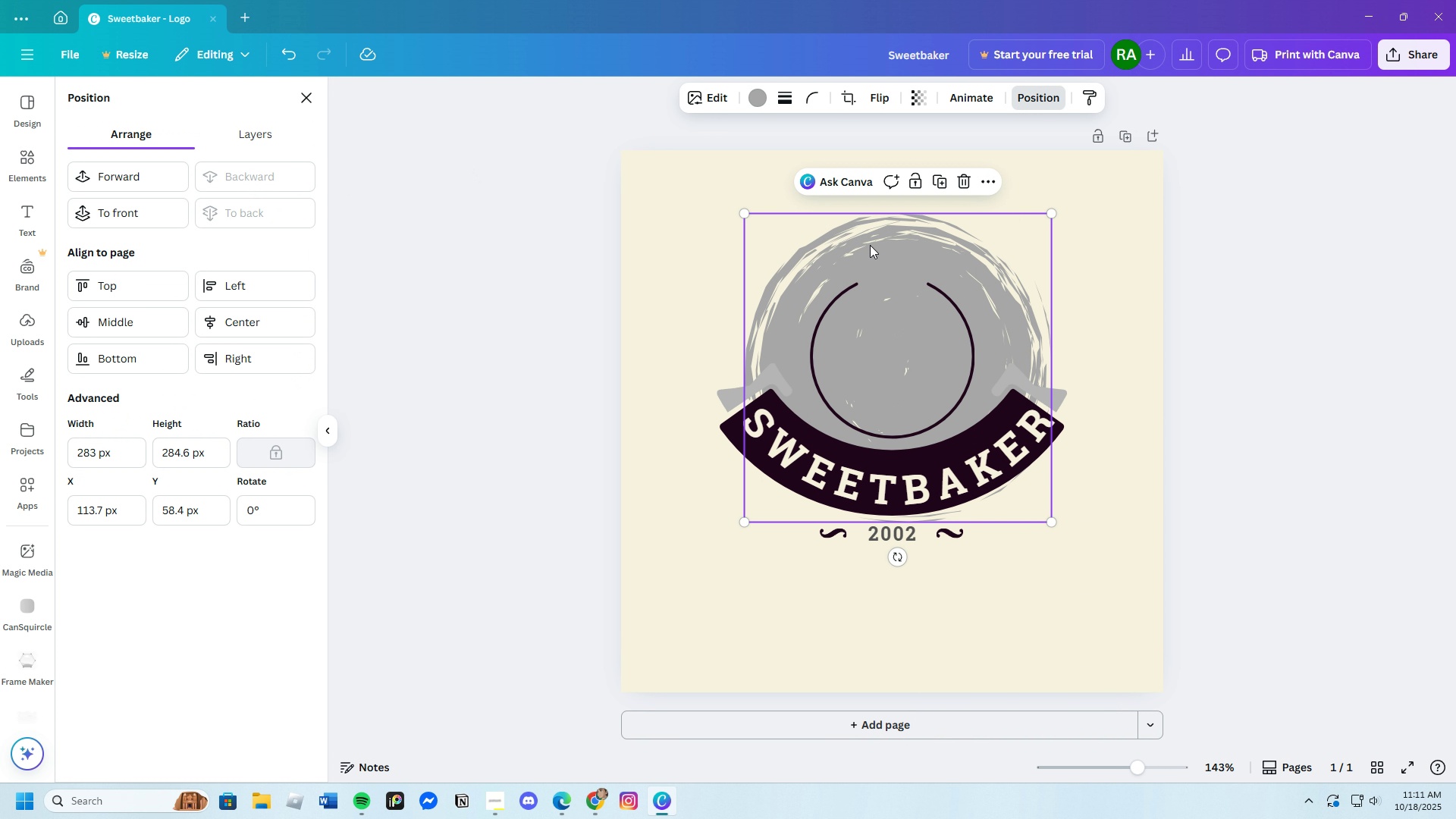 
left_click_drag(start_coordinate=[861, 231], to_coordinate=[714, 202])
 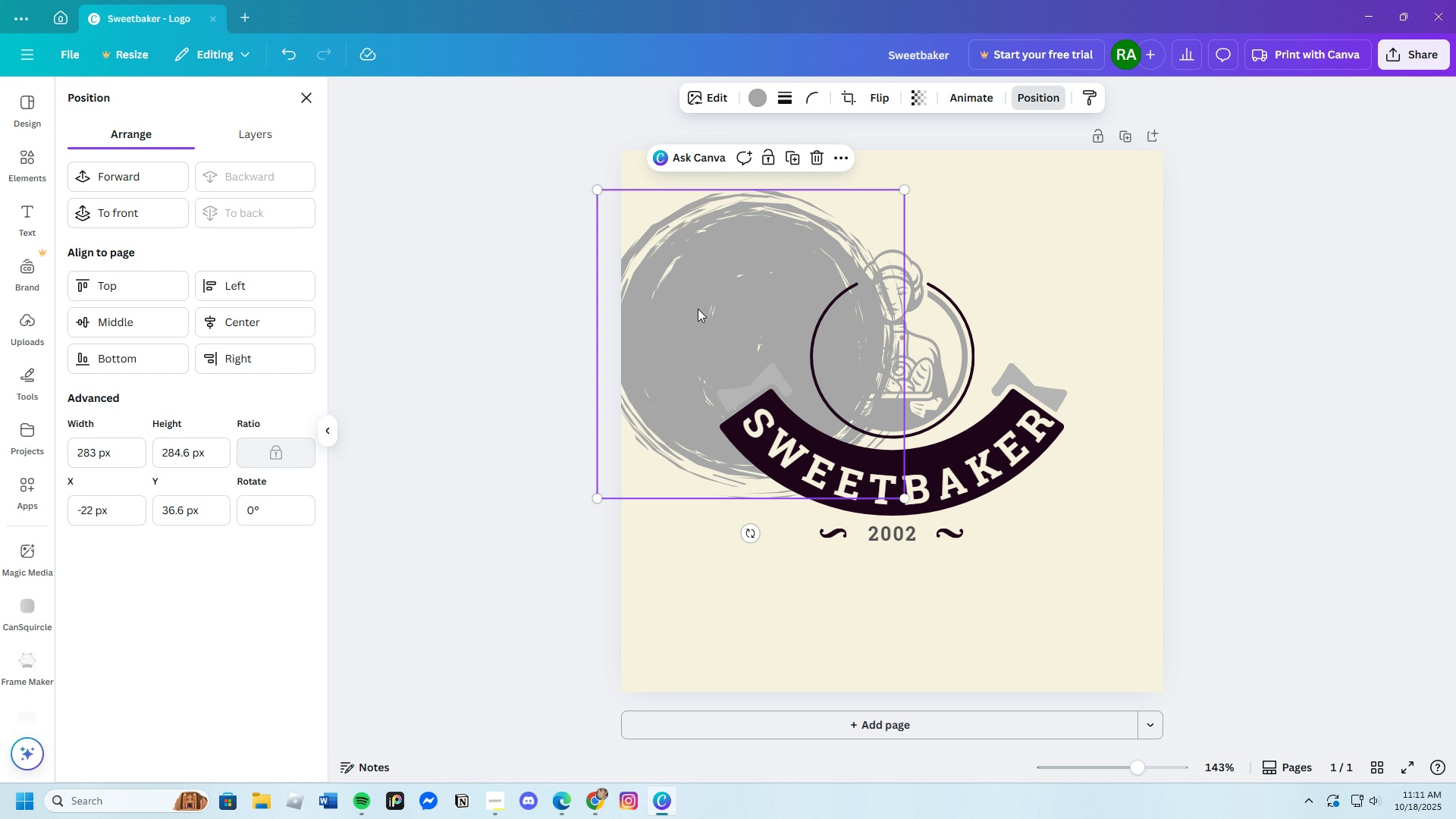 
left_click_drag(start_coordinate=[761, 264], to_coordinate=[893, 254])
 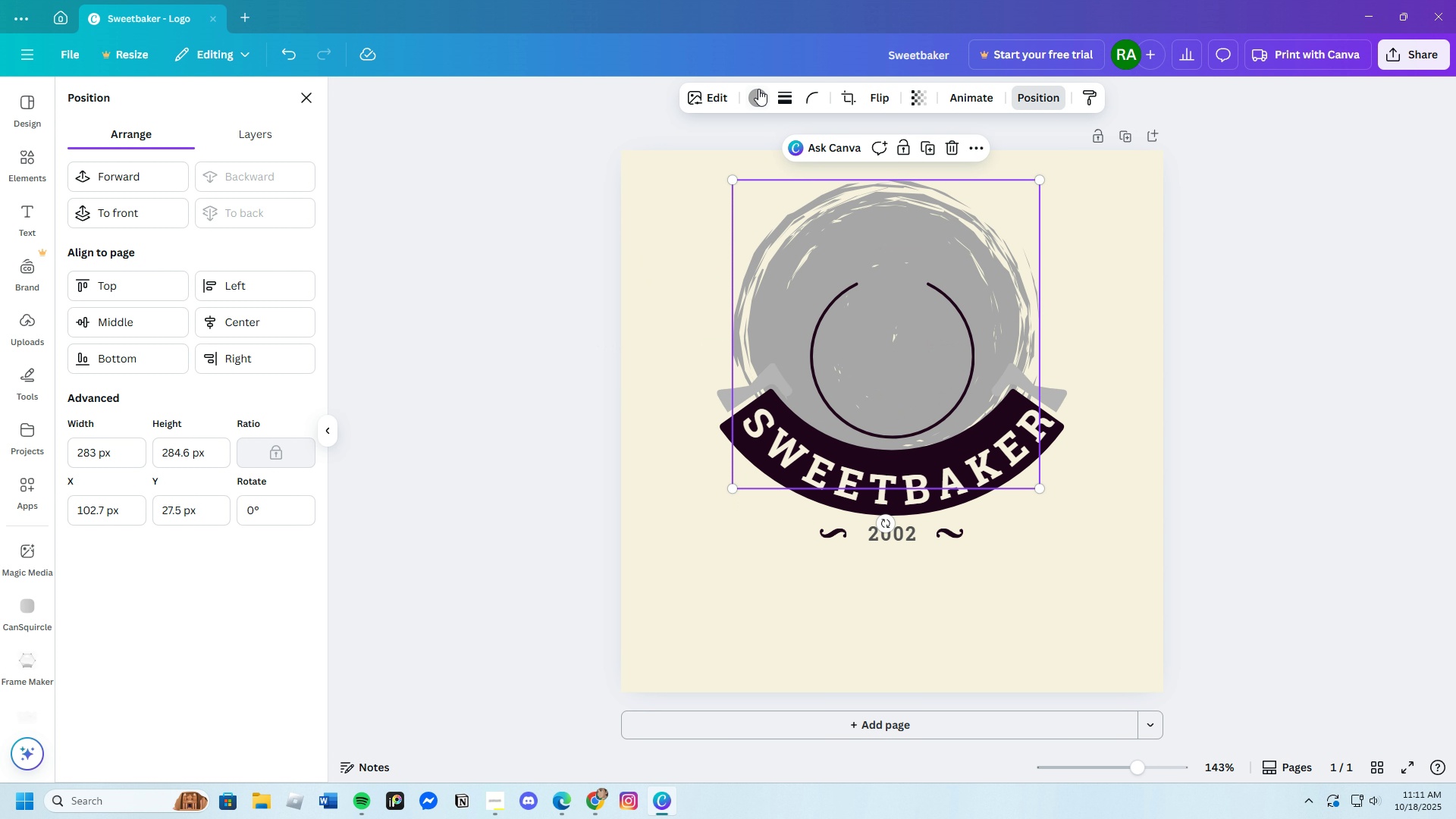 
left_click([755, 92])
 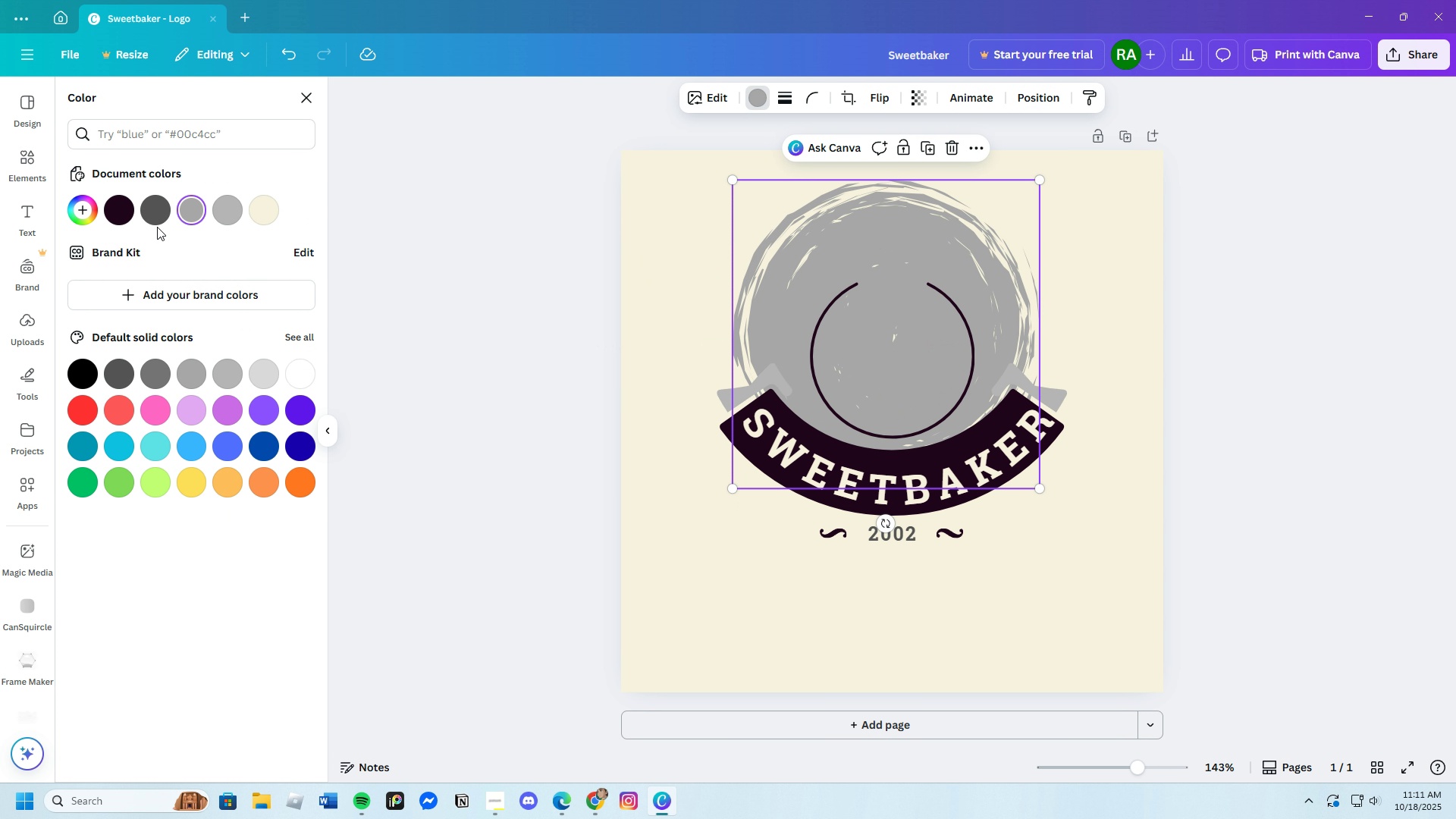 
left_click([156, 215])
 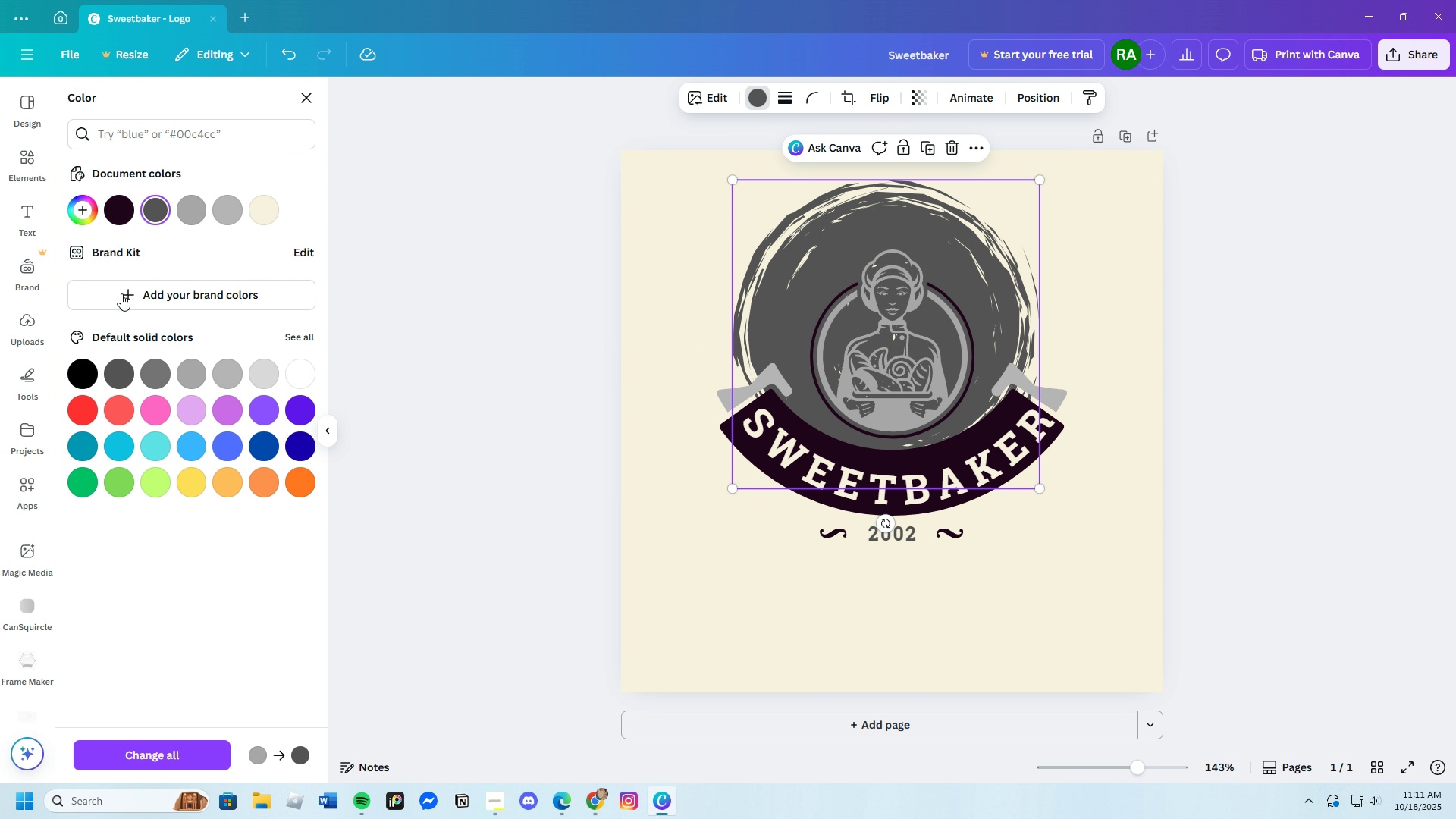 
left_click([122, 211])
 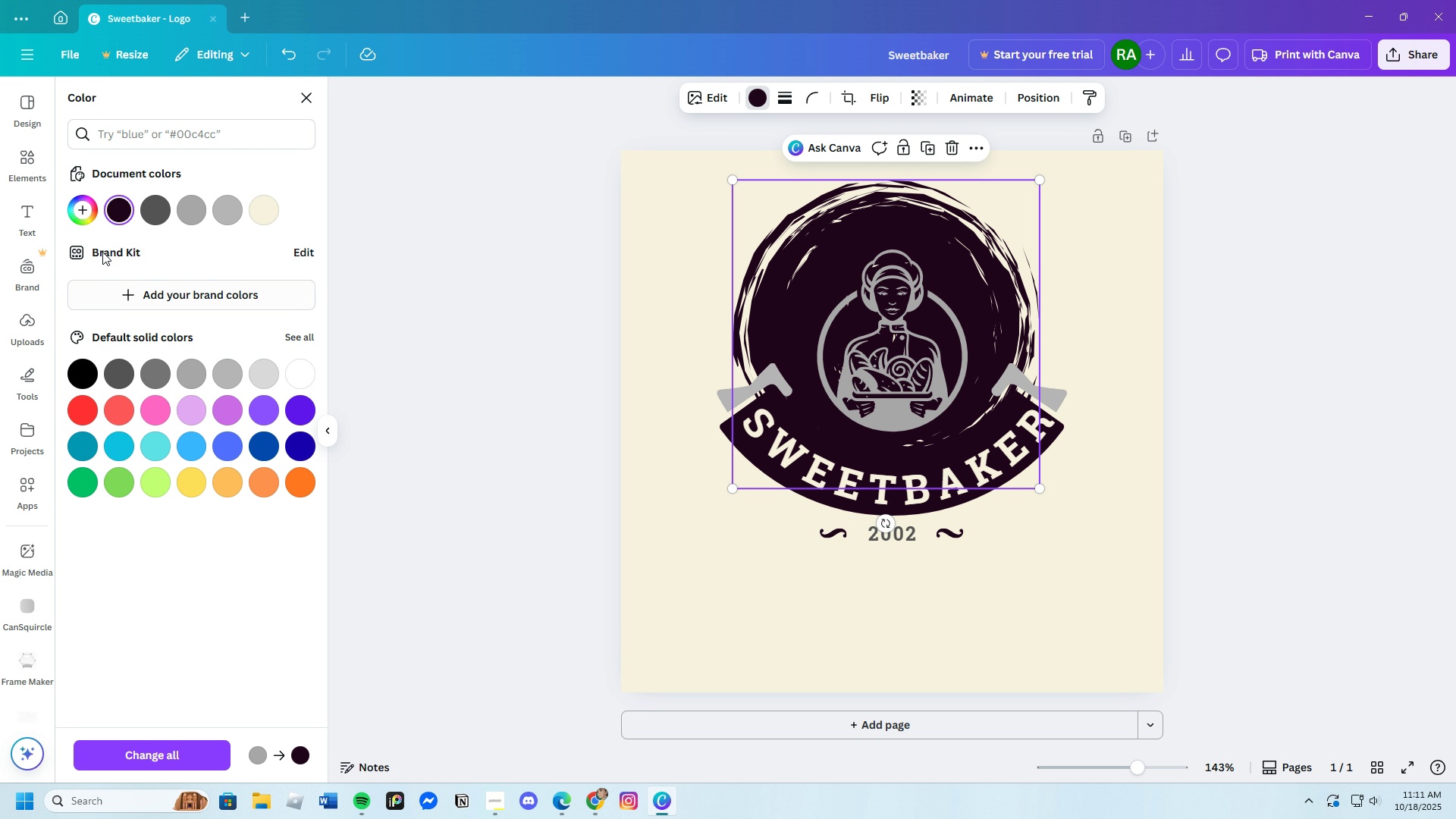 
left_click_drag(start_coordinate=[138, 281], to_coordinate=[122, 303])
 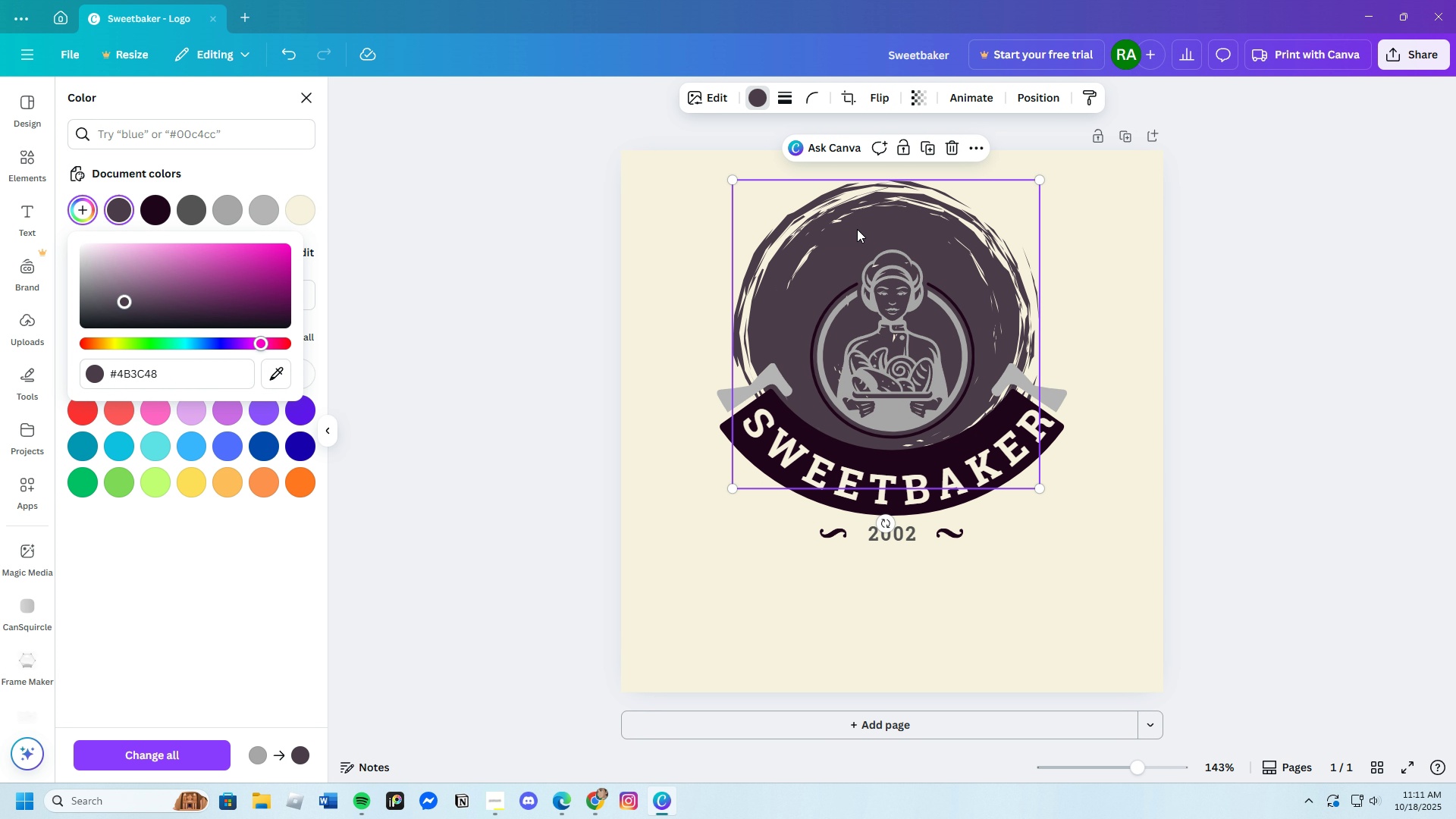 
left_click_drag(start_coordinate=[858, 229], to_coordinate=[864, 290])
 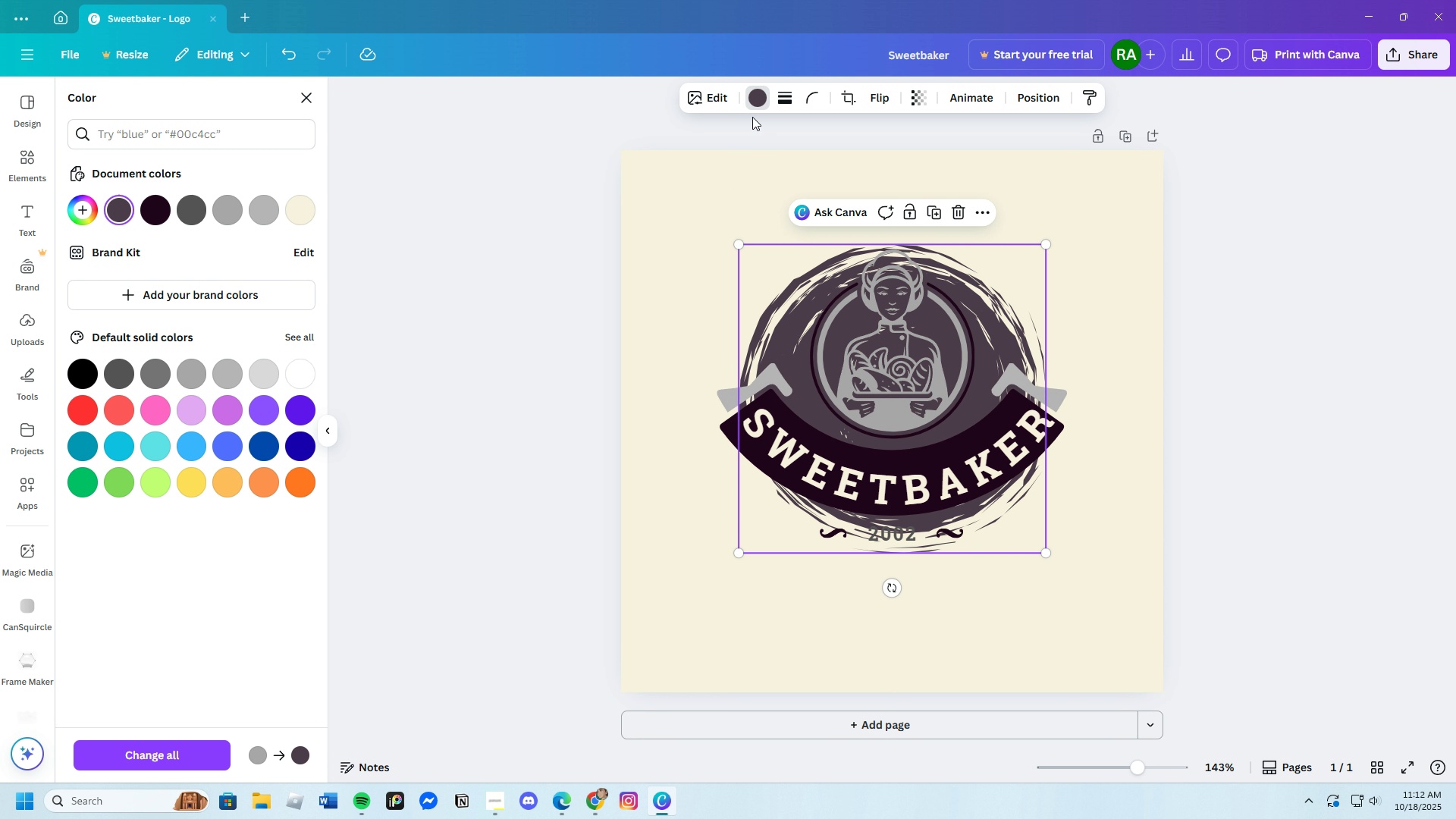 
left_click([755, 103])
 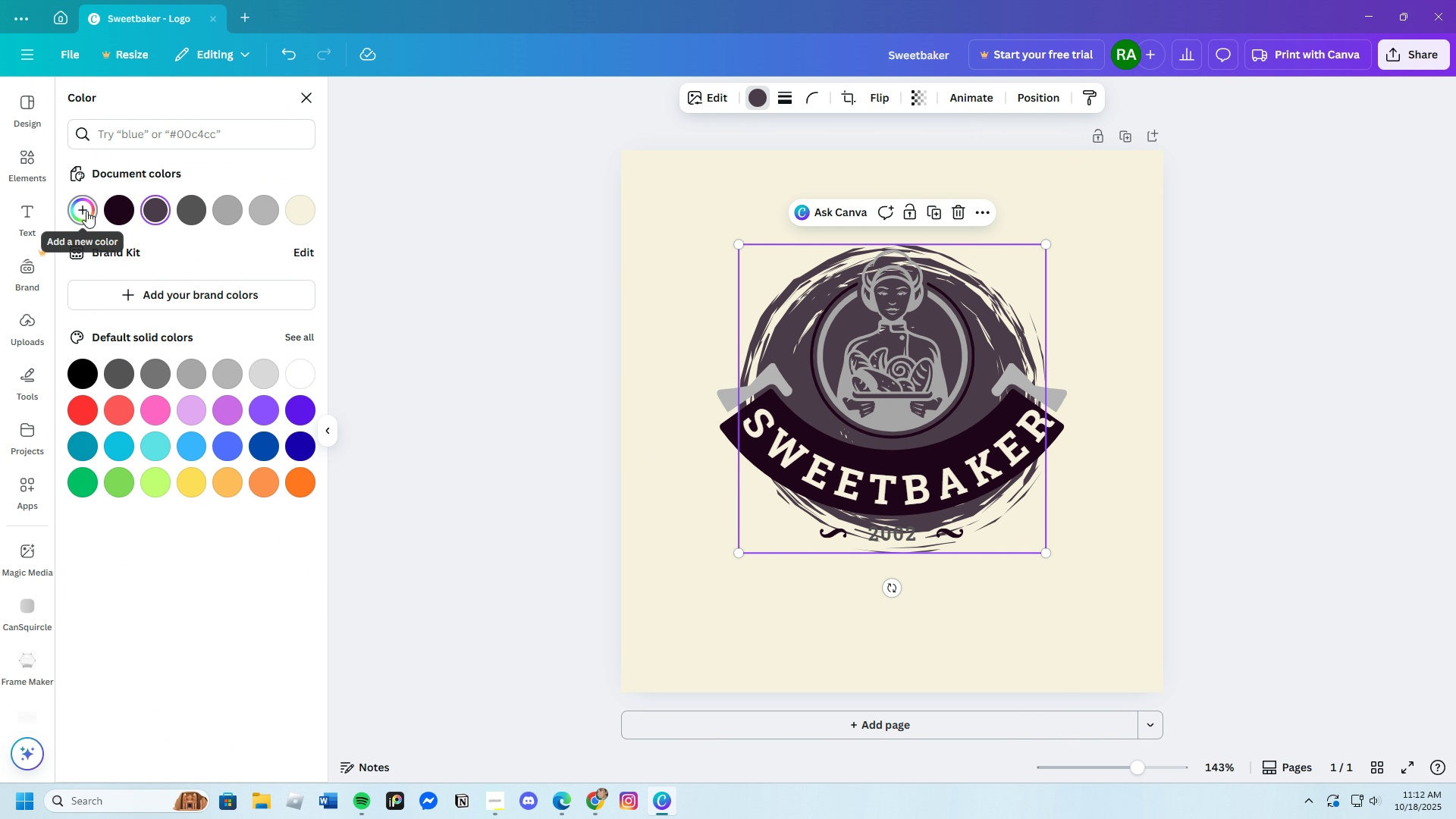 
left_click_drag(start_coordinate=[126, 296], to_coordinate=[127, 305])
 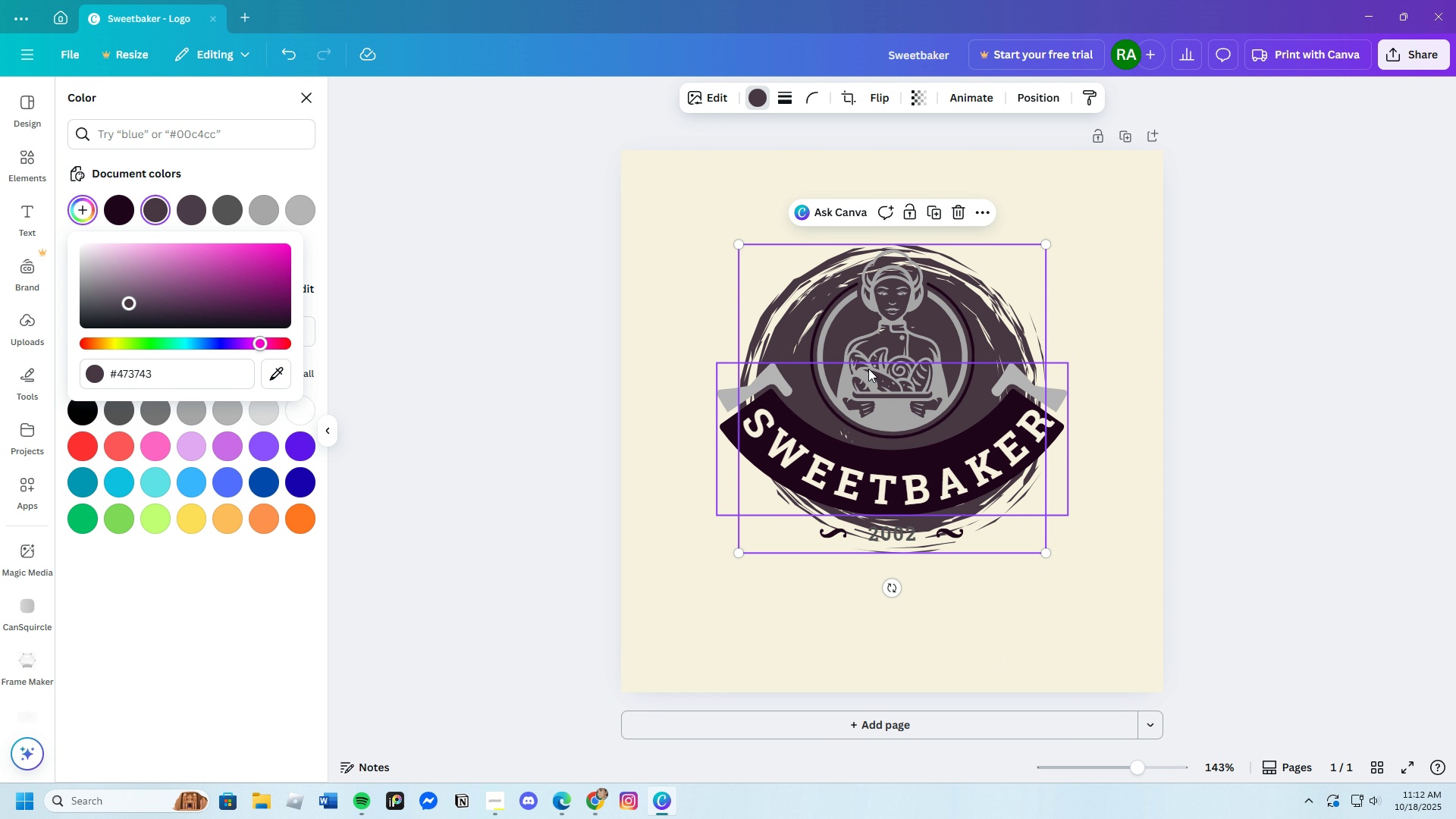 
left_click([868, 366])
 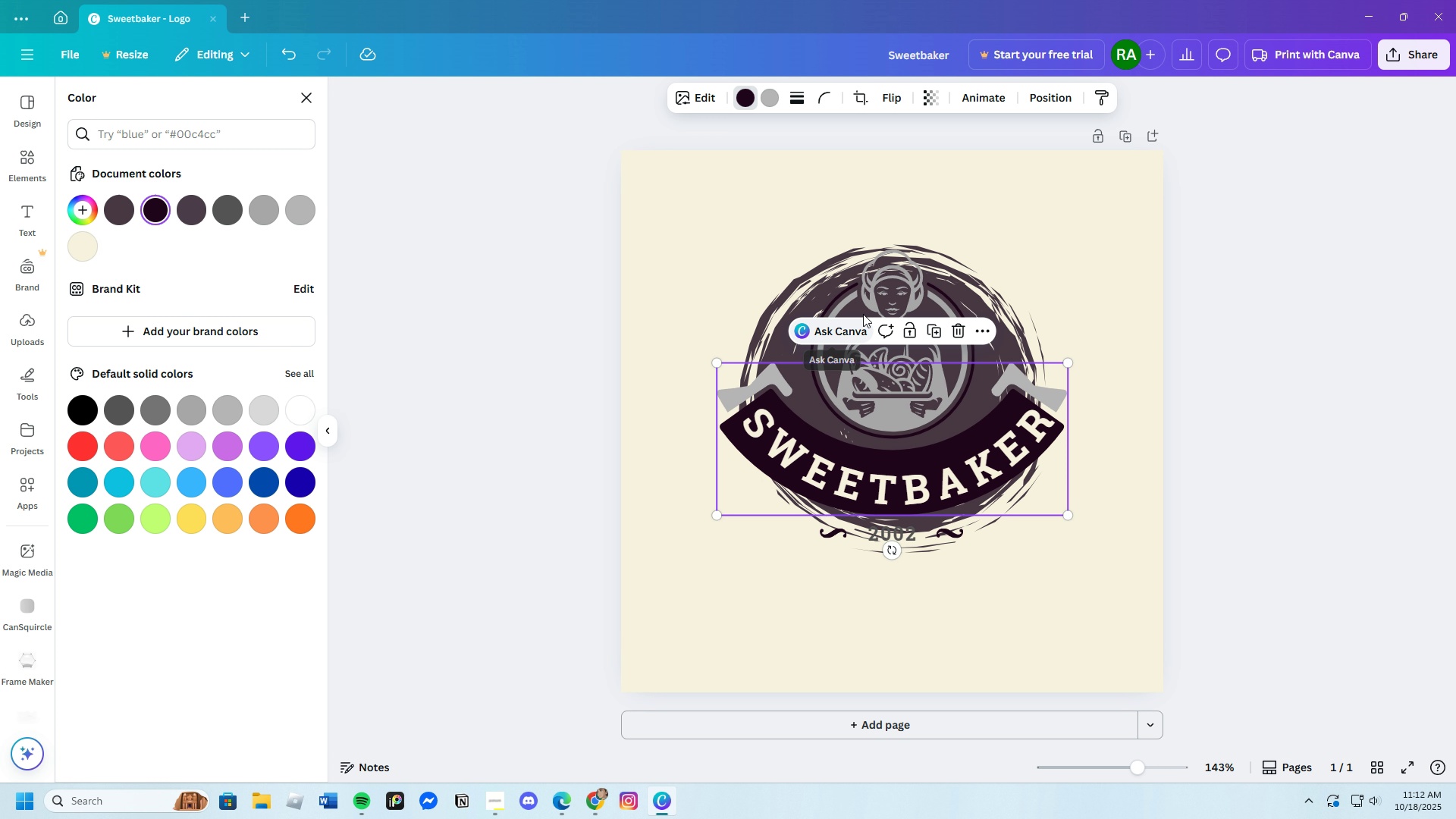 
left_click([864, 308])
 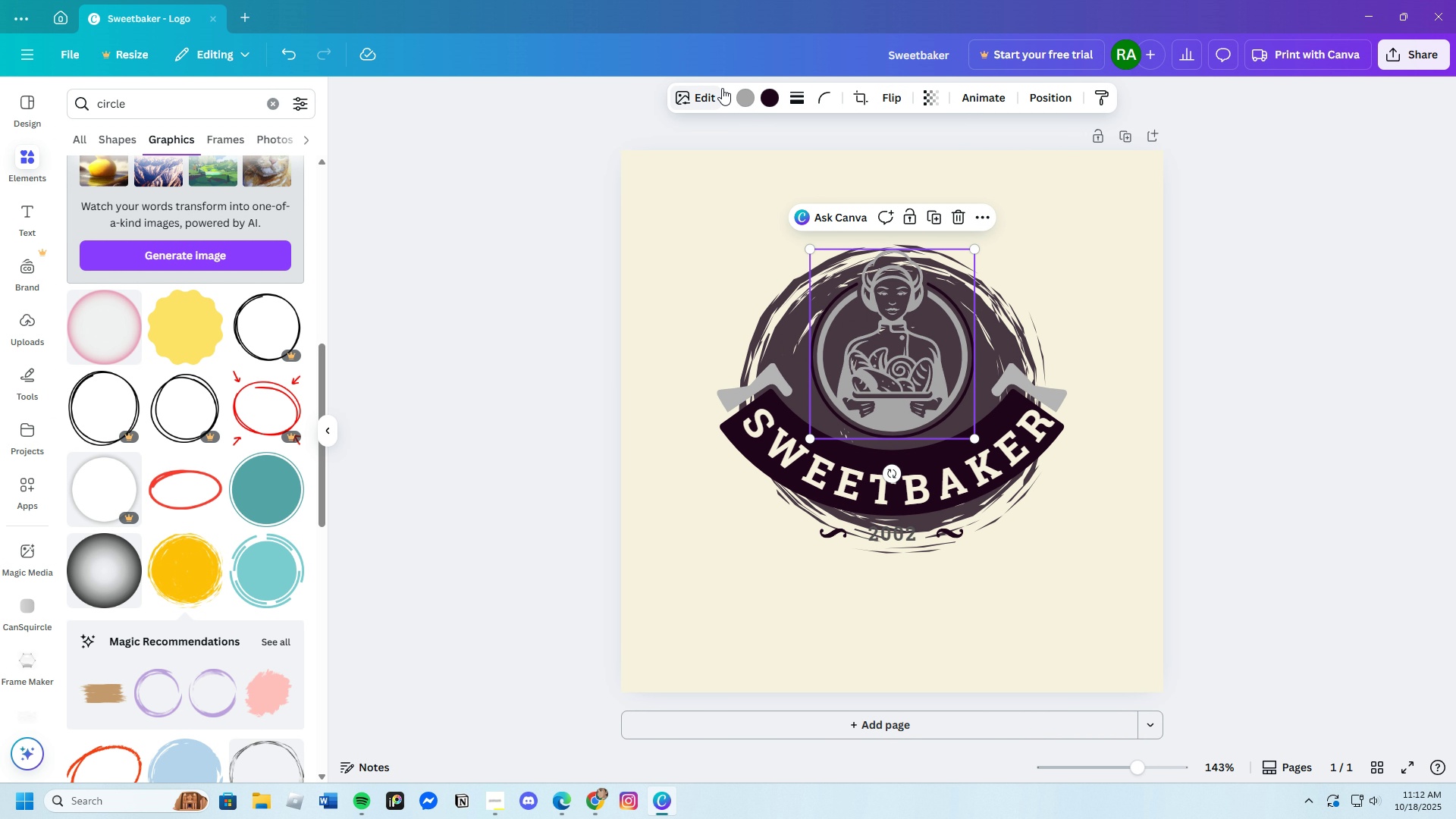 
left_click([750, 95])
 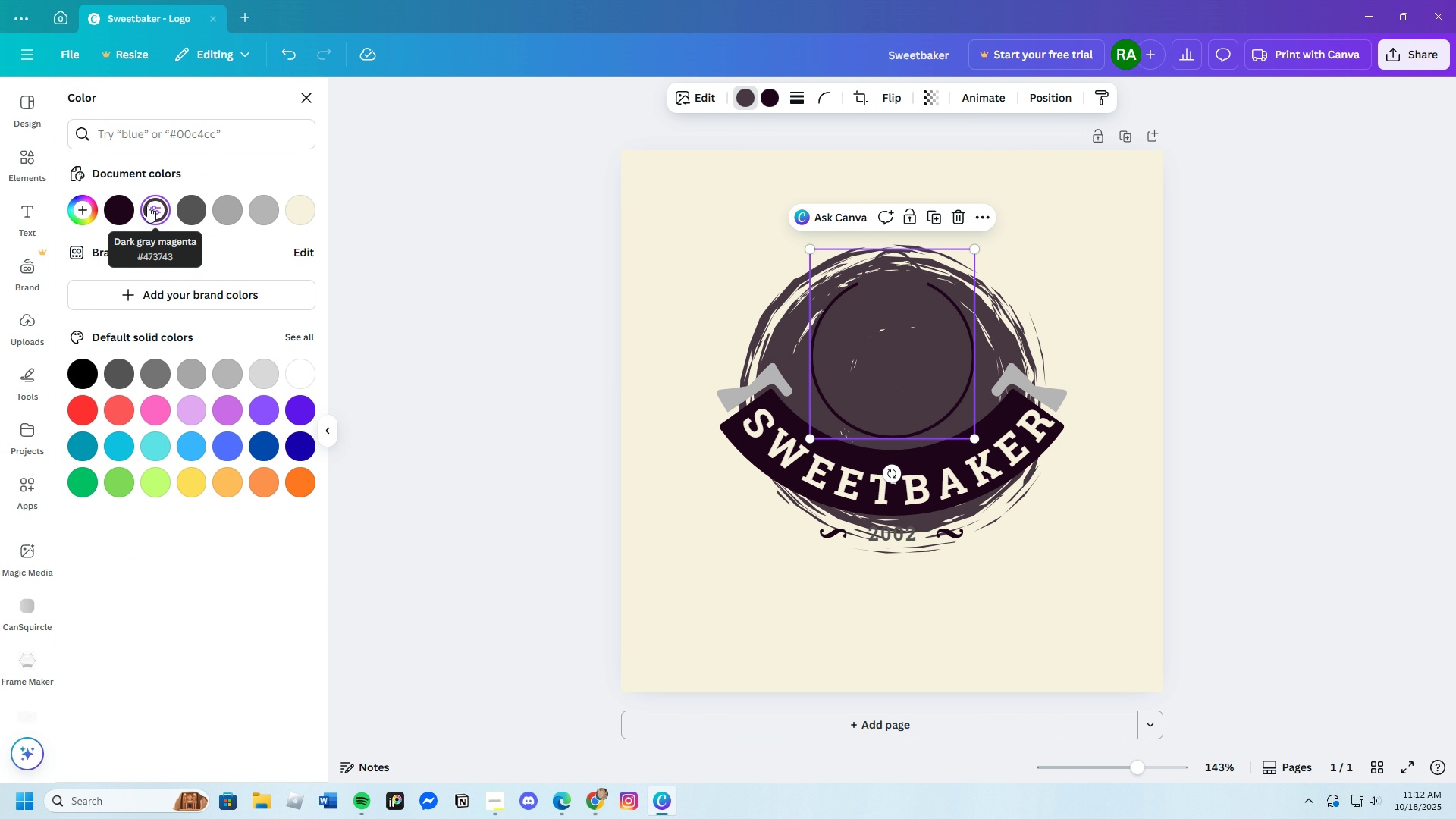 
left_click([127, 212])
 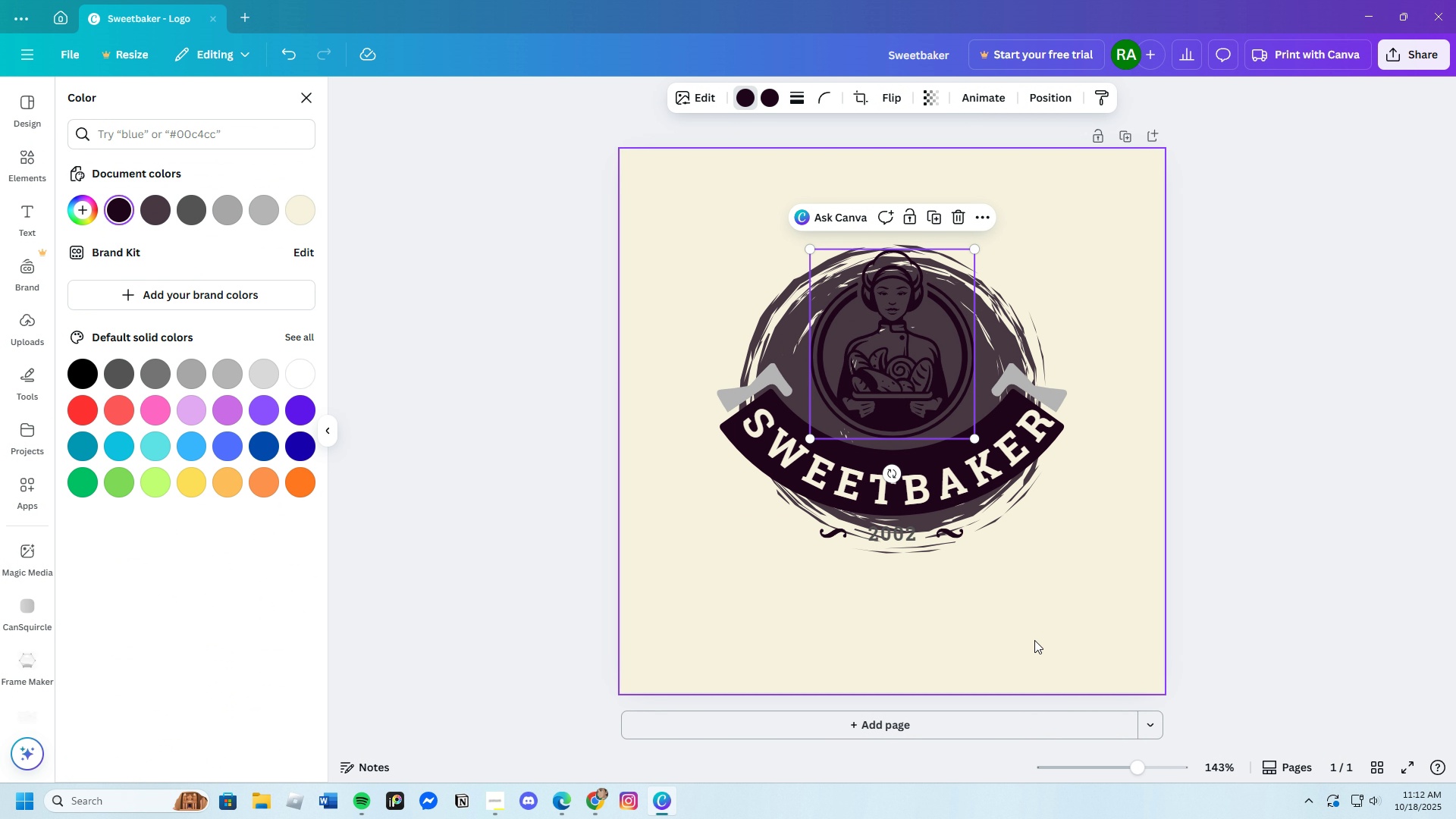 
left_click([1034, 640])
 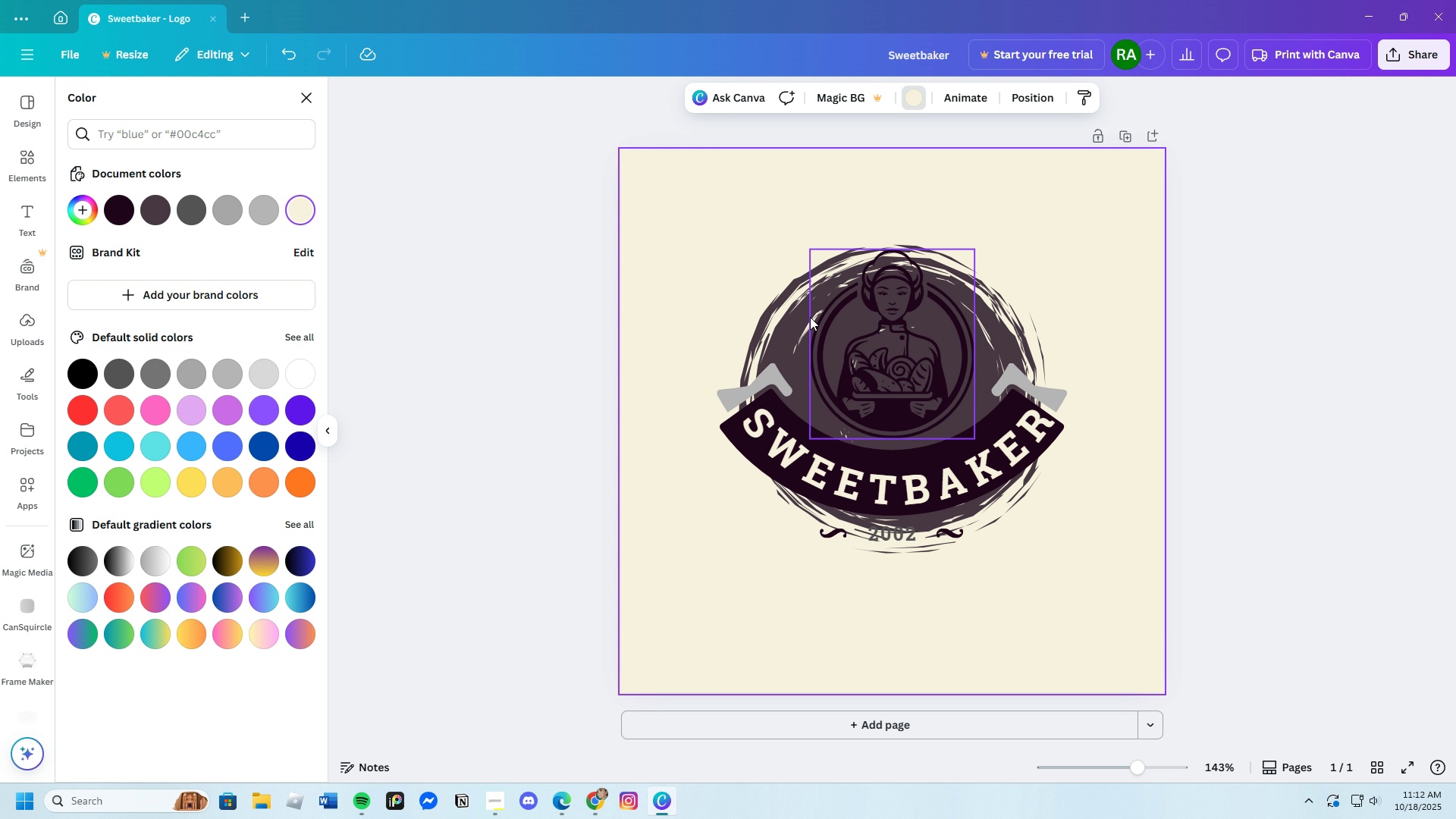 
left_click_drag(start_coordinate=[792, 321], to_coordinate=[799, 310])
 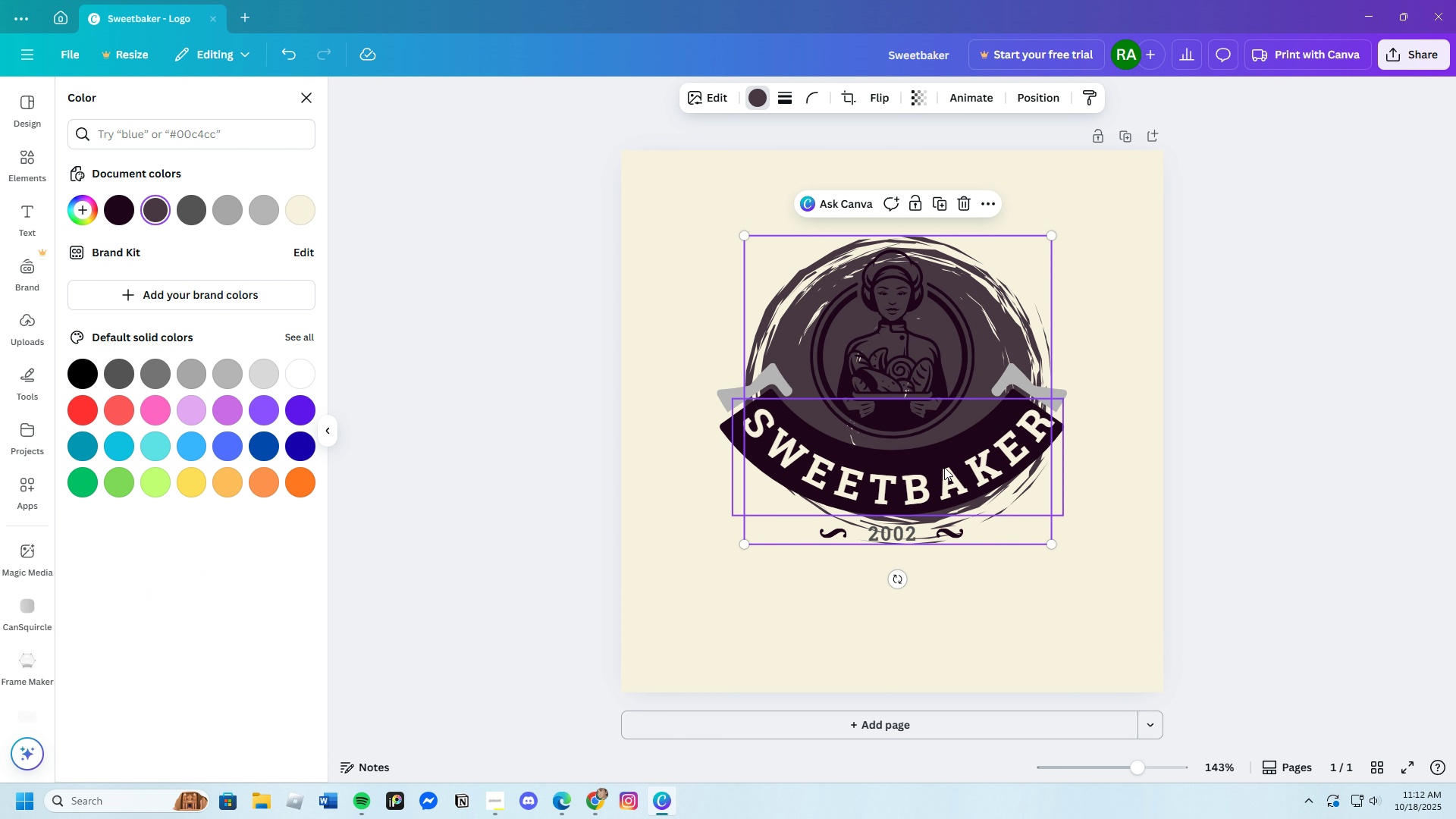 
left_click_drag(start_coordinate=[788, 283], to_coordinate=[786, 287])
 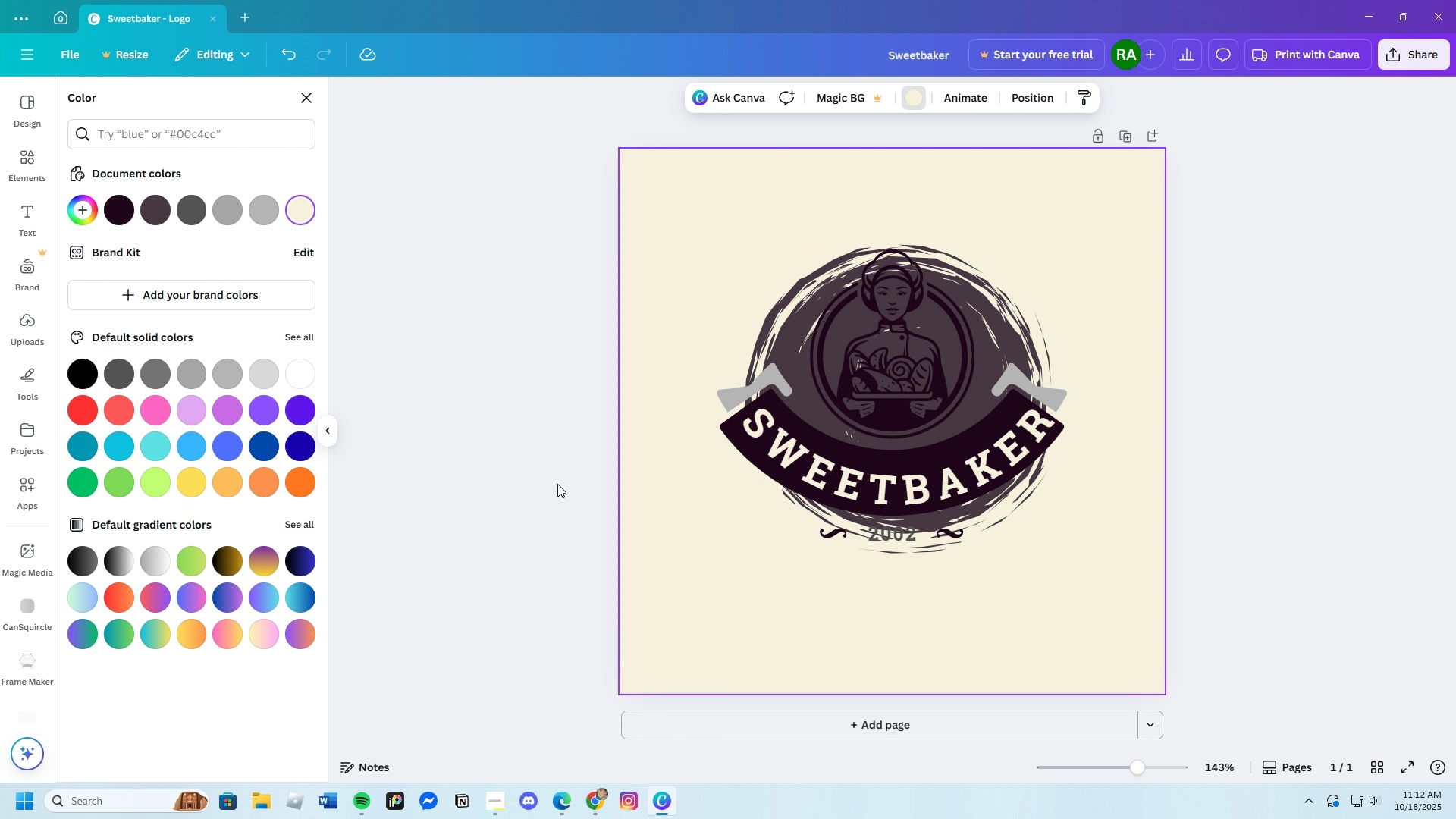 
wait(6.02)
 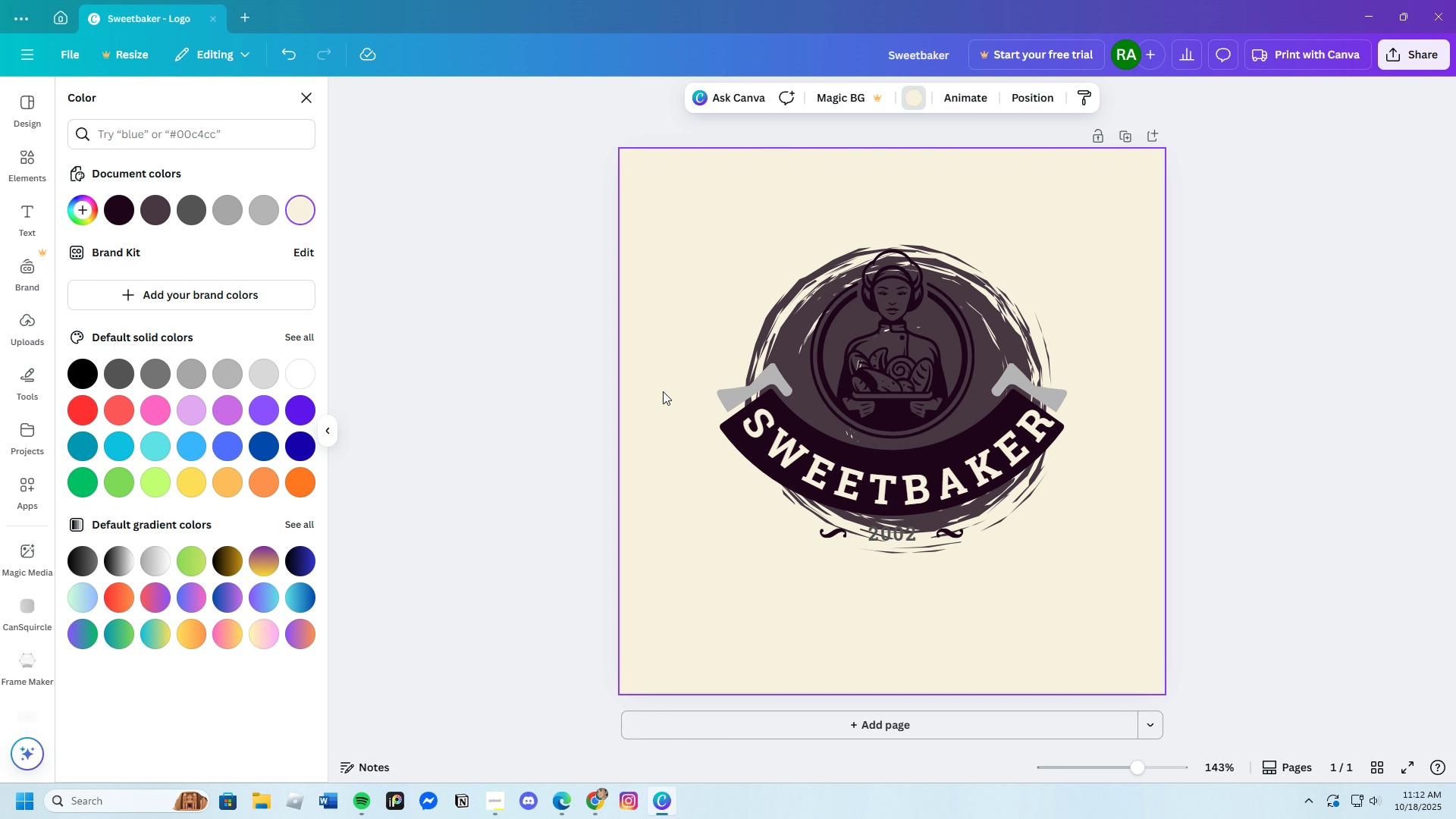 
left_click([780, 337])
 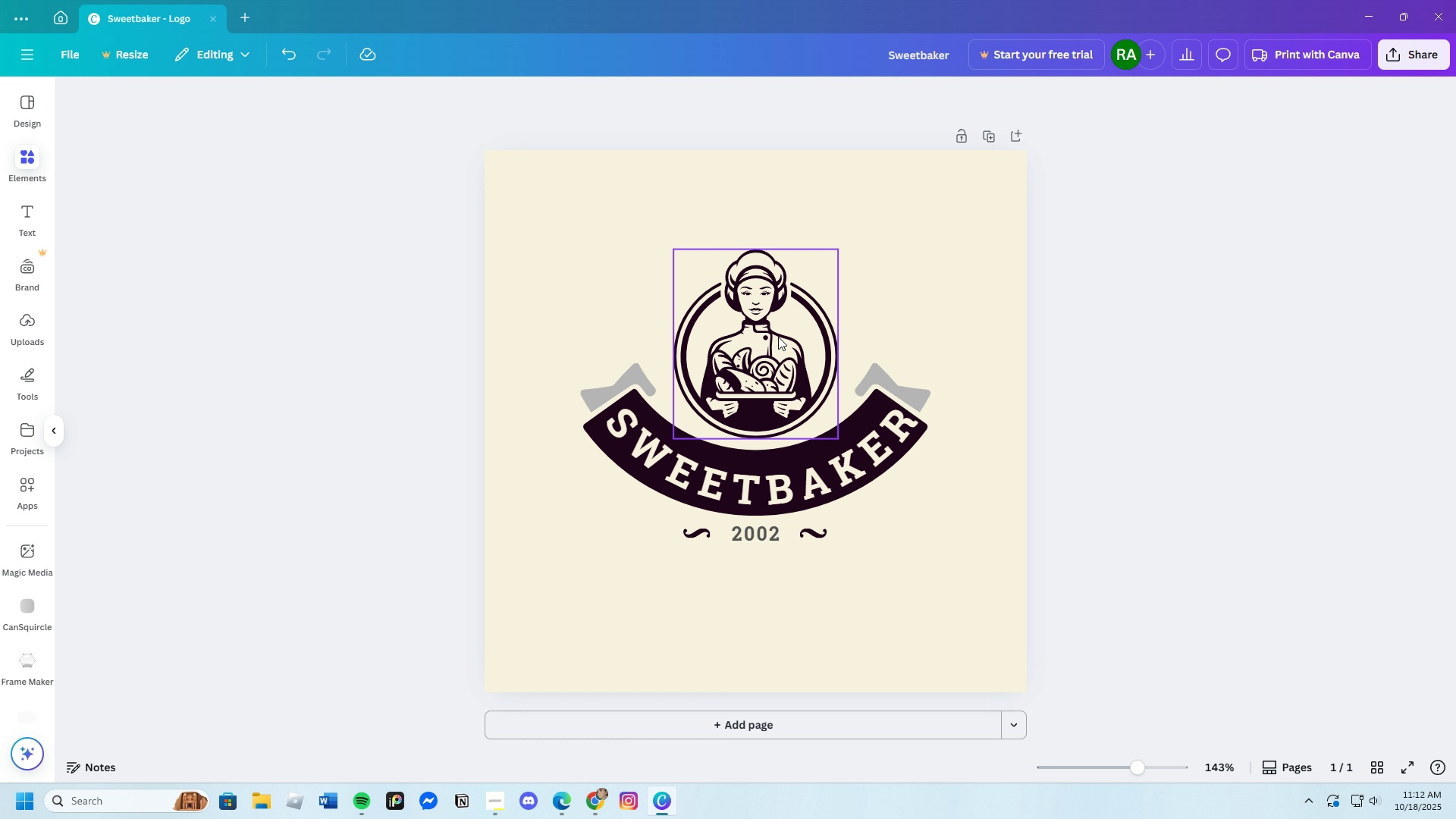 
key(Backspace)
 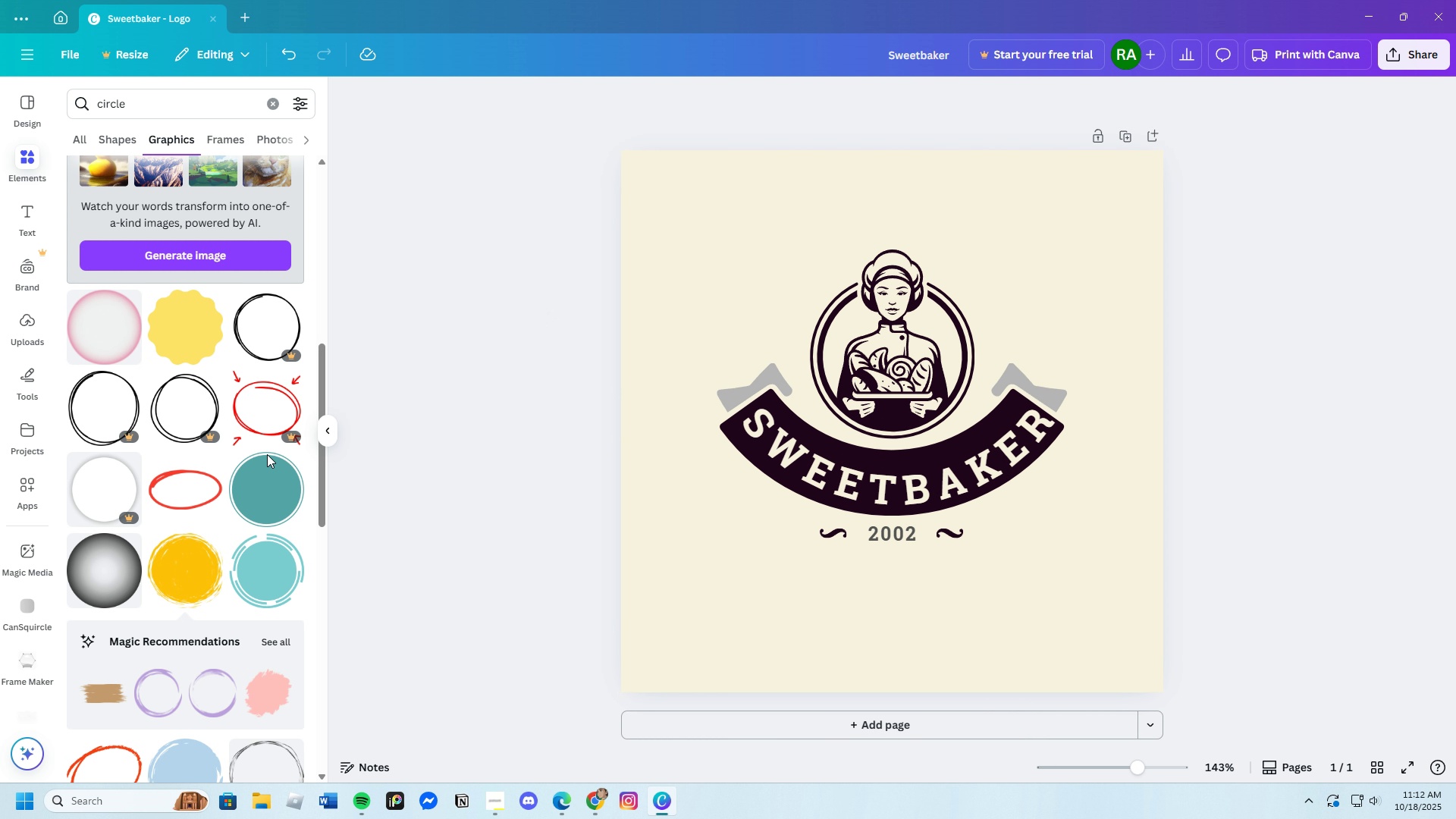 
scroll: coordinate [215, 534], scroll_direction: down, amount: 5.0
 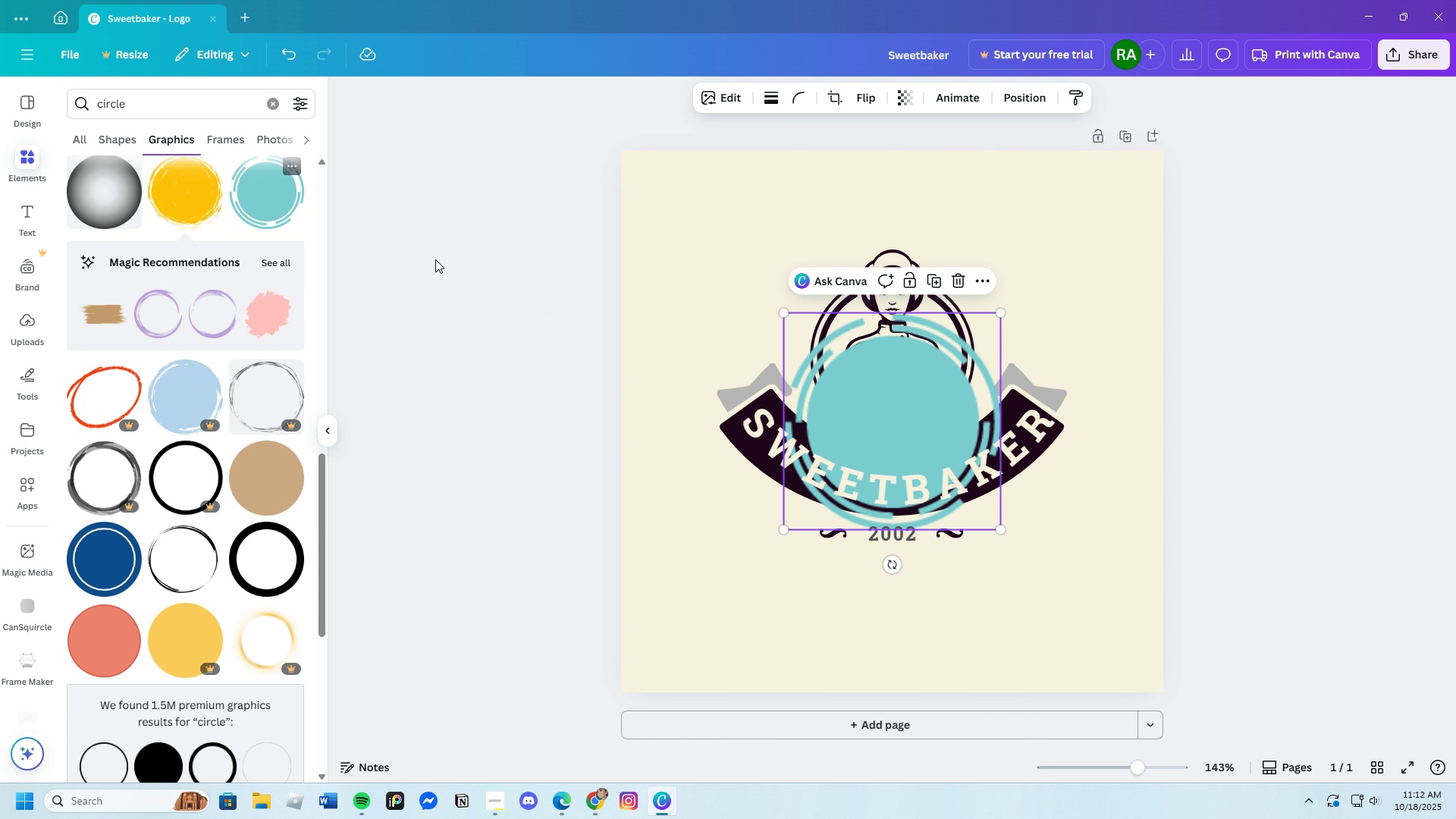 
left_click_drag(start_coordinate=[882, 410], to_coordinate=[870, 303])
 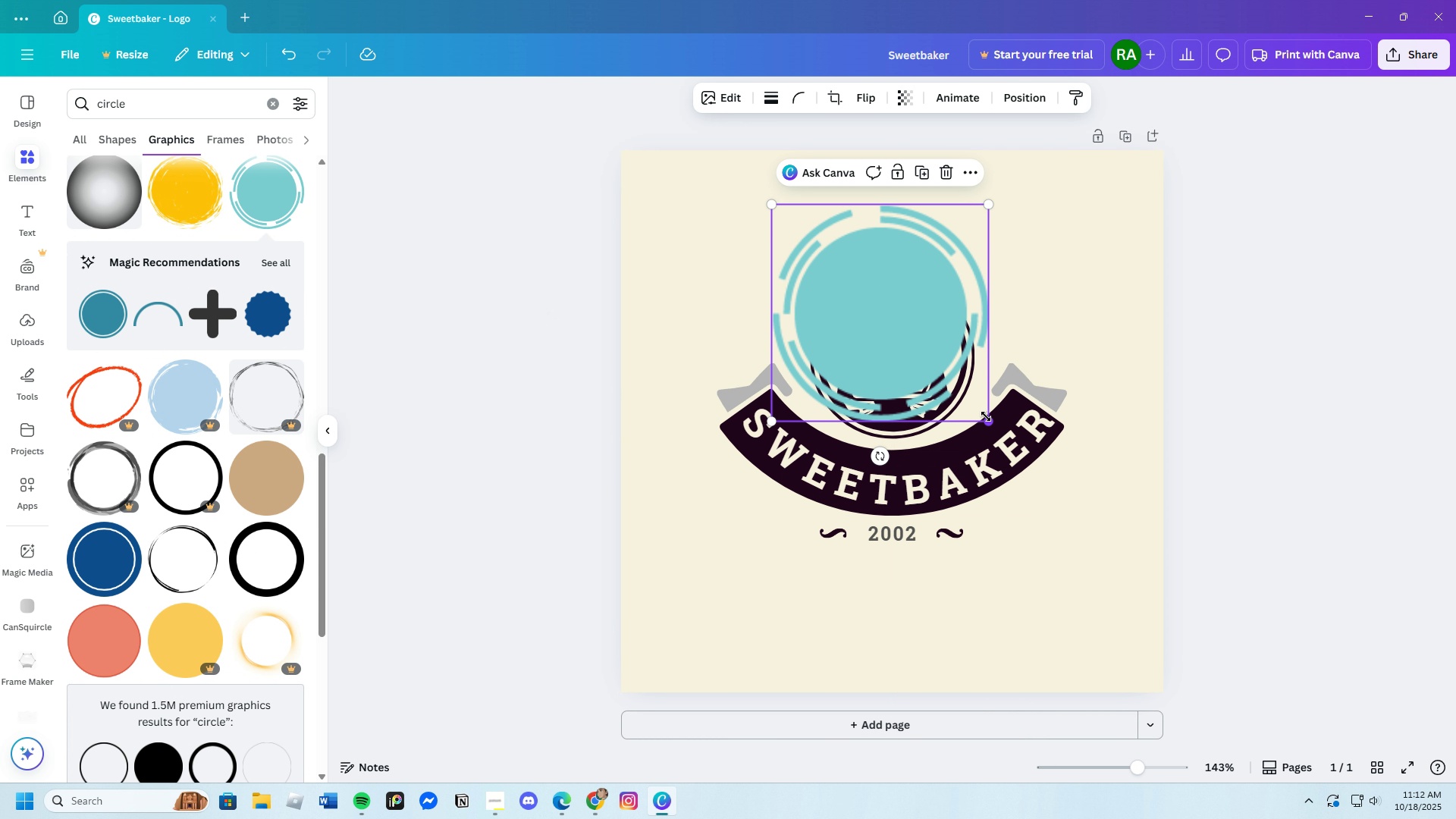 
left_click_drag(start_coordinate=[987, 416], to_coordinate=[1036, 524])
 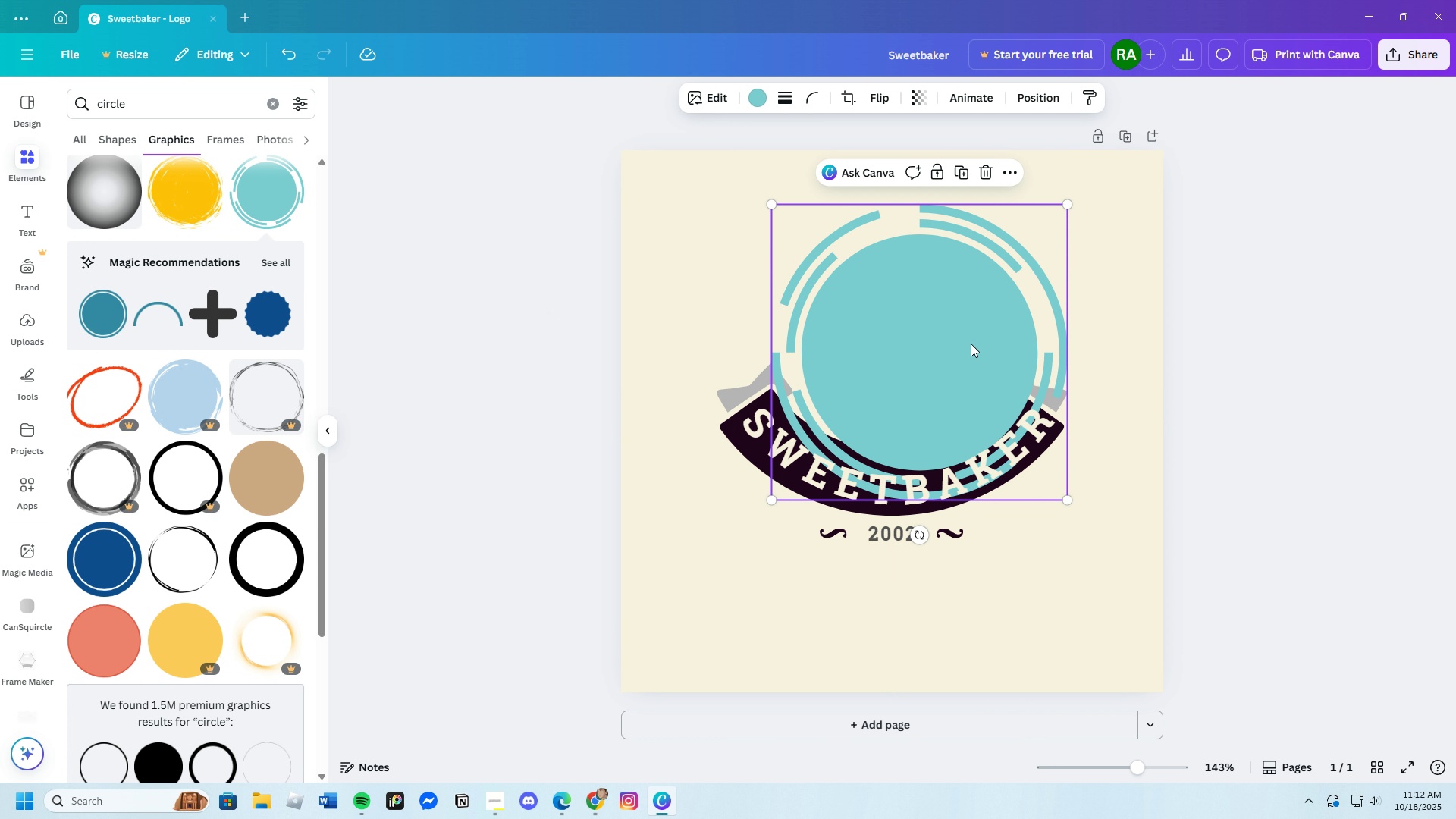 
left_click_drag(start_coordinate=[971, 344], to_coordinate=[943, 388])
 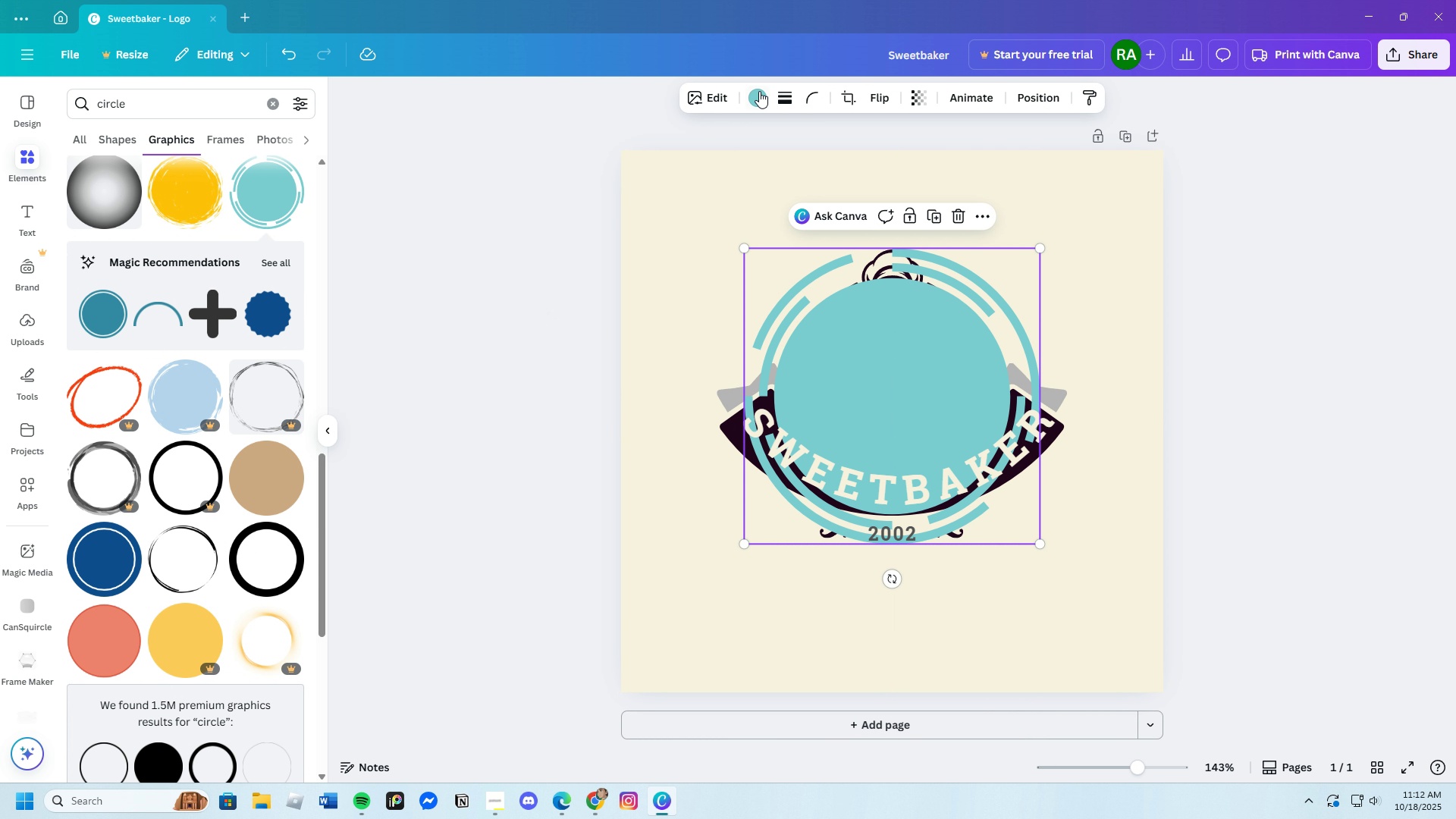 
left_click([761, 95])
 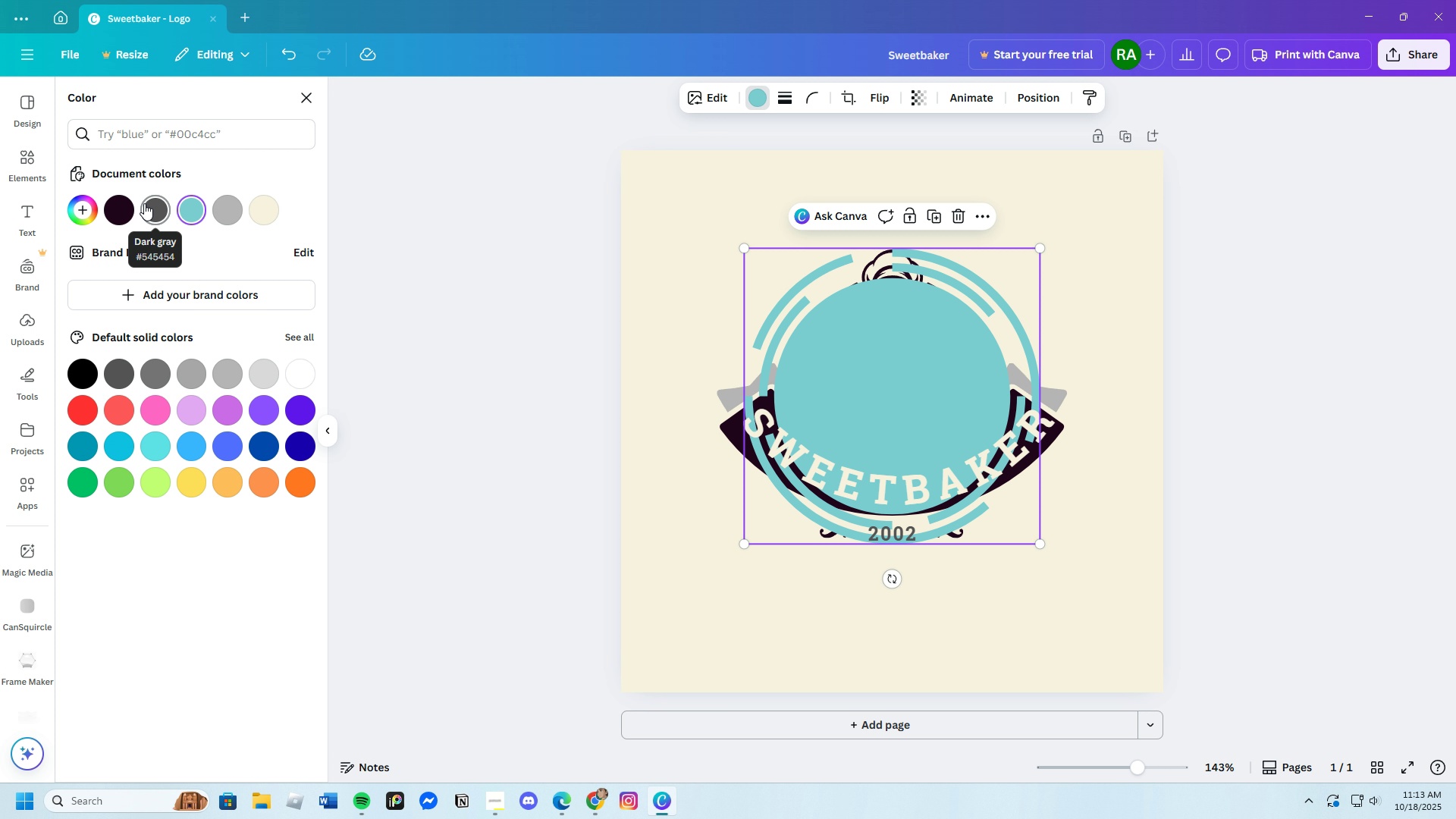 
left_click([144, 203])
 